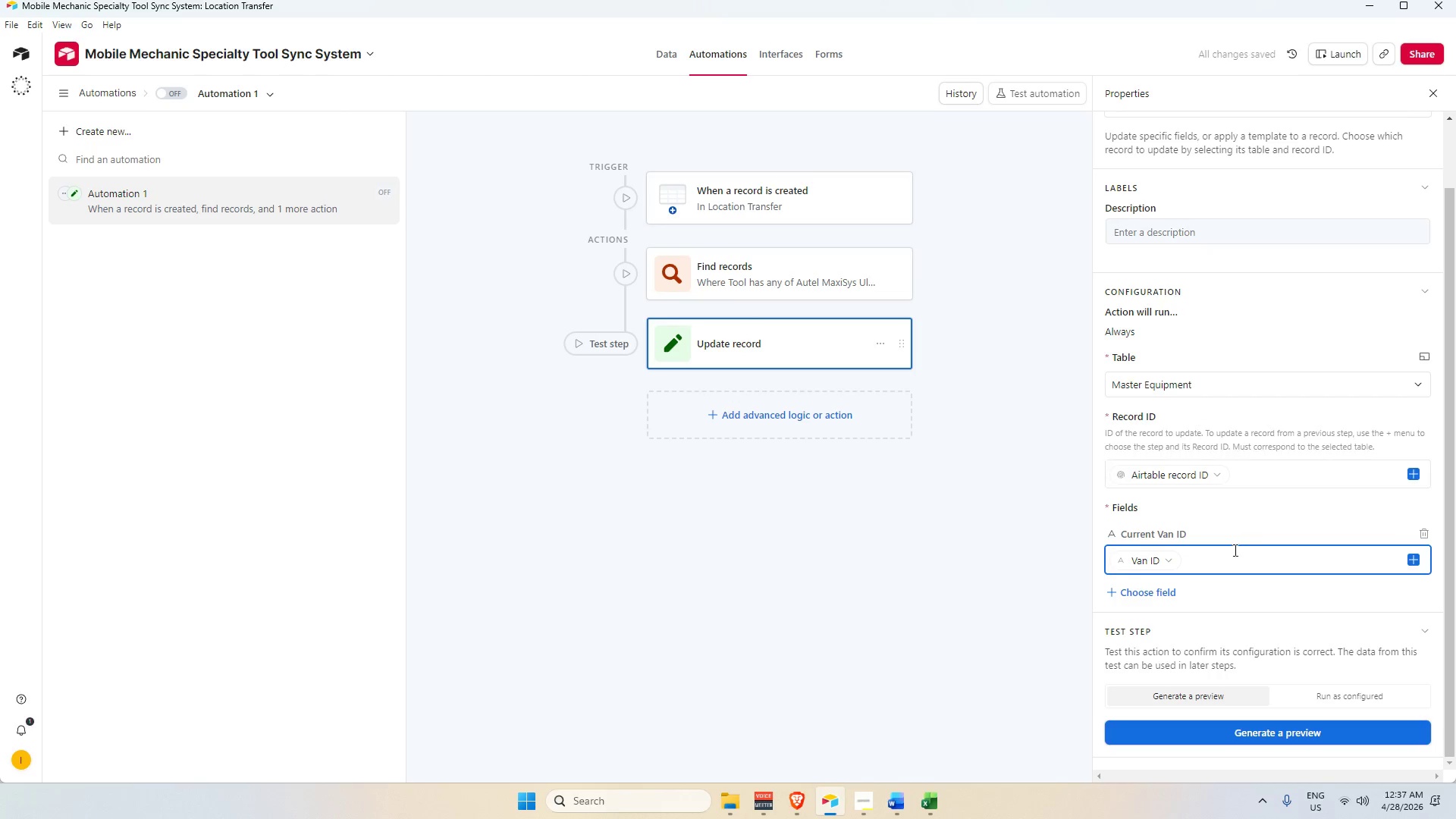 
scroll: coordinate [1224, 591], scroll_direction: down, amount: 3.0
 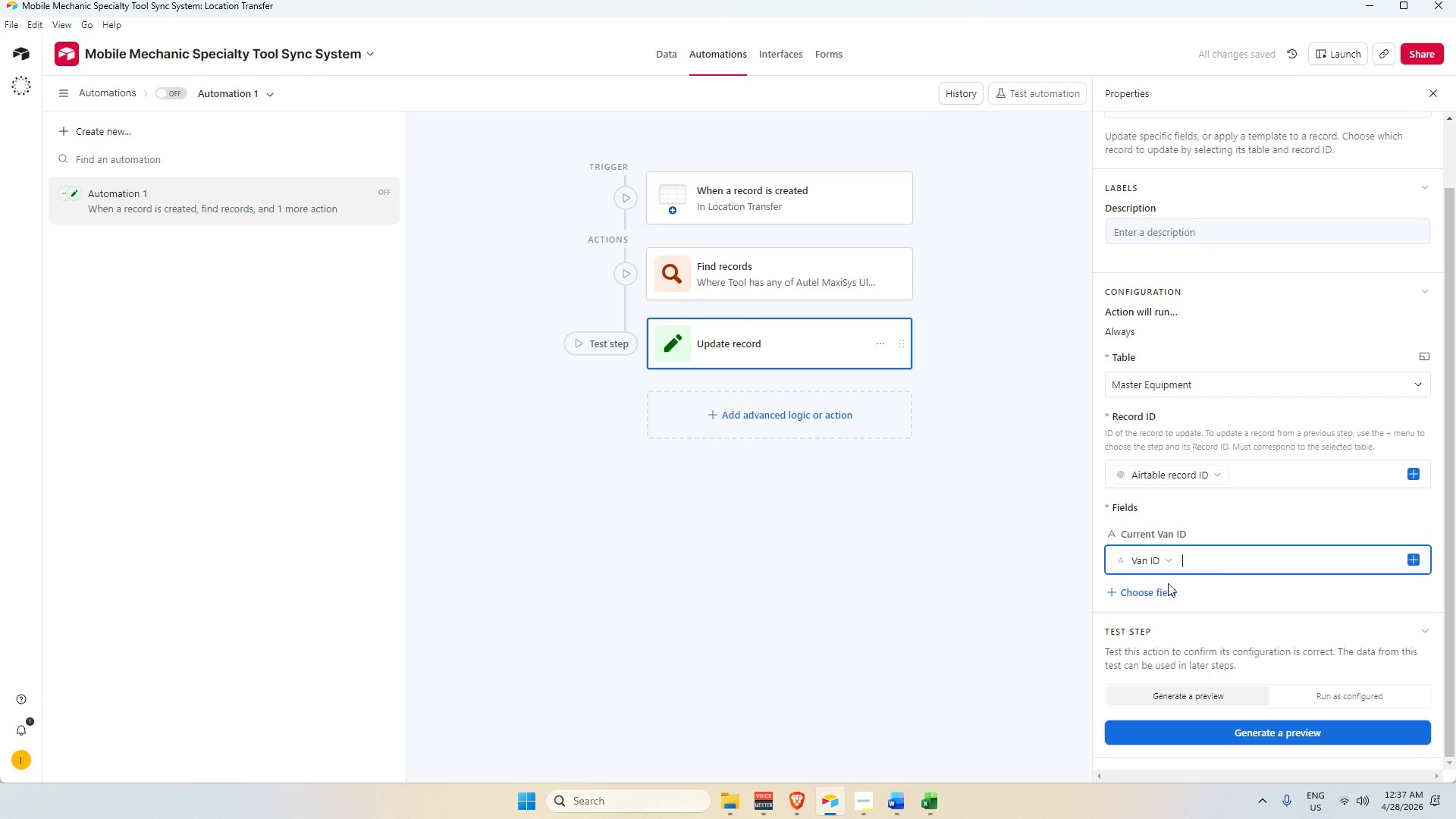 
left_click([1147, 585])
 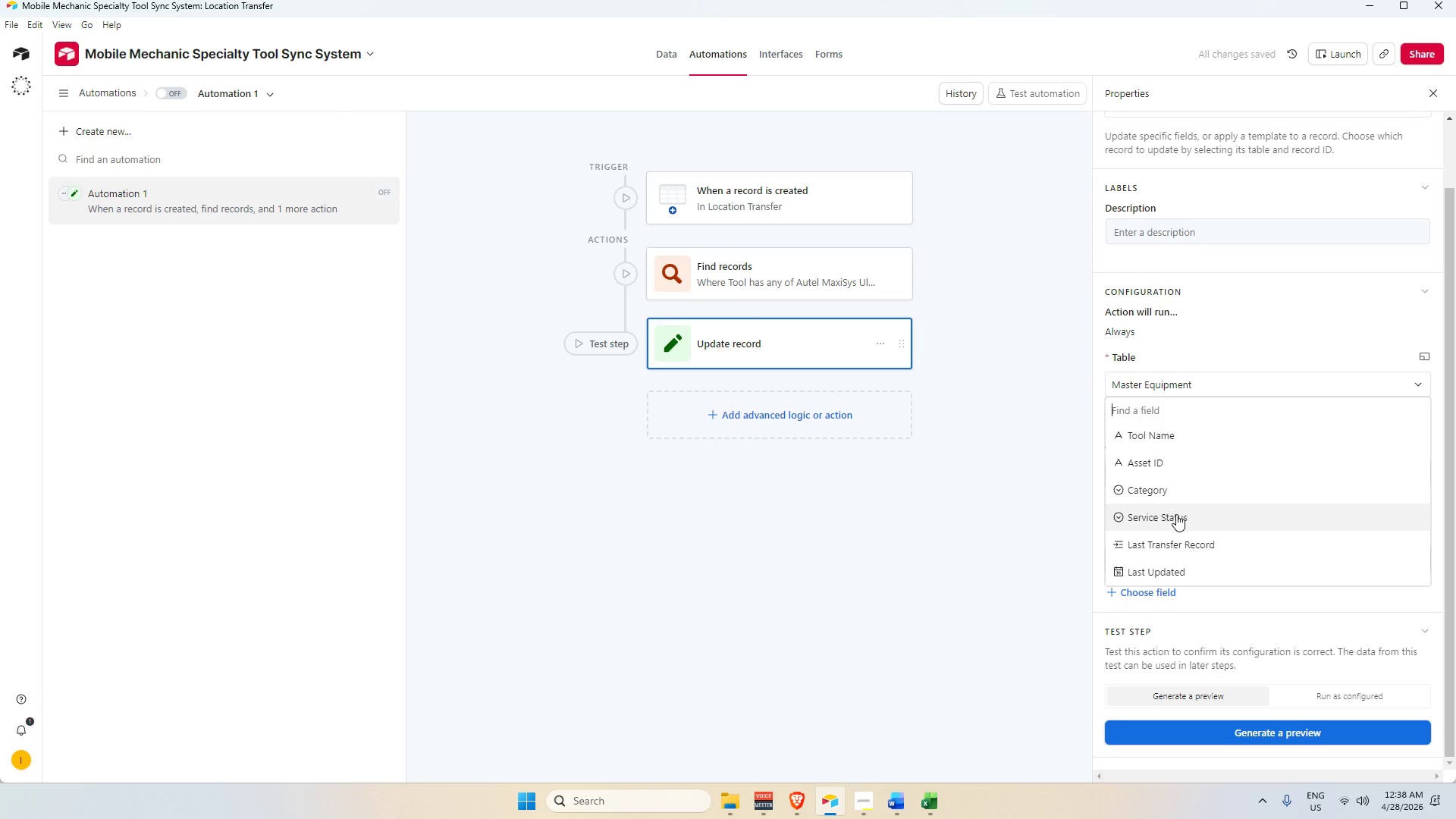 
scroll: coordinate [1174, 533], scroll_direction: down, amount: 4.0
 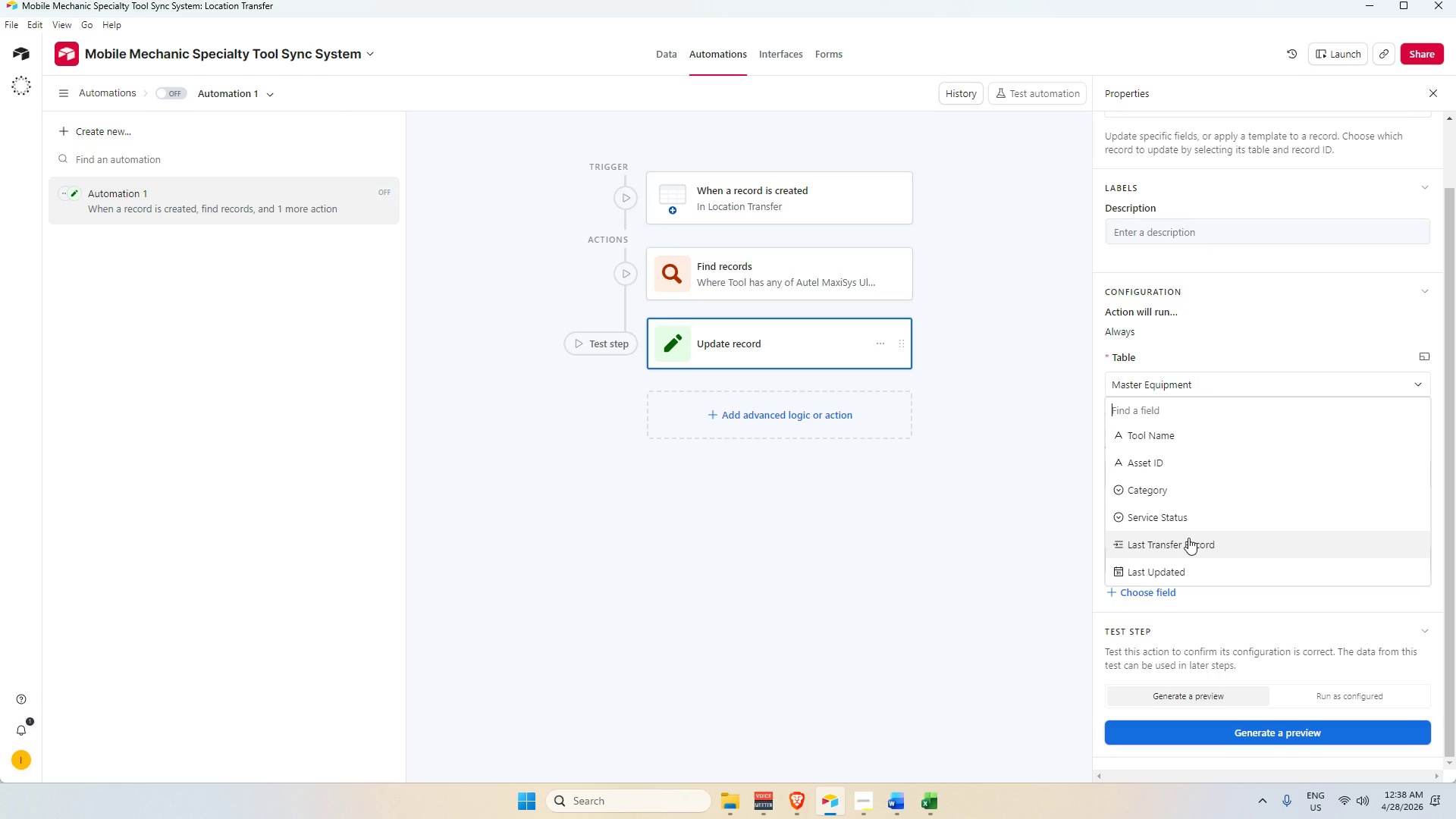 
scroll: coordinate [1188, 538], scroll_direction: up, amount: 3.0
 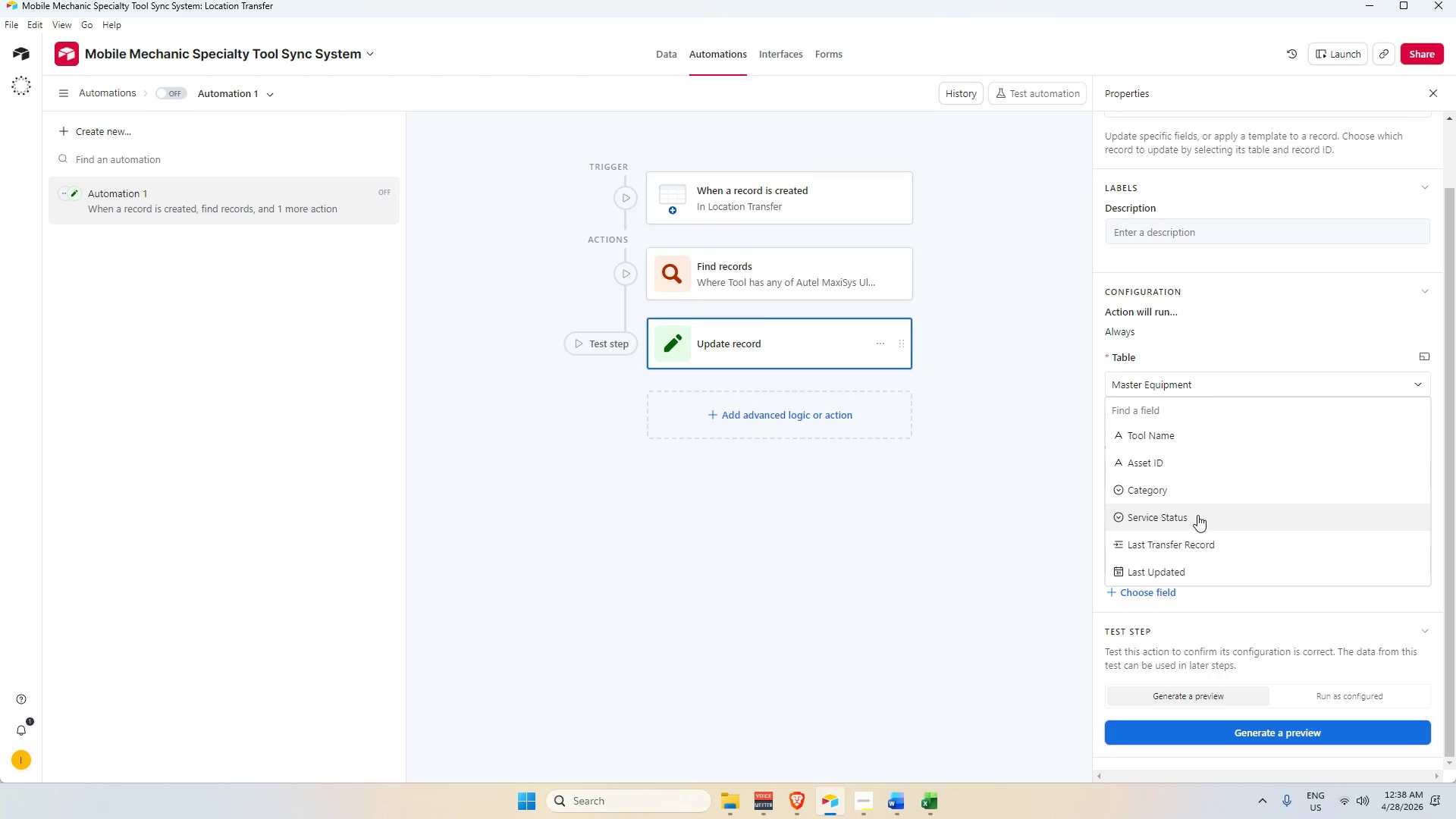 
scroll: coordinate [1197, 515], scroll_direction: down, amount: 2.0
 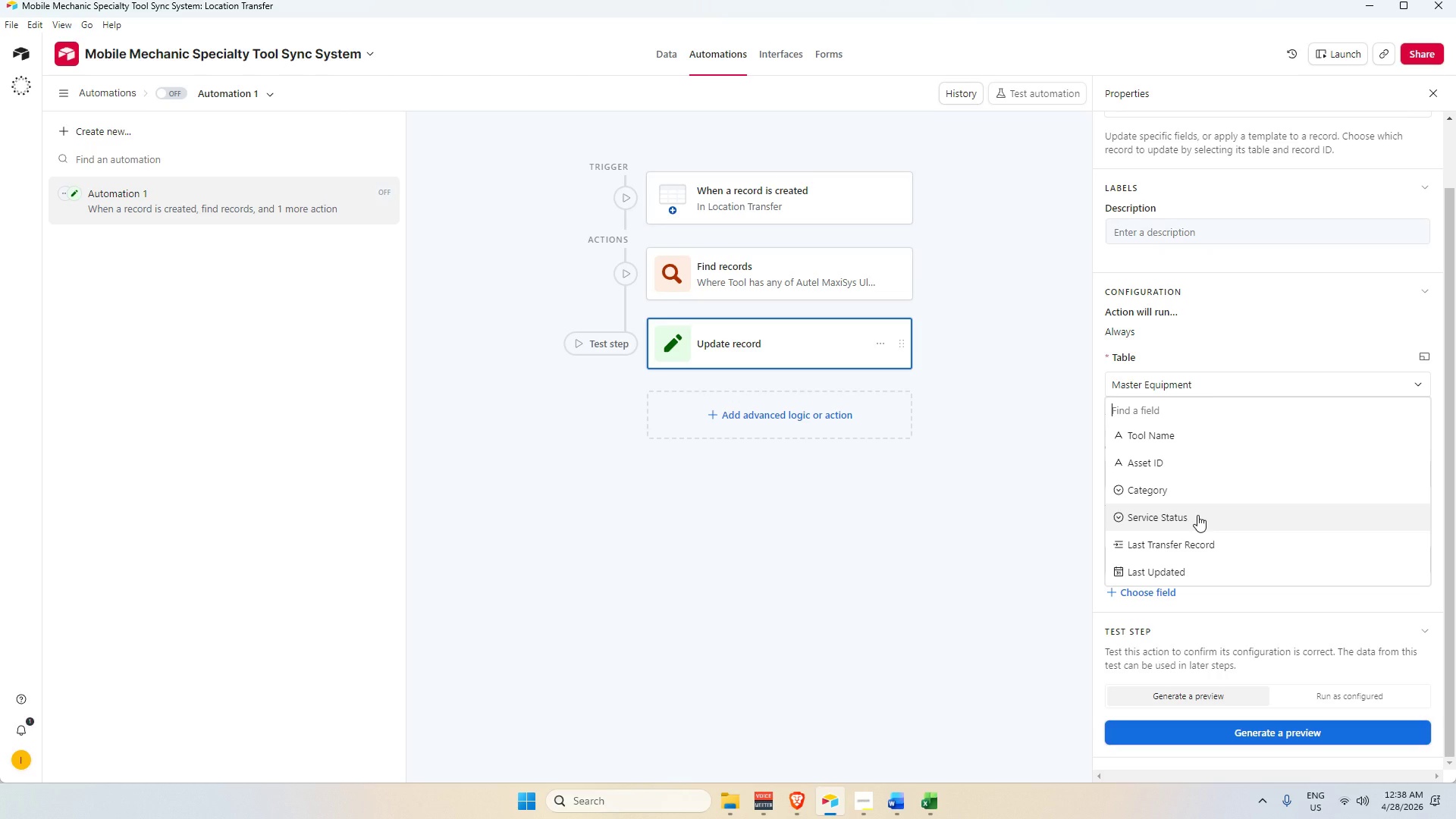 
left_click([1197, 515])
 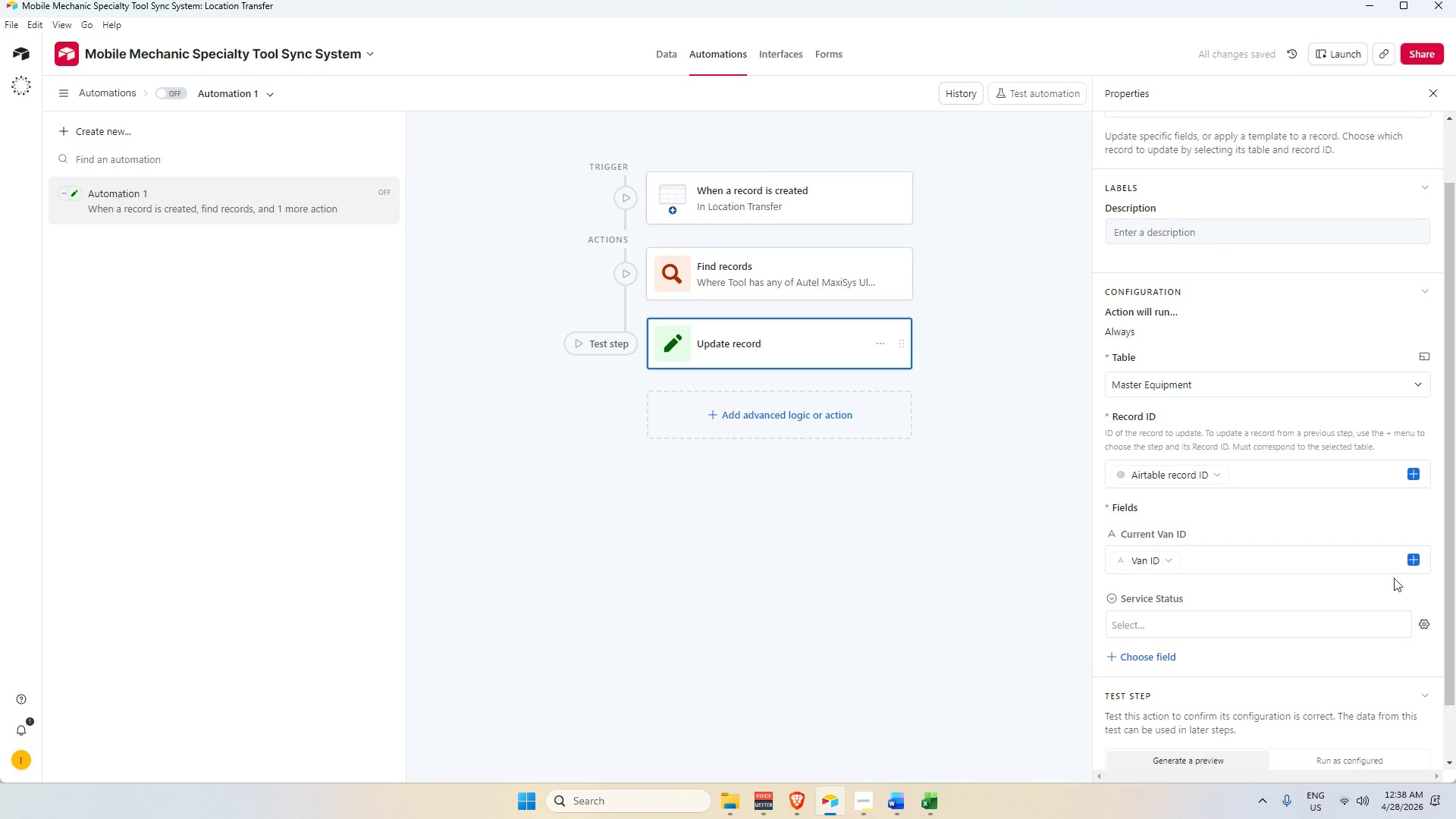 
wait(5.99)
 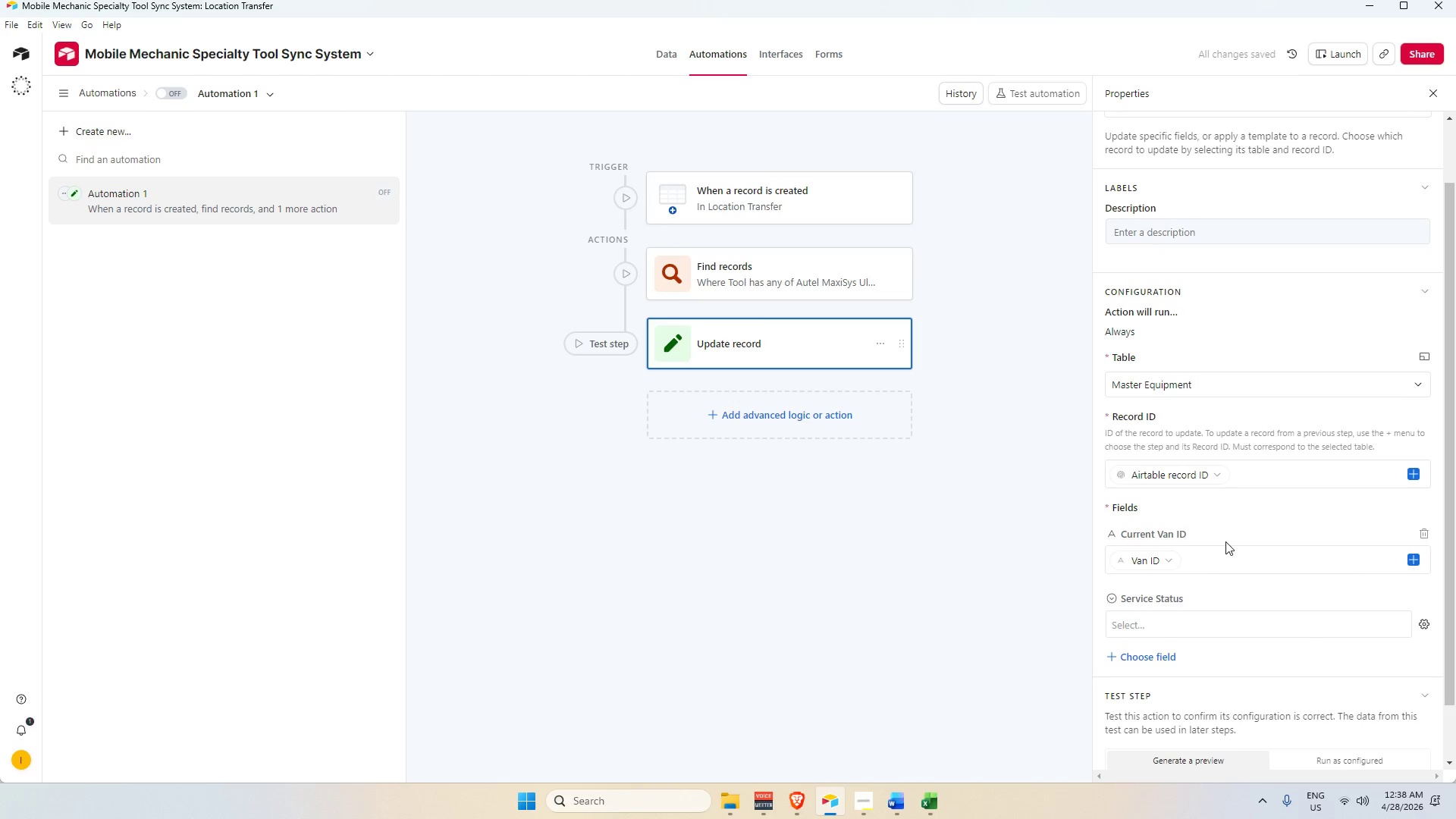 
left_click([1301, 617])
 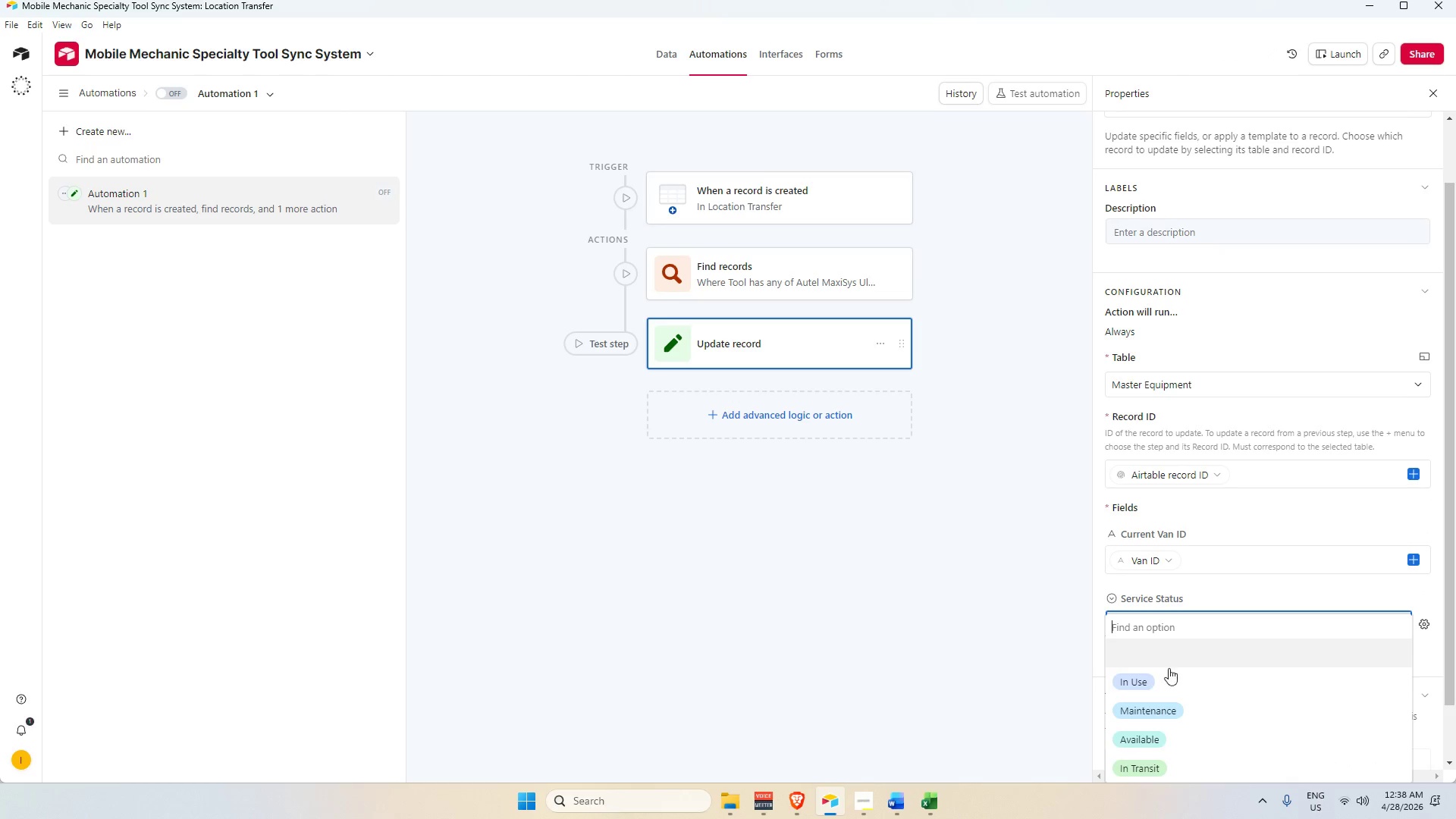 
scroll: coordinate [1147, 707], scroll_direction: down, amount: 4.0
 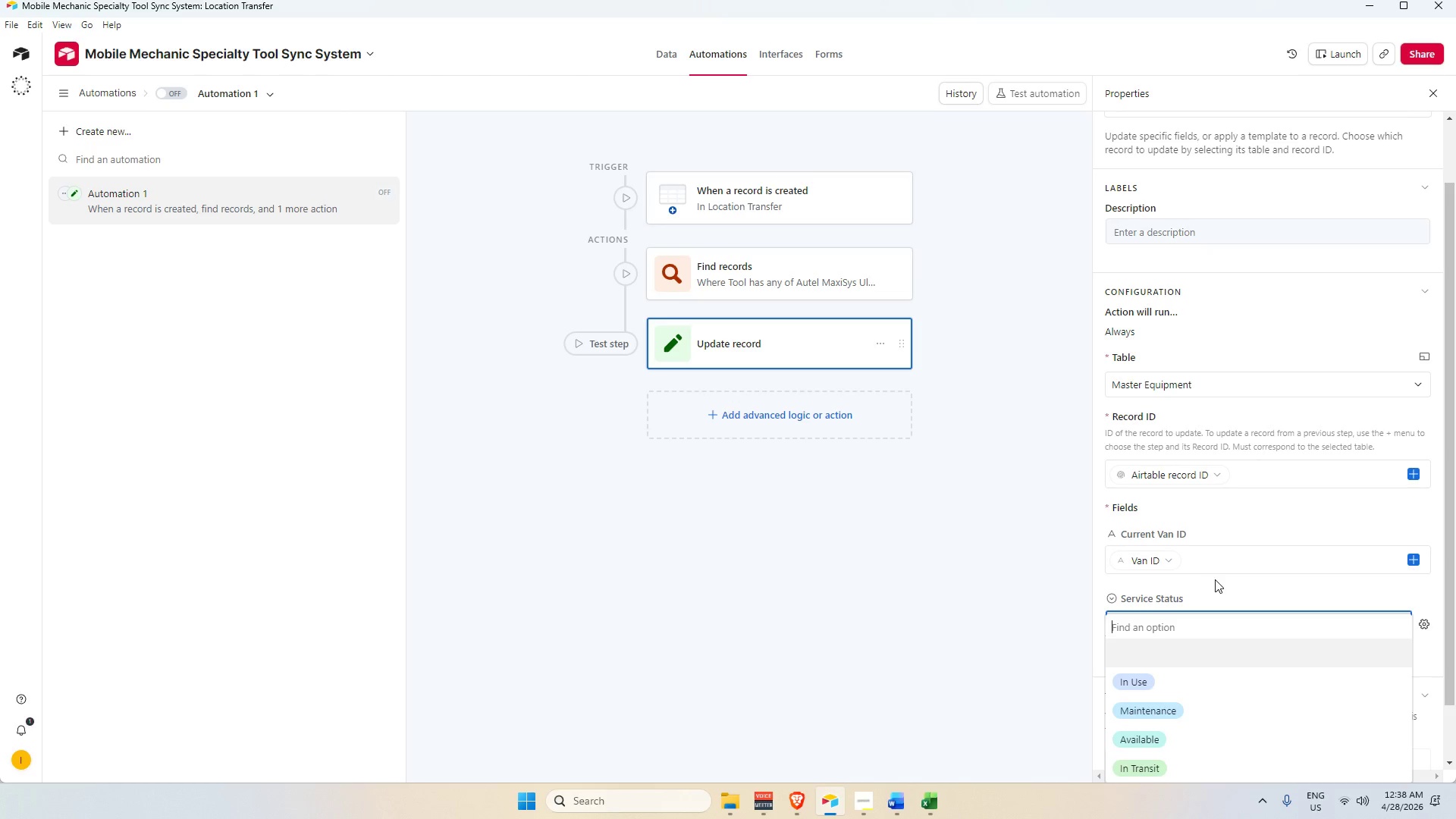 
left_click([1219, 592])
 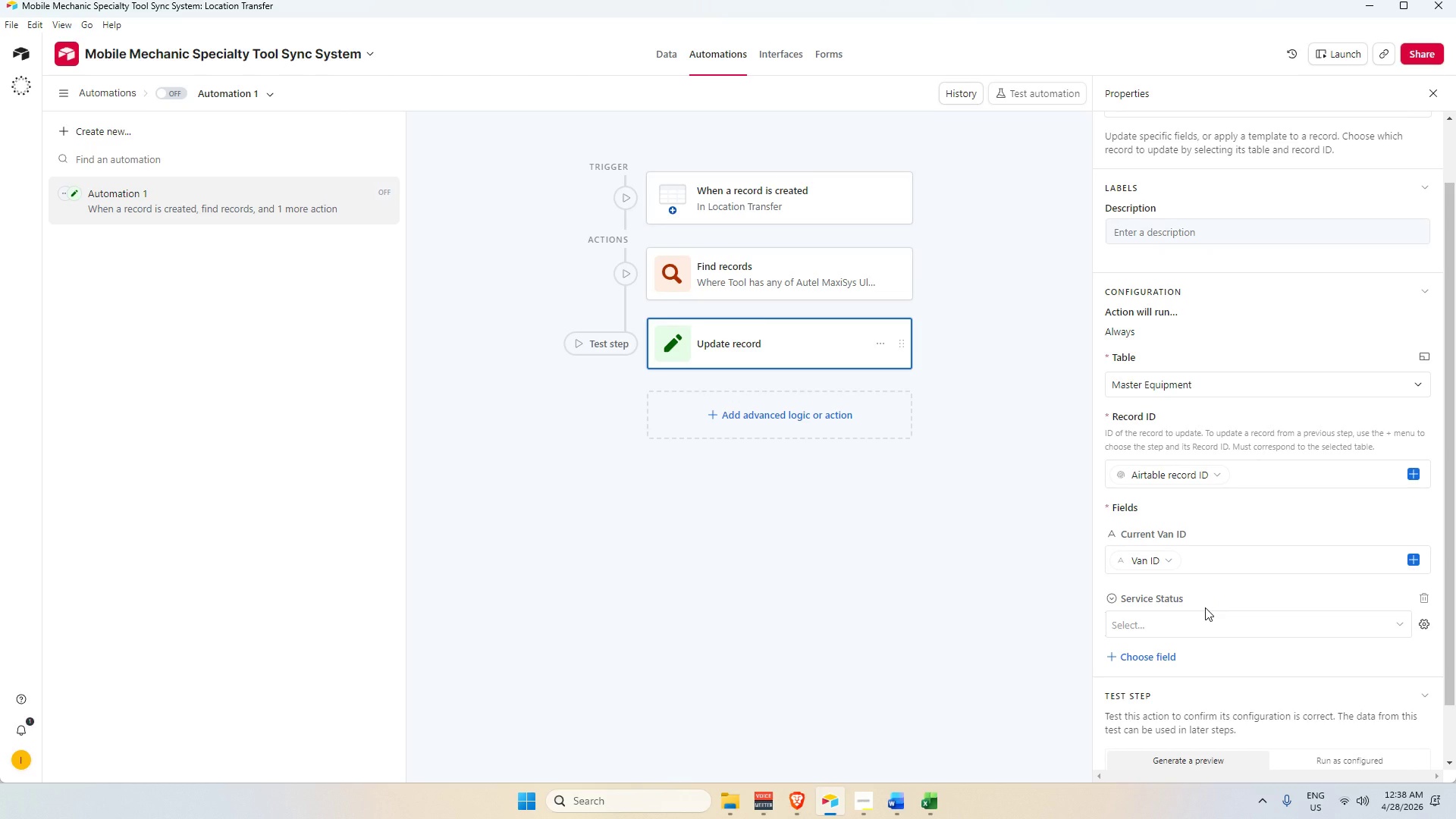 
wait(9.33)
 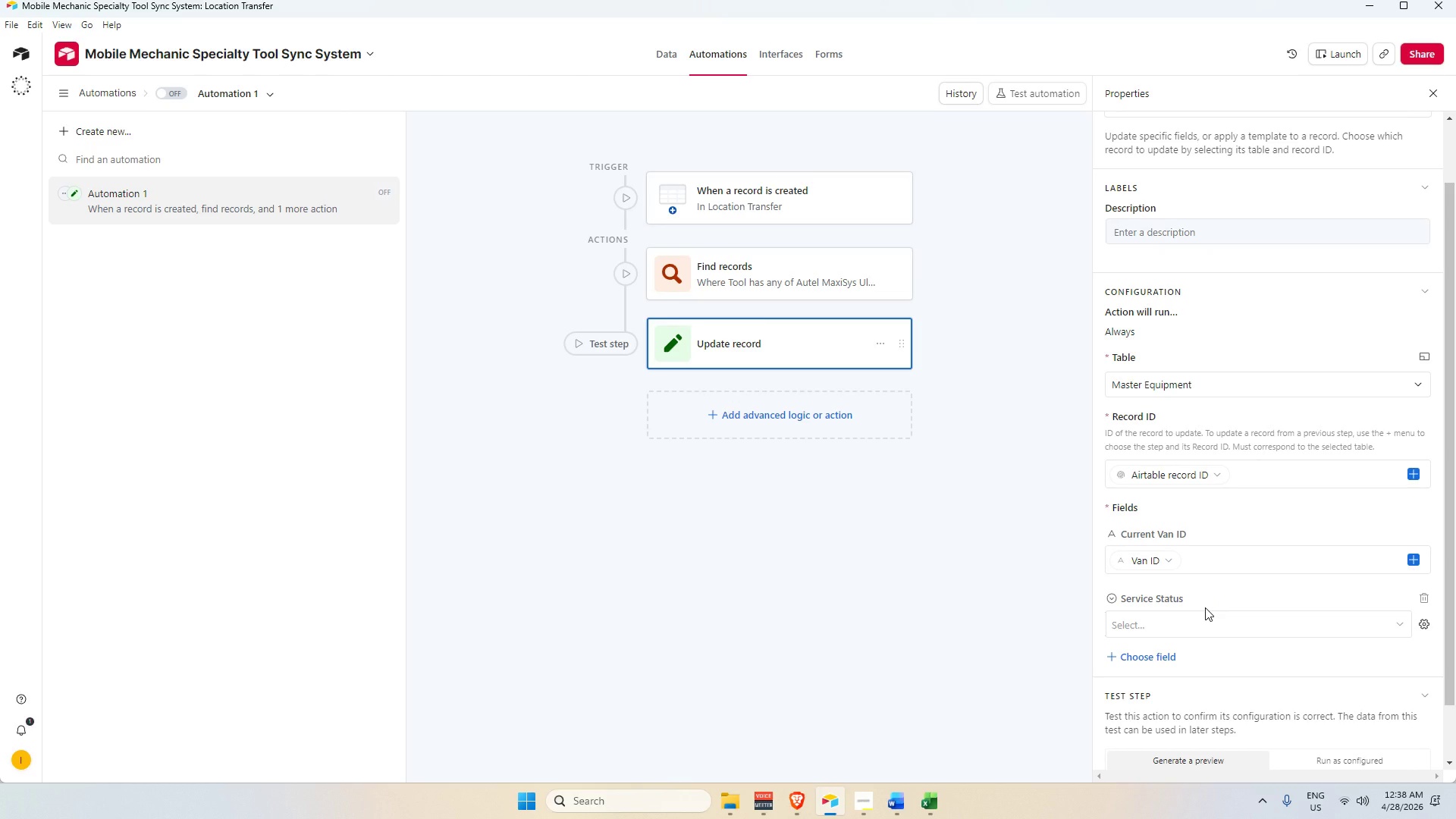 
left_click([1425, 595])
 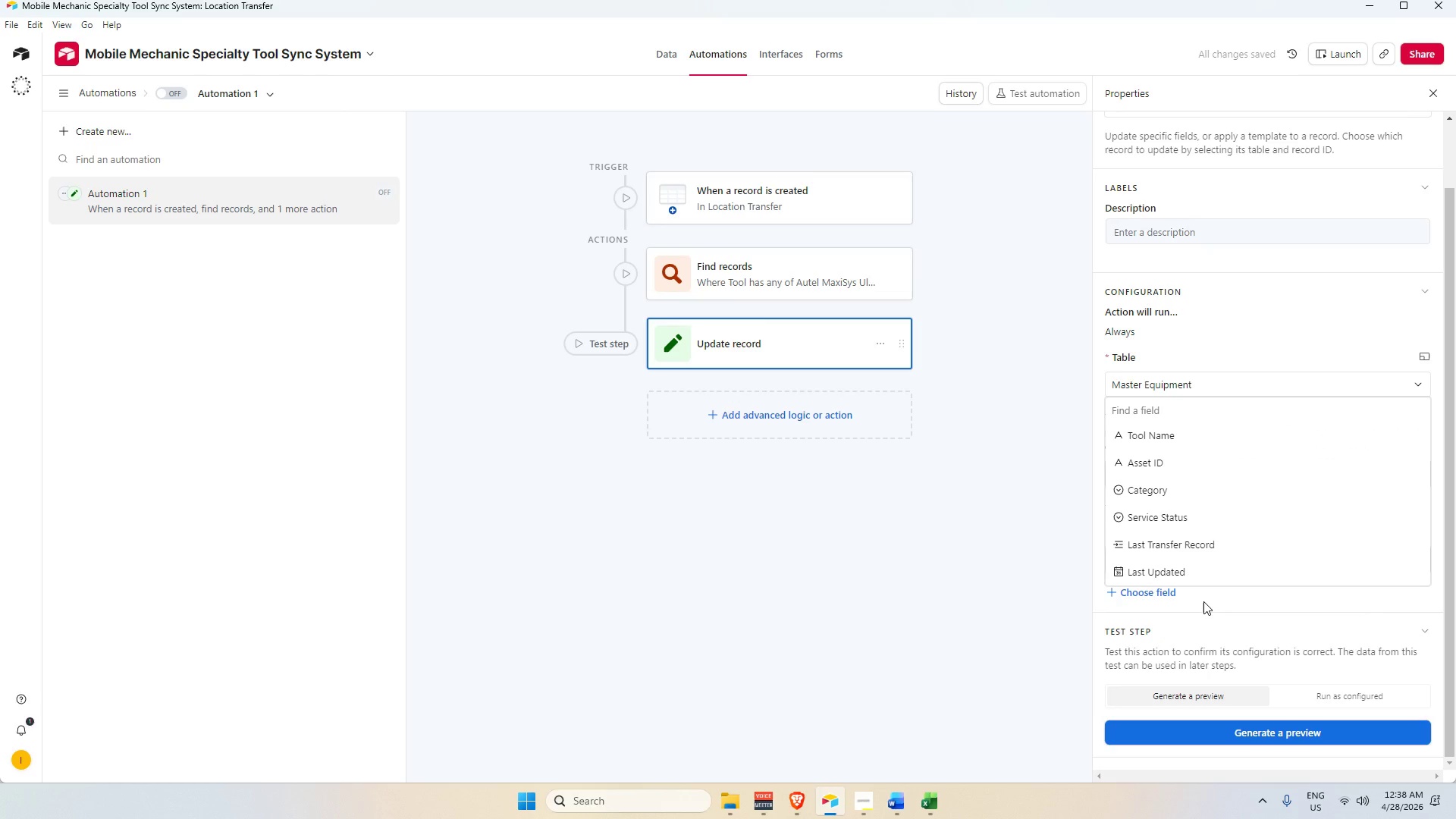 
scroll: coordinate [1188, 516], scroll_direction: down, amount: 4.0
 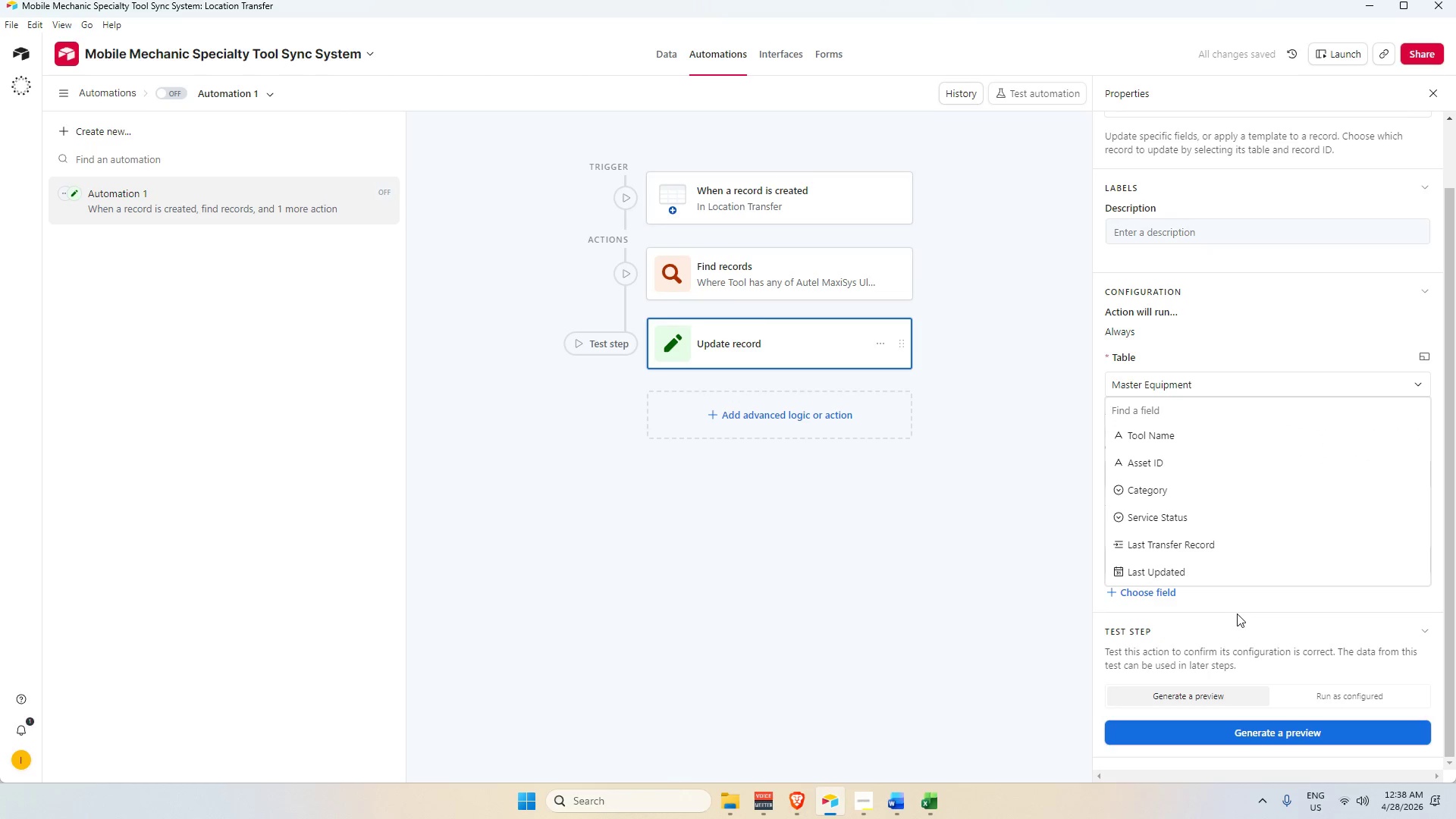 
left_click([1233, 609])
 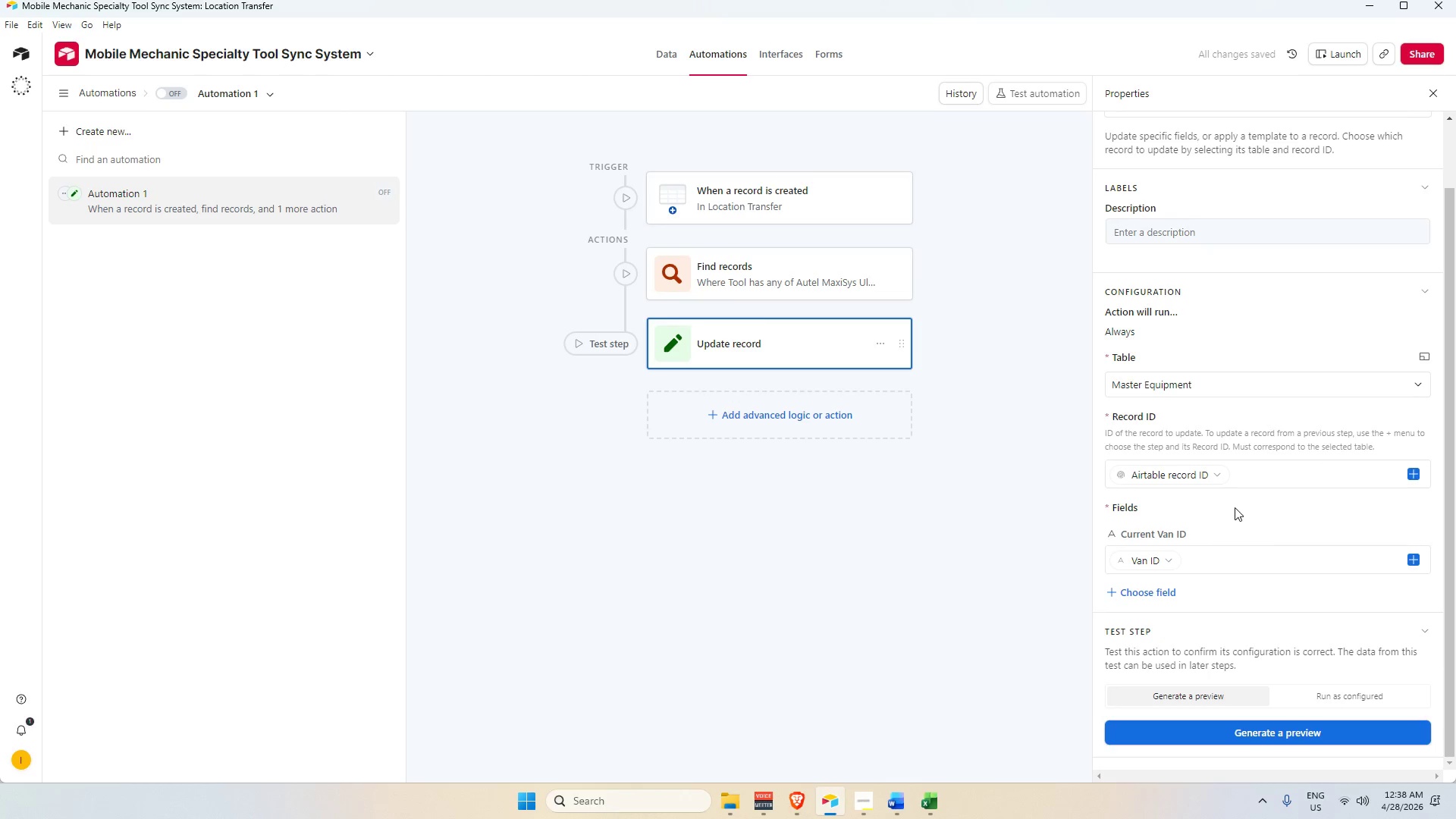 
scroll: coordinate [1234, 503], scroll_direction: down, amount: 4.0
 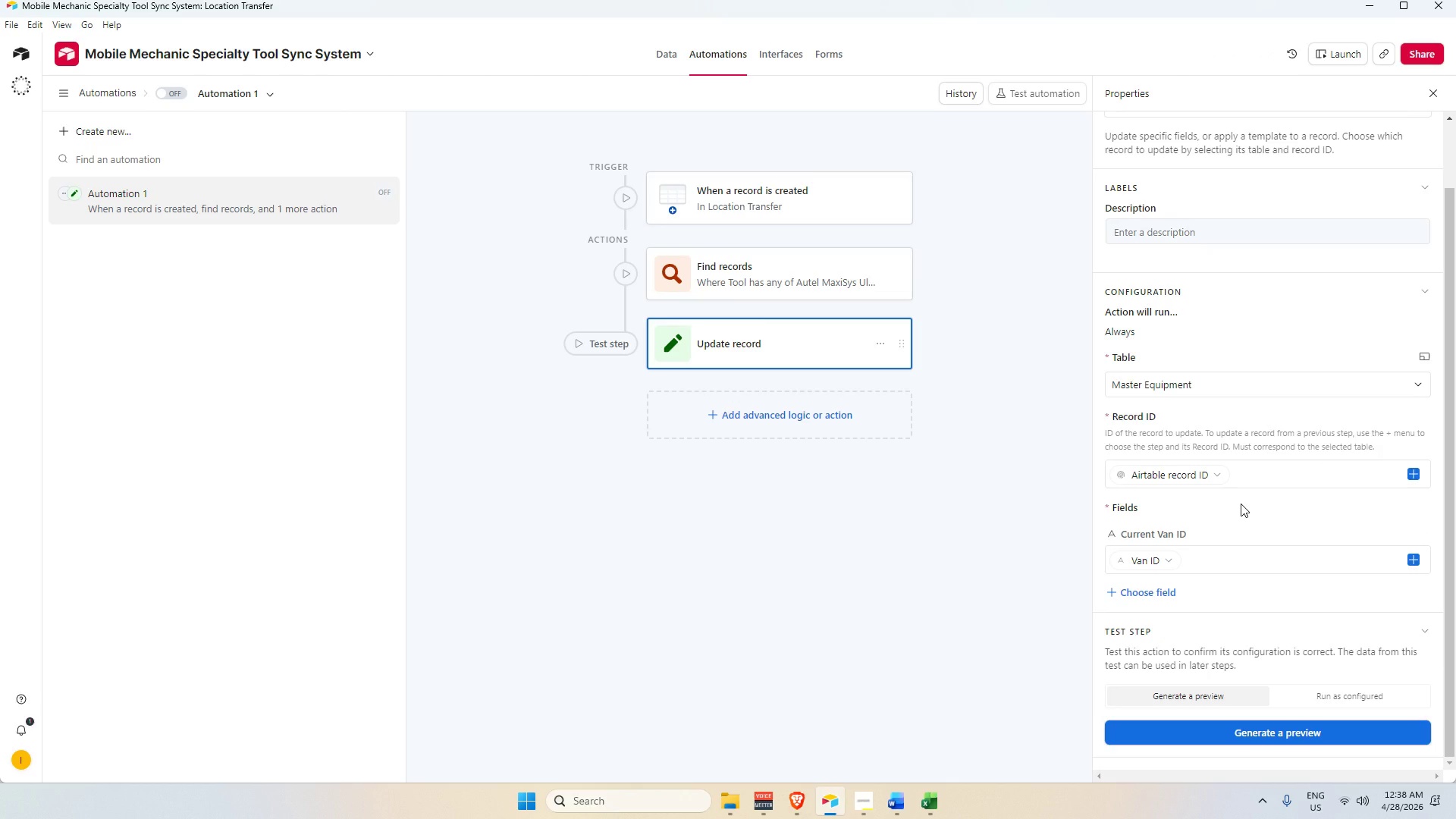 
mouse_move([1168, 598])
 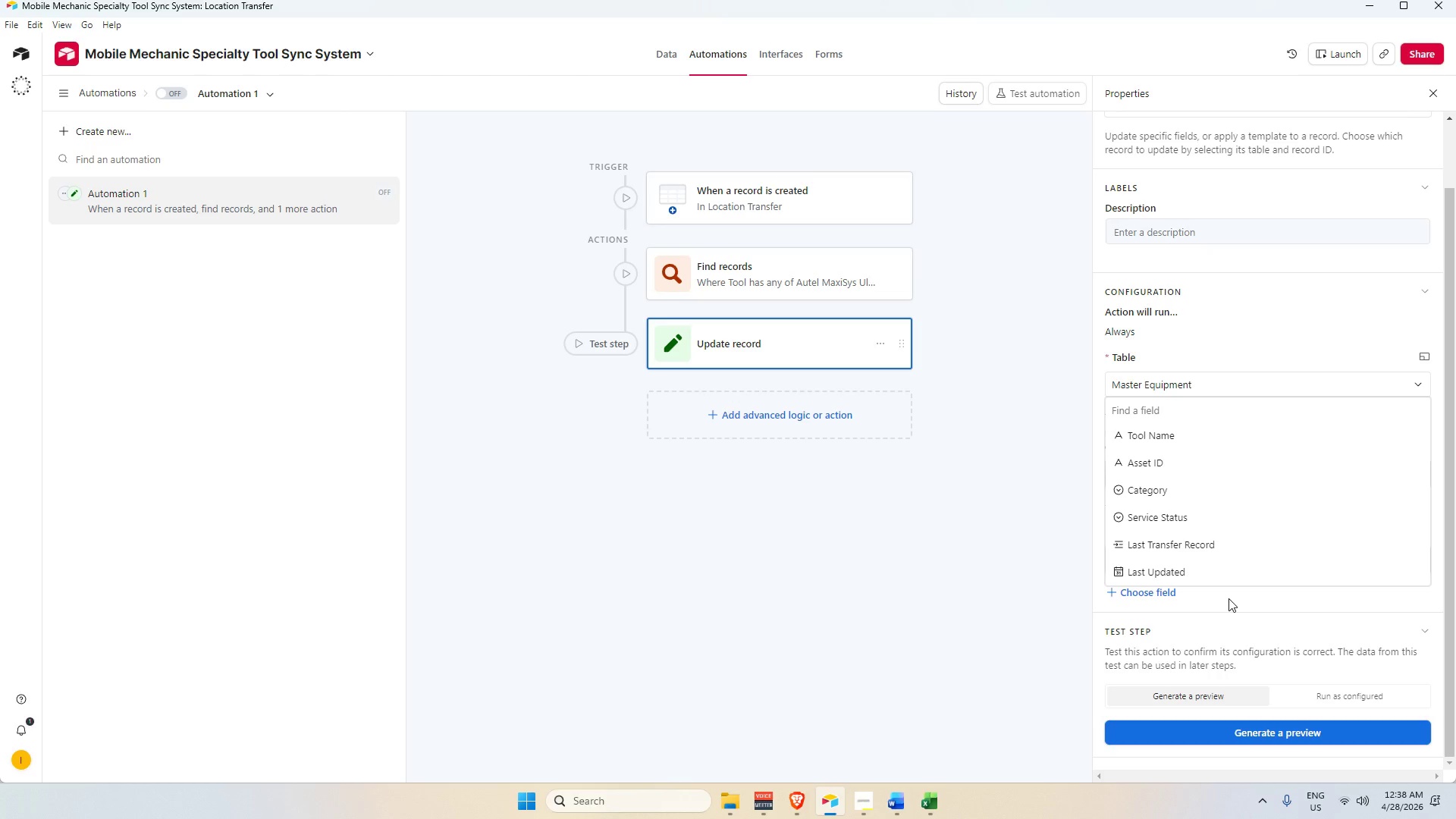 
left_click([1228, 598])
 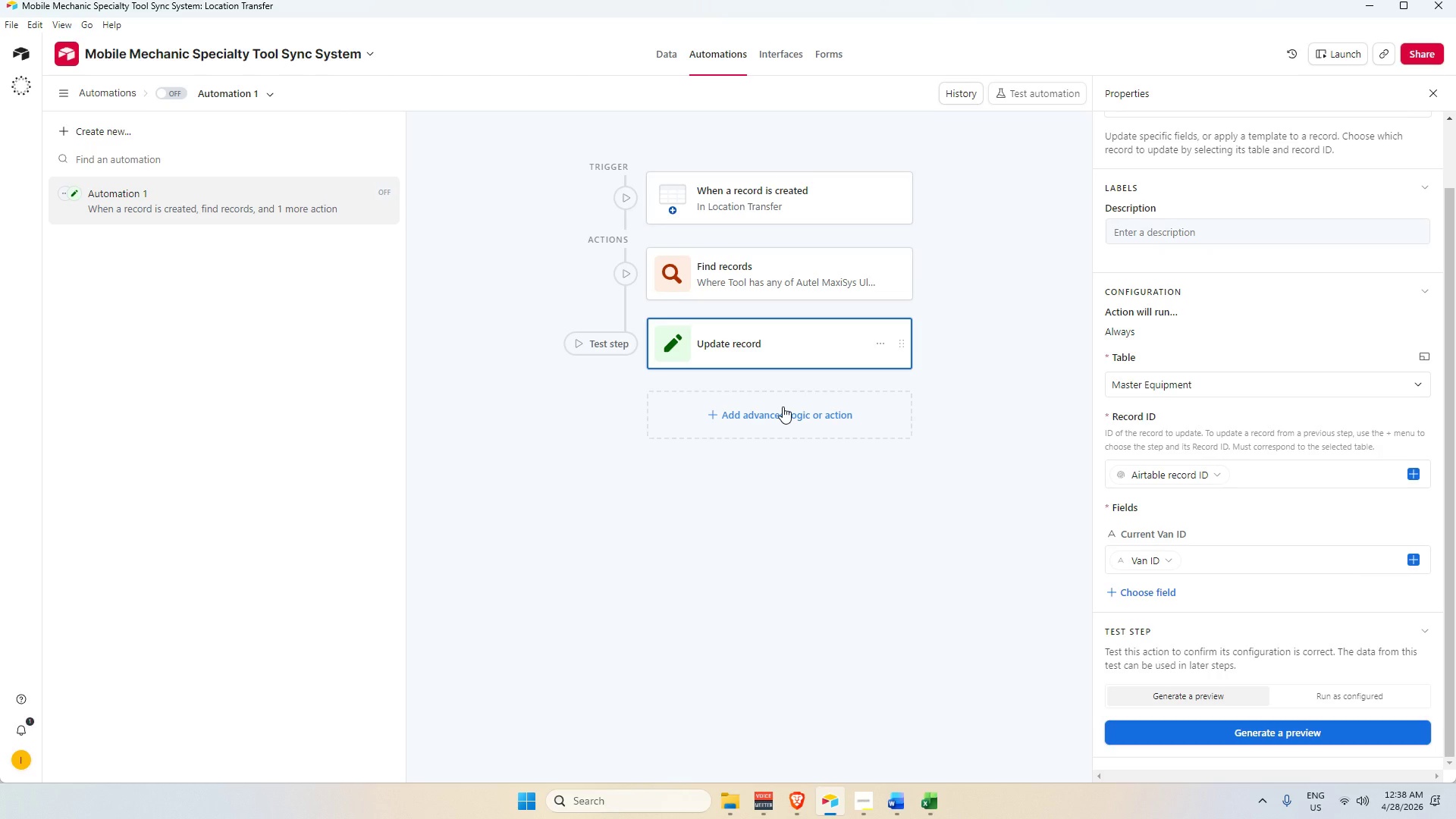 
left_click([783, 406])
 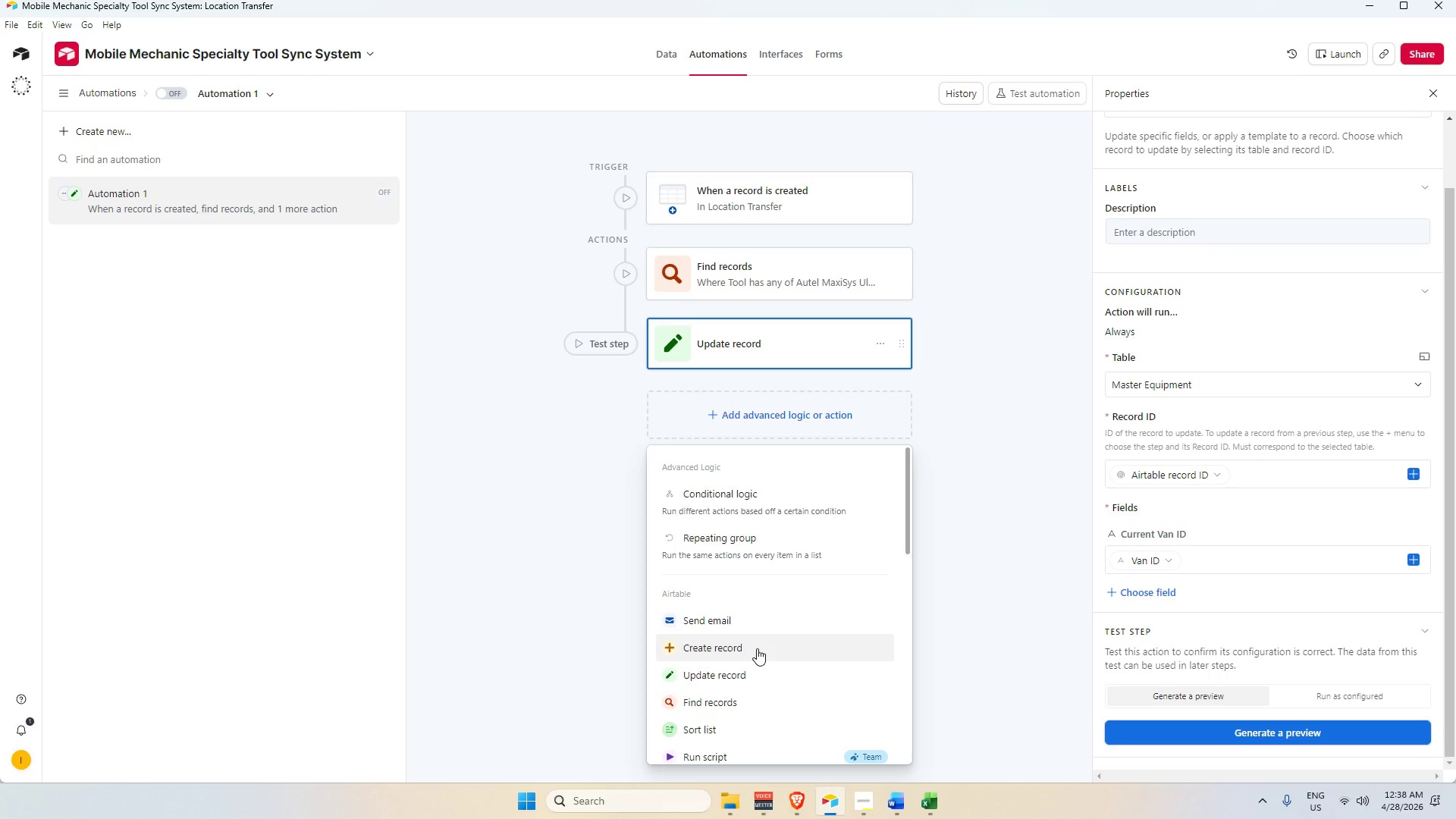 
wait(20.11)
 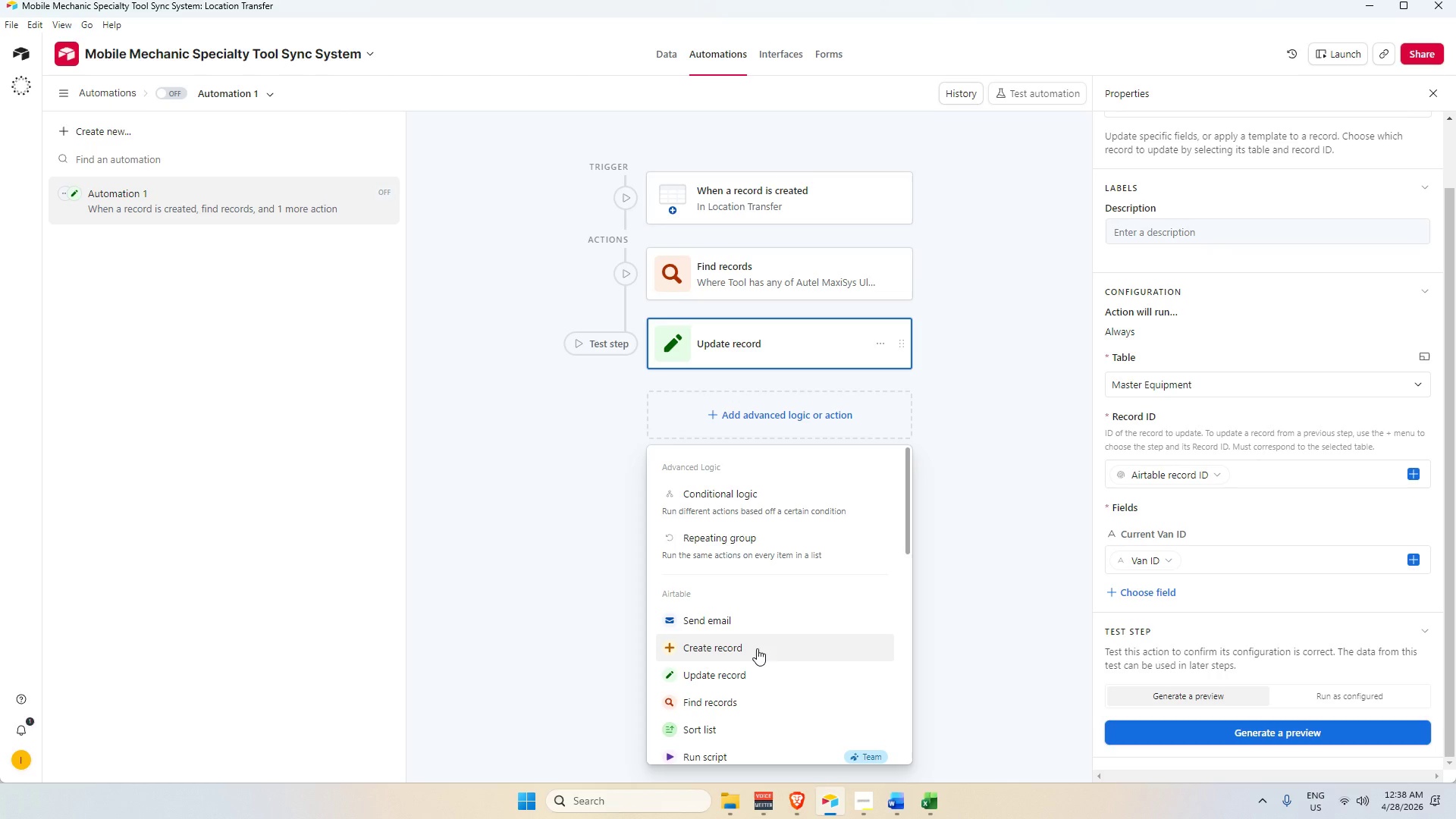 
scroll: coordinate [757, 640], scroll_direction: down, amount: 5.0
 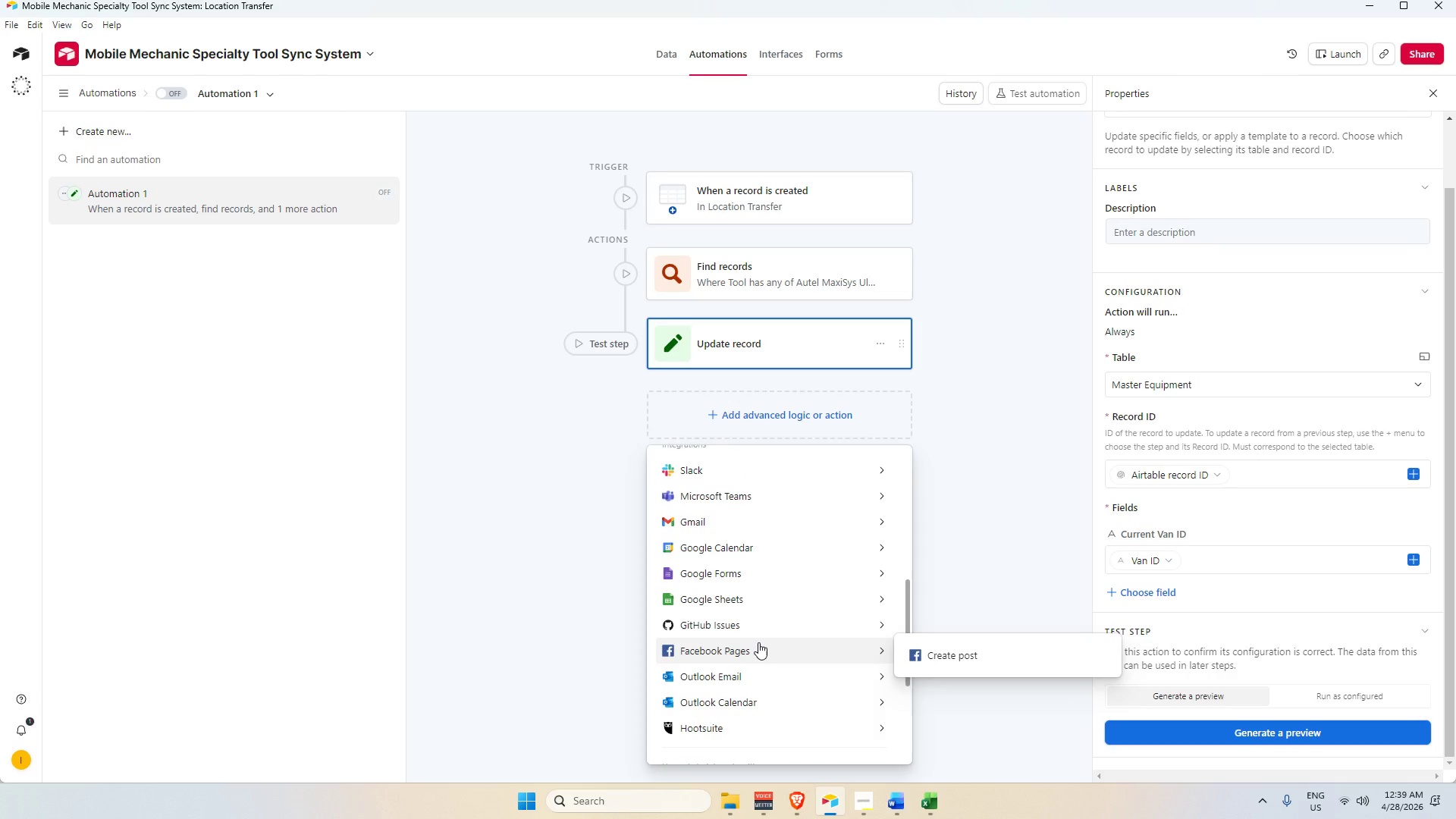 
scroll: coordinate [758, 642], scroll_direction: up, amount: 3.0
 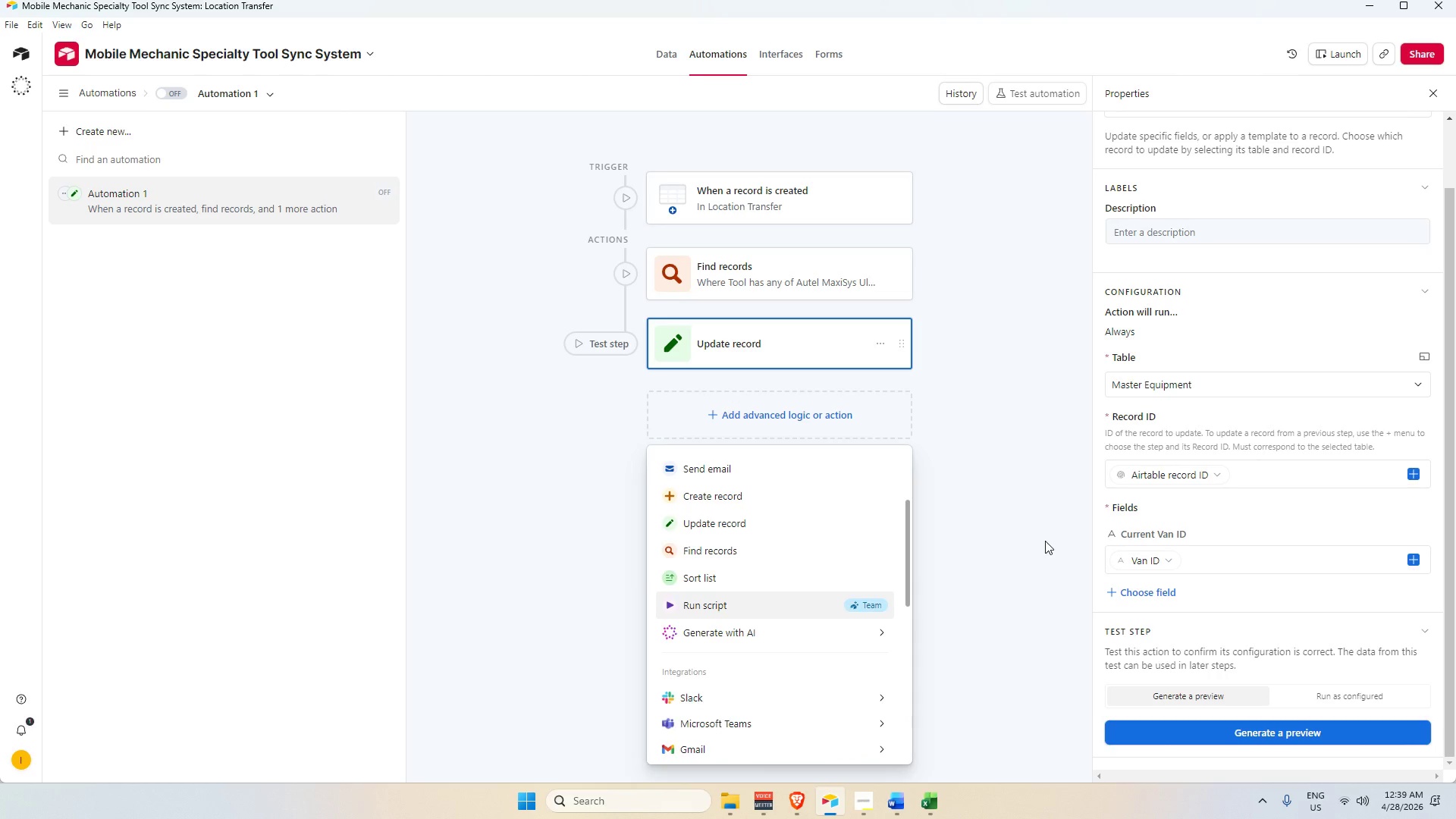 
left_click([1169, 589])
 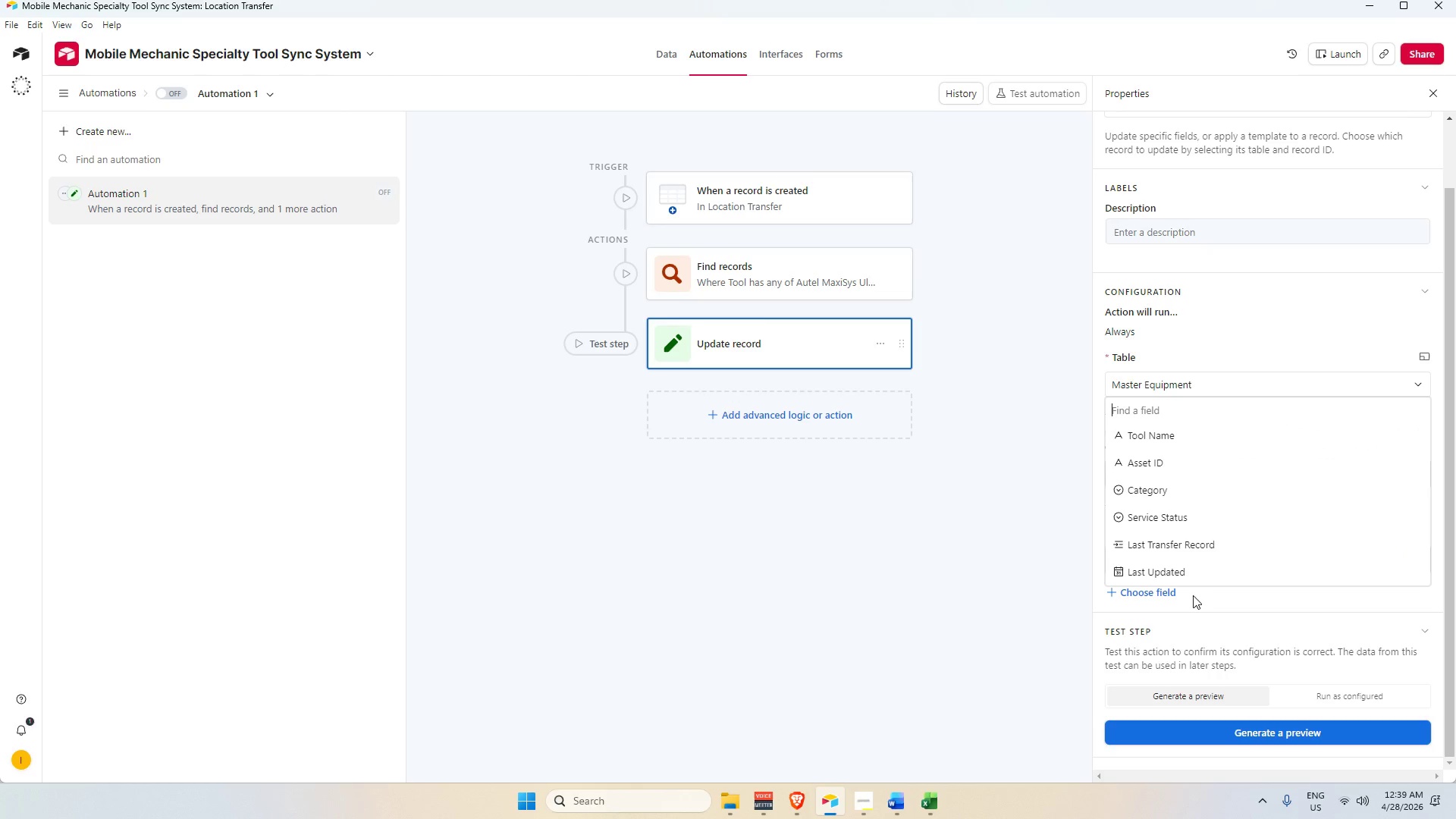 
scroll: coordinate [1222, 473], scroll_direction: down, amount: 3.0
 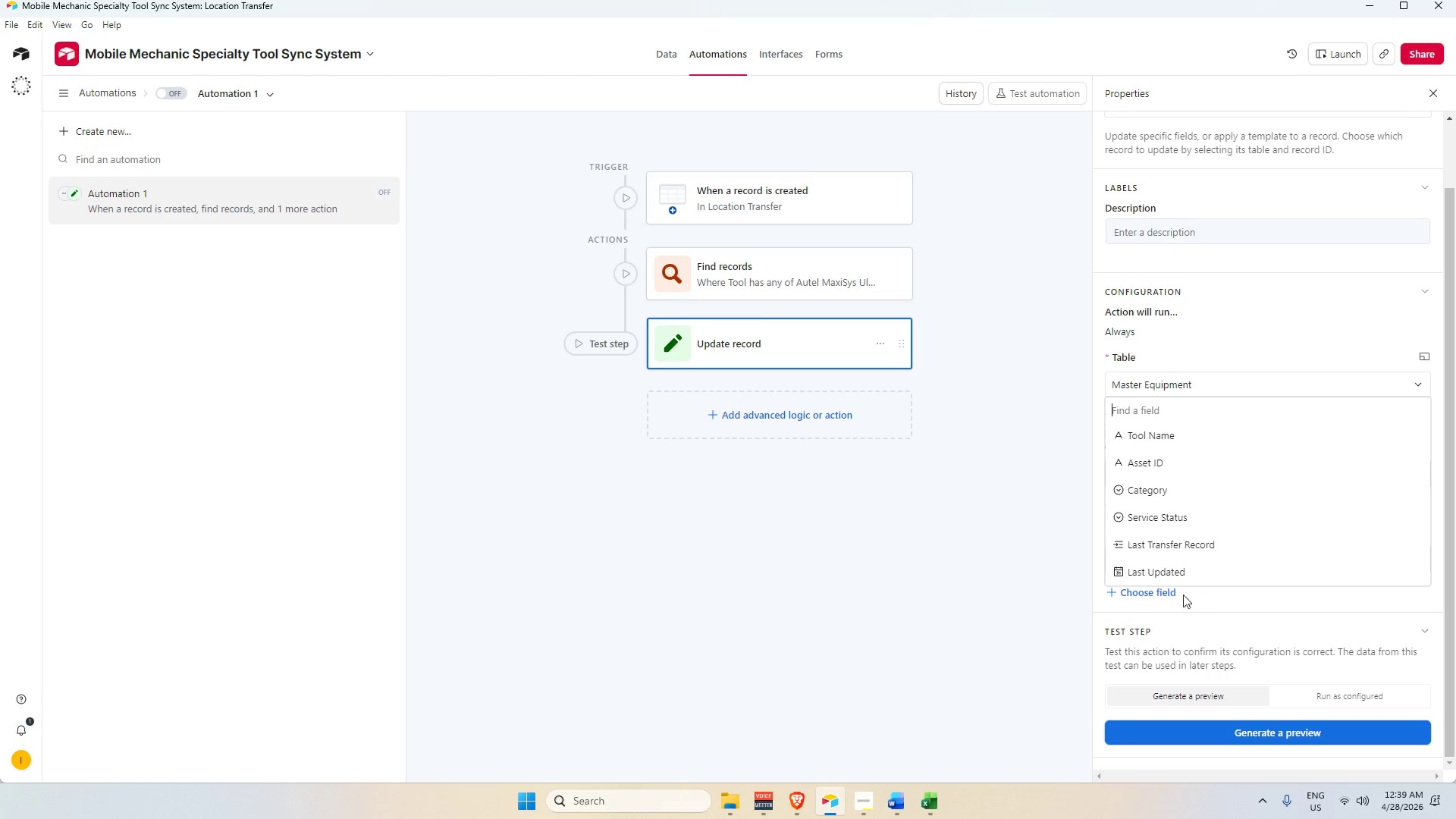 
wait(6.22)
 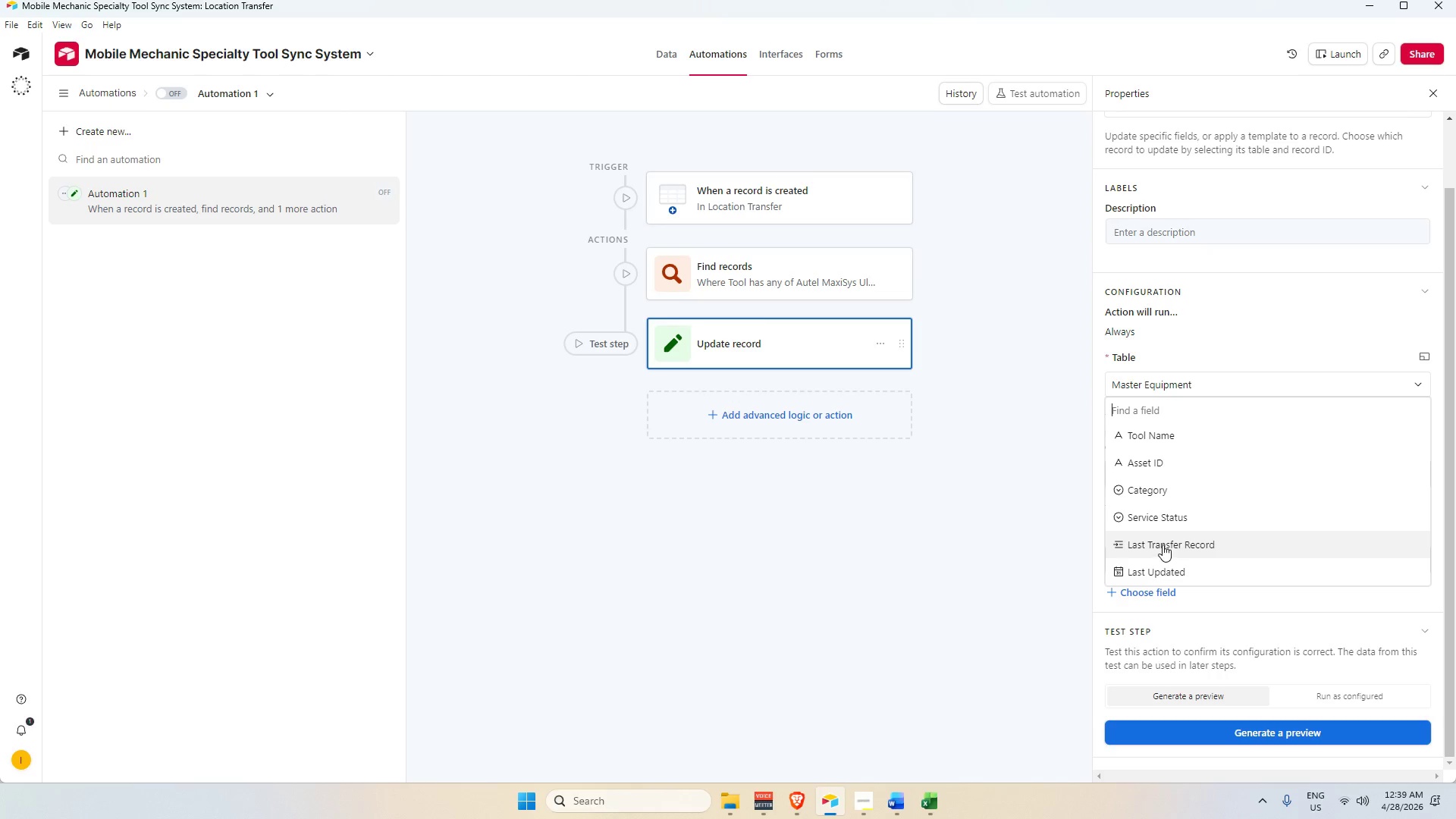 
mouse_move([1402, 620])
 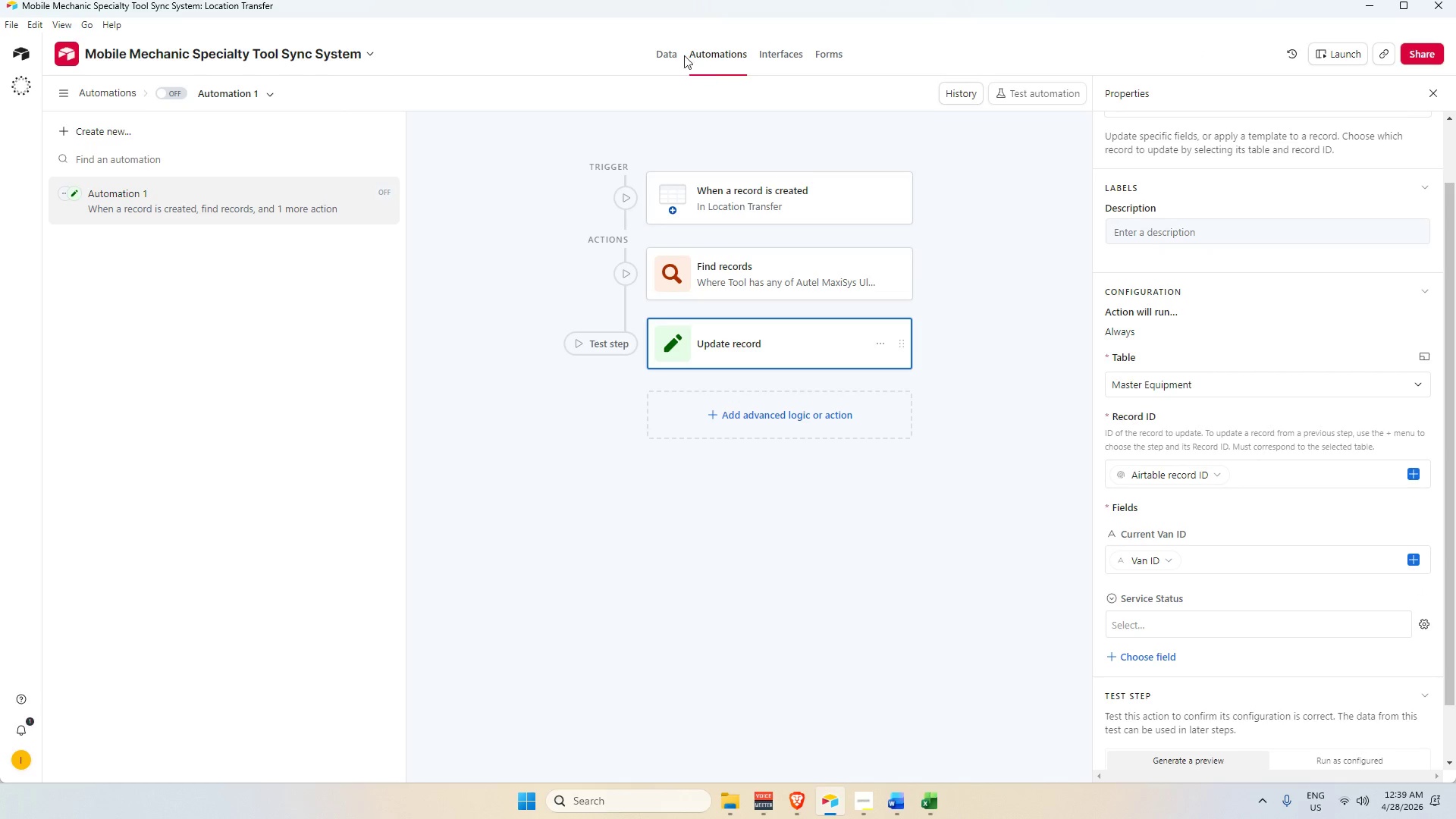 
left_click([665, 52])
 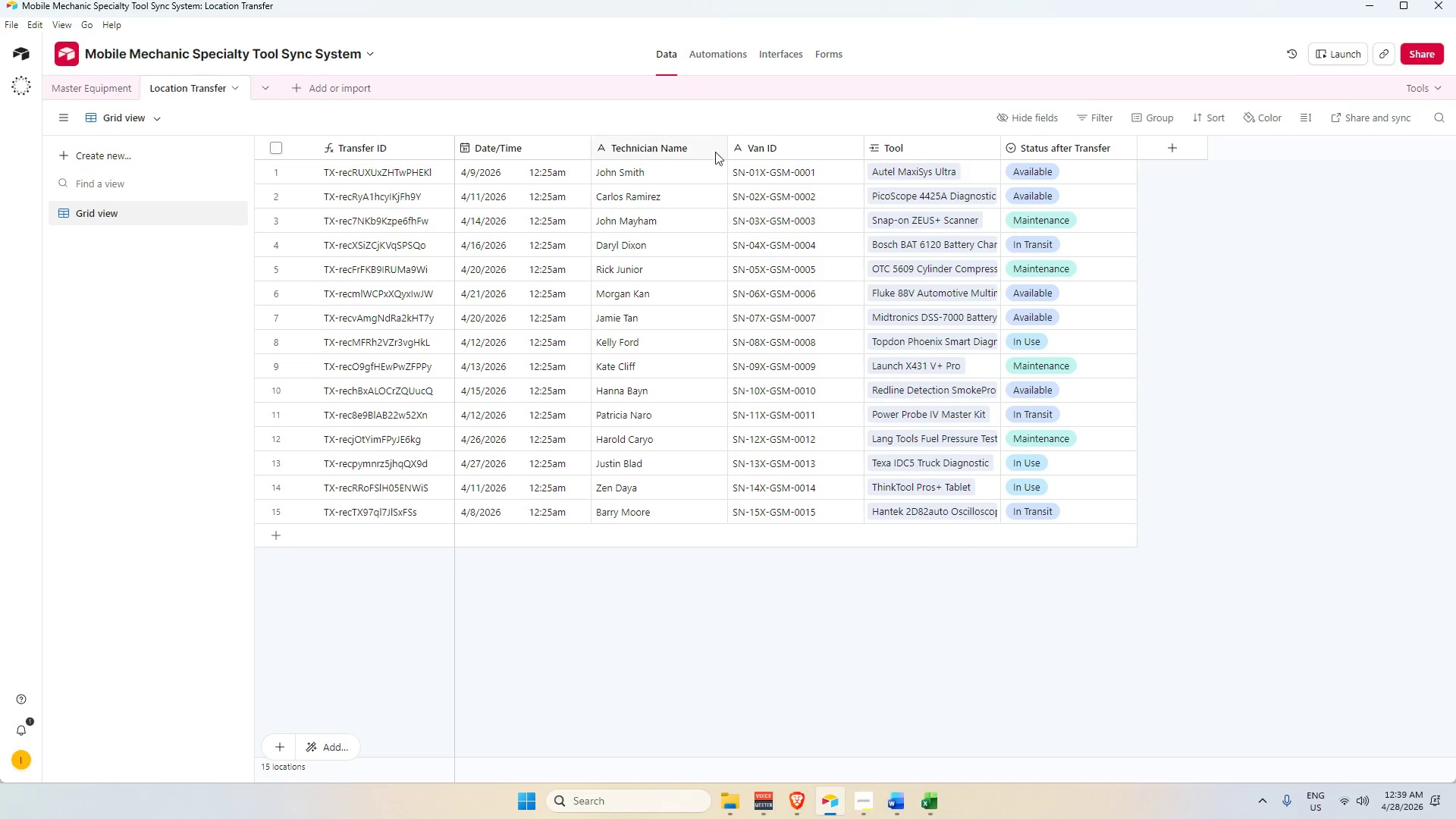 
scroll: coordinate [720, 160], scroll_direction: up, amount: 2.0
 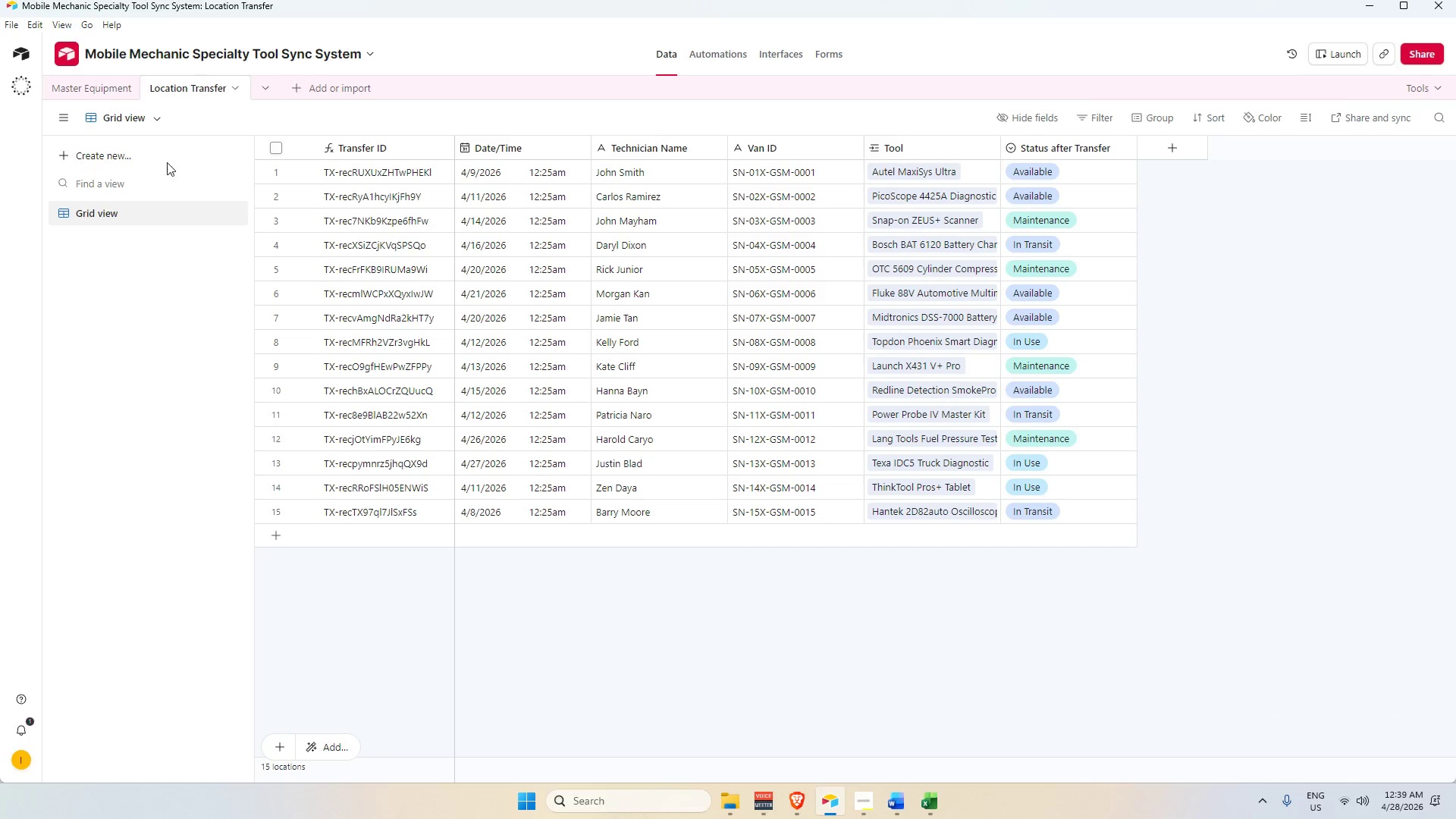 
left_click([95, 93])
 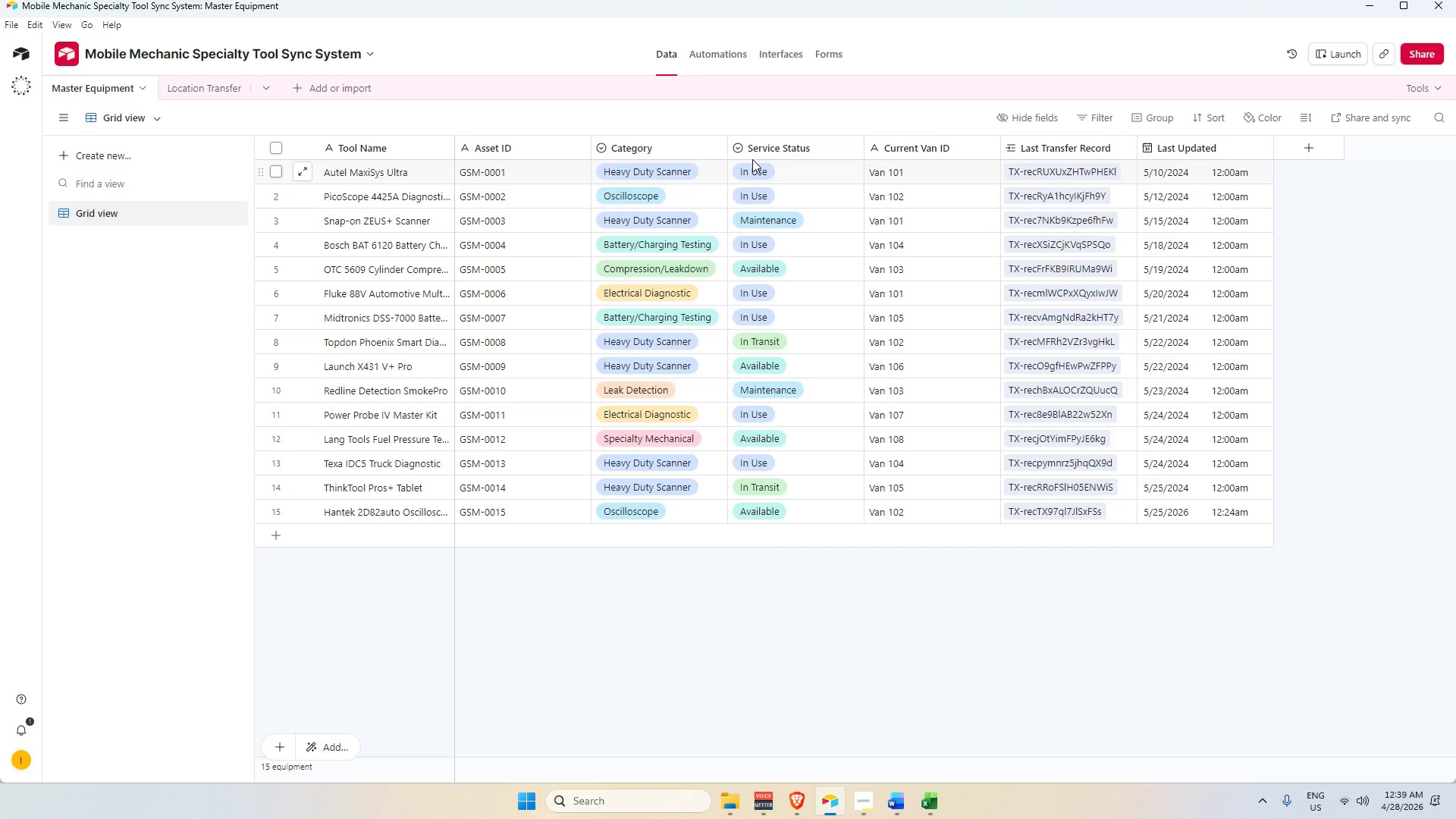 
scroll: coordinate [771, 153], scroll_direction: up, amount: 3.0
 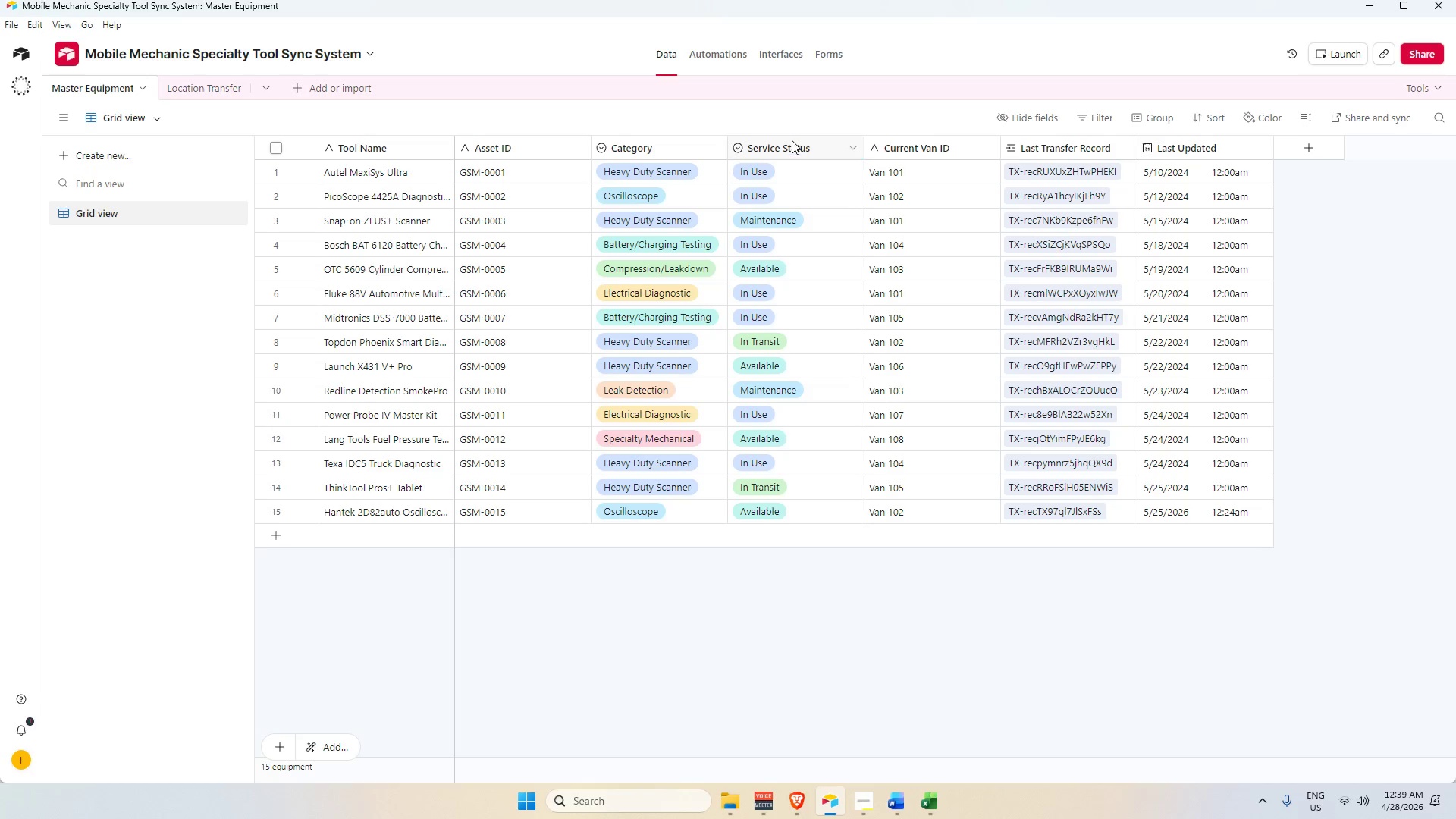 
left_click([791, 140])
 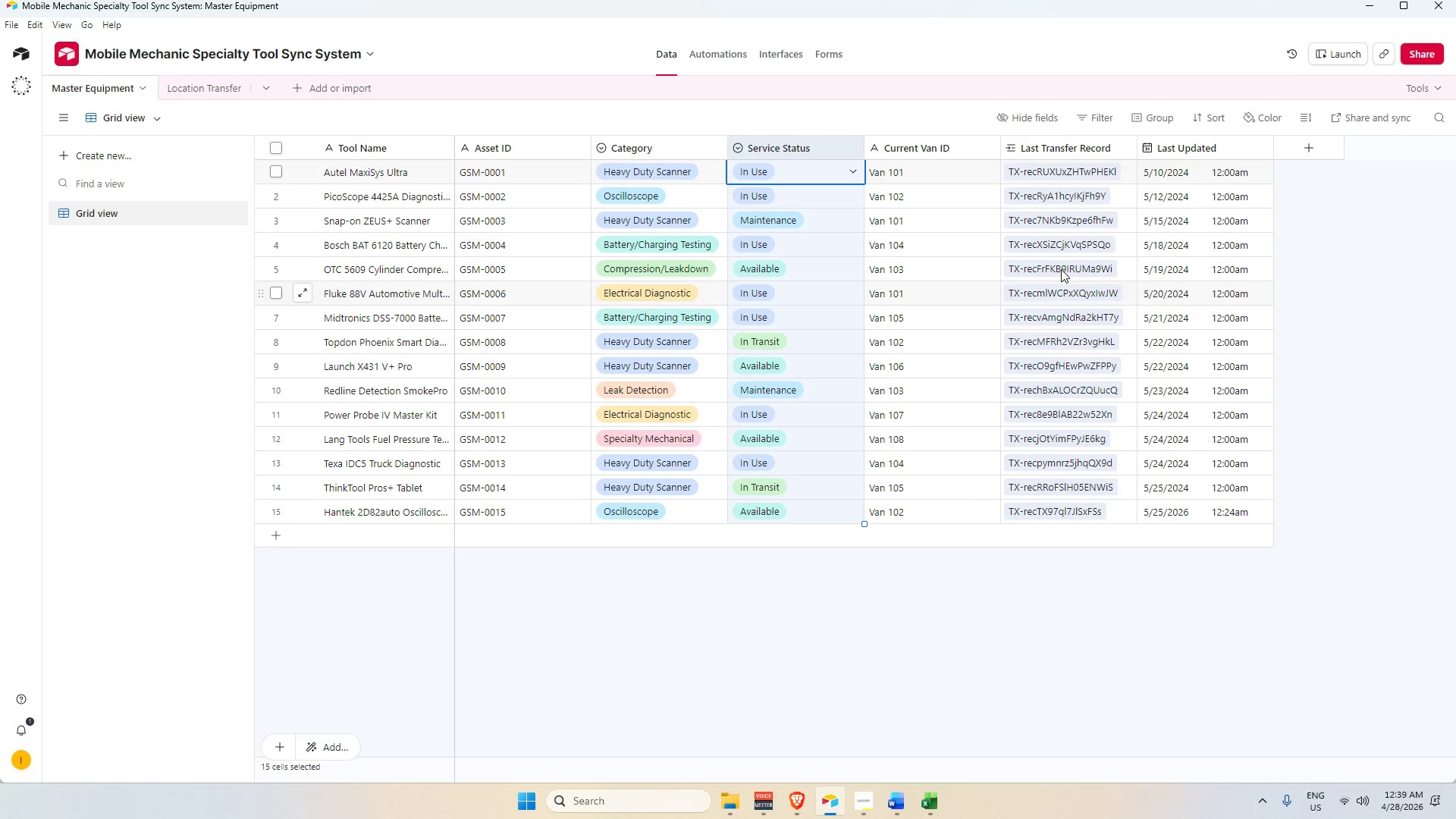 
wait(5.52)
 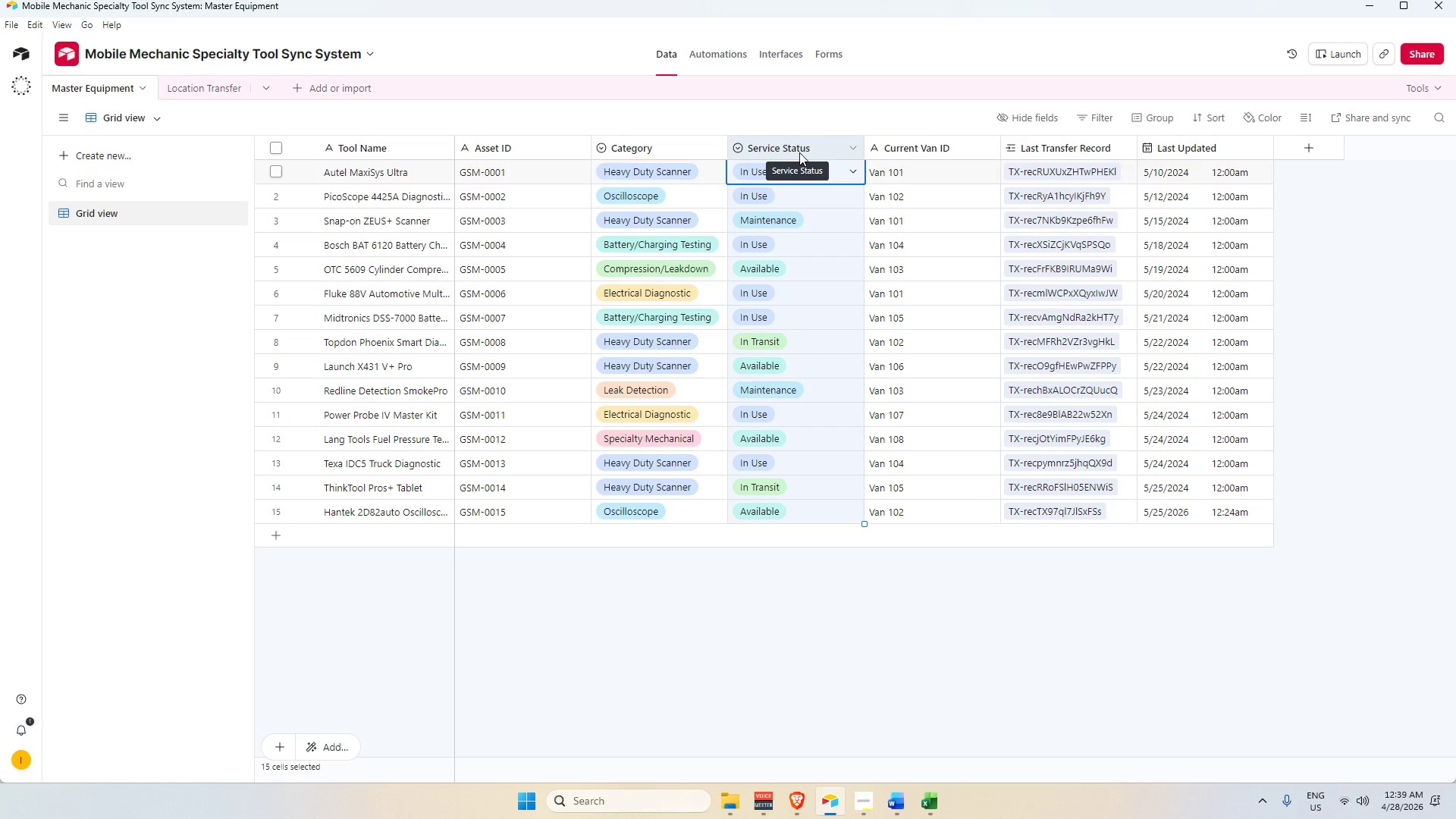 
left_click([217, 102])
 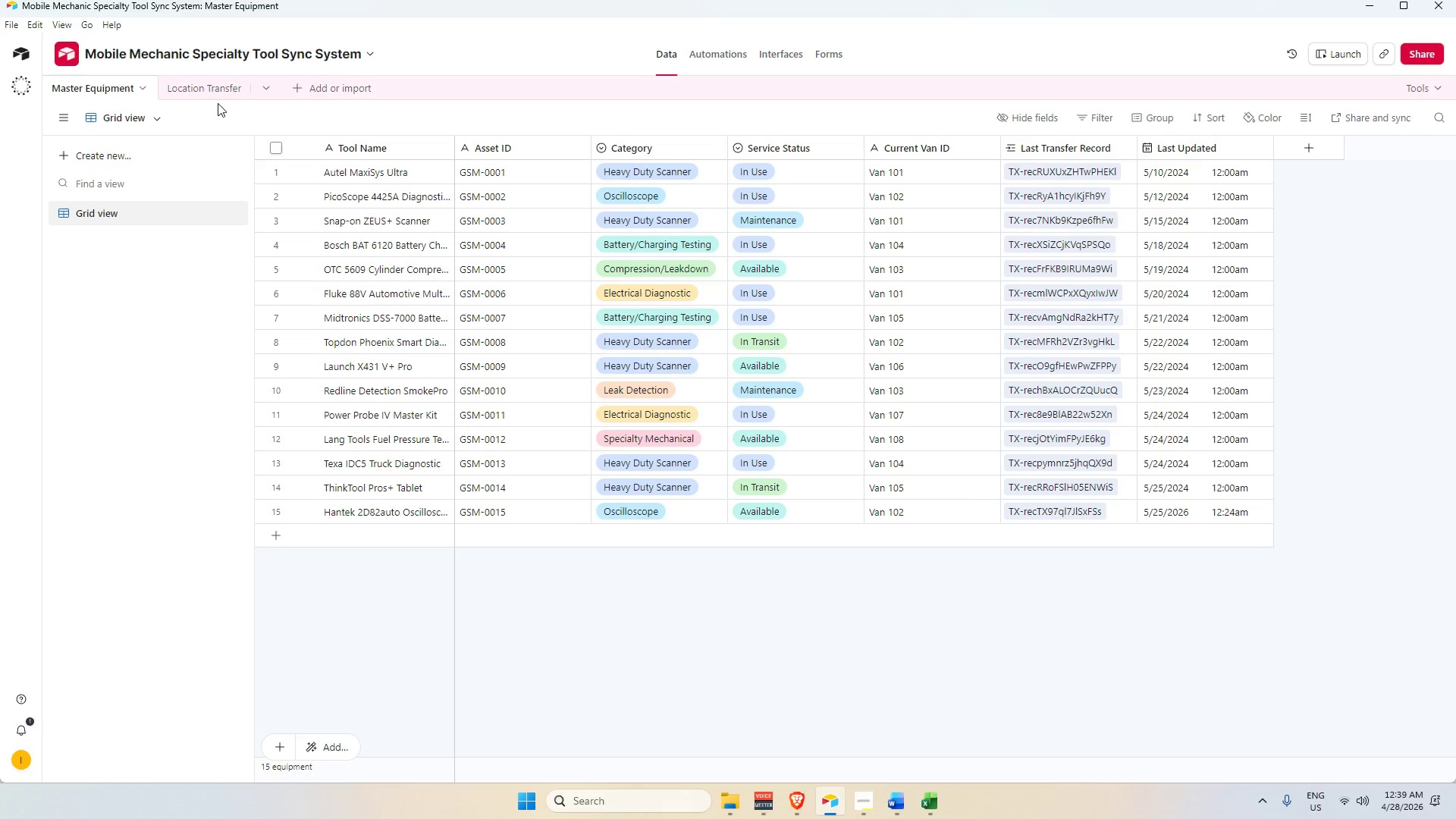 
left_click([215, 80])
 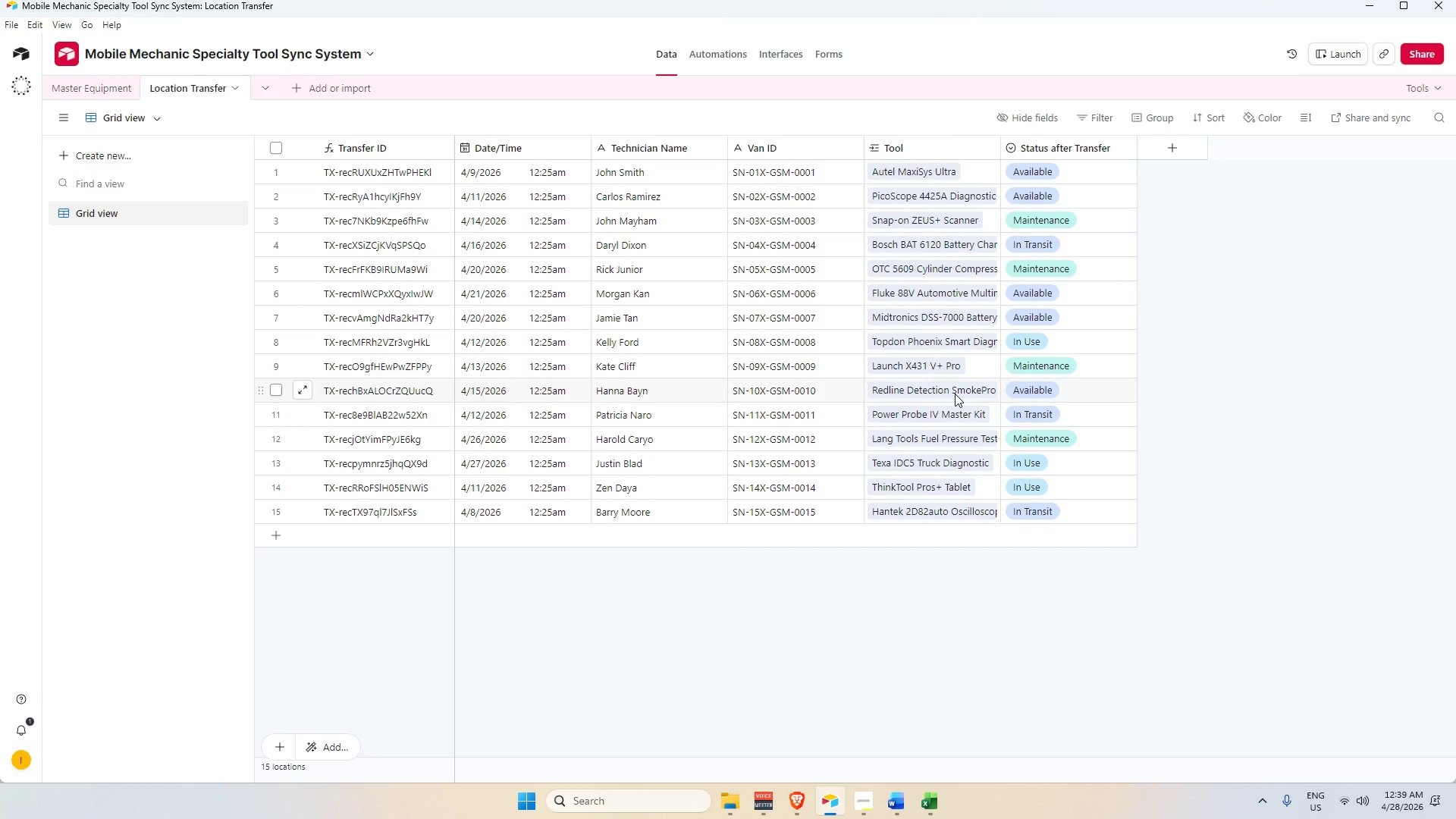 
scroll: coordinate [955, 394], scroll_direction: up, amount: 3.0
 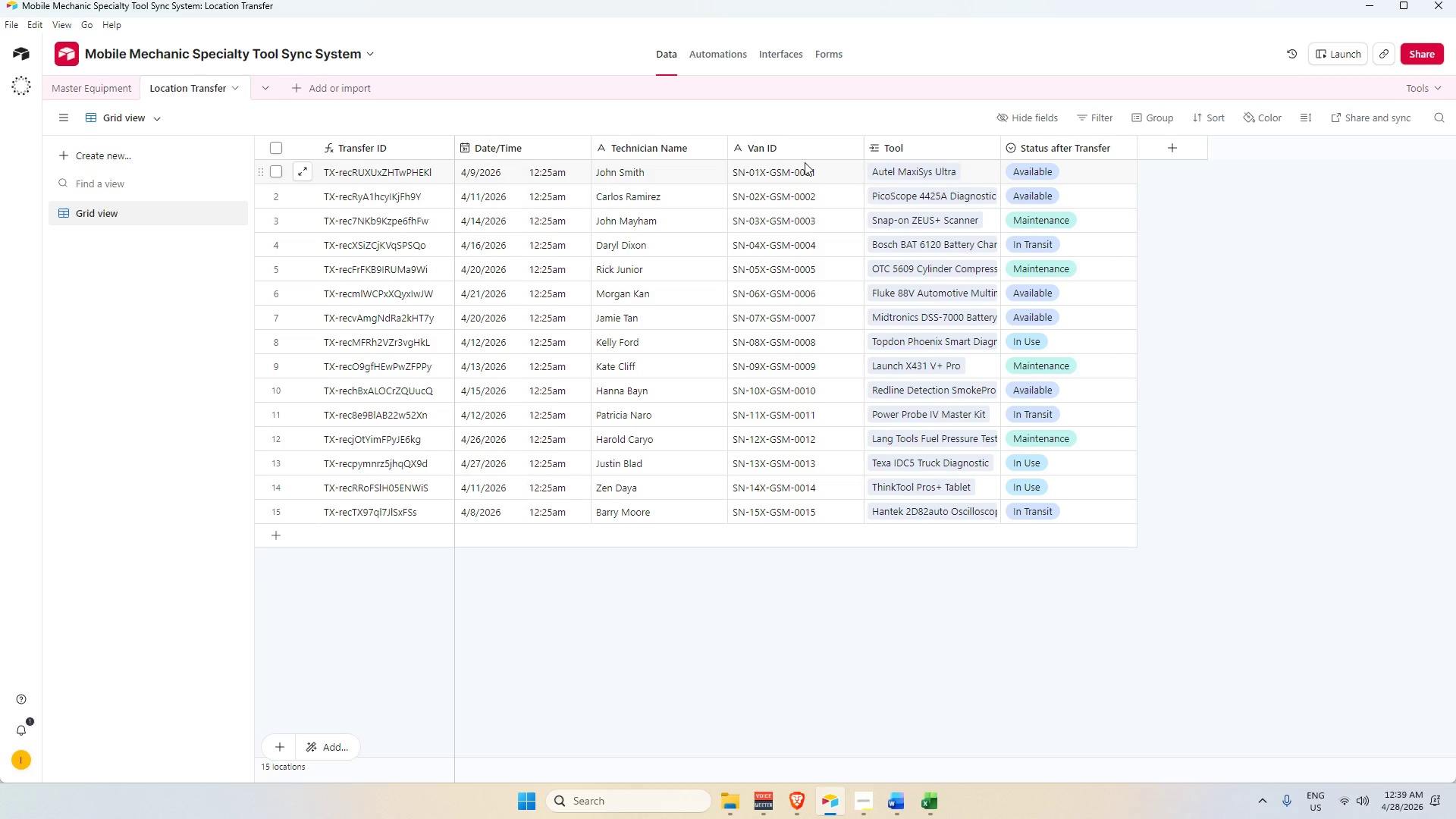 
left_click([87, 89])
 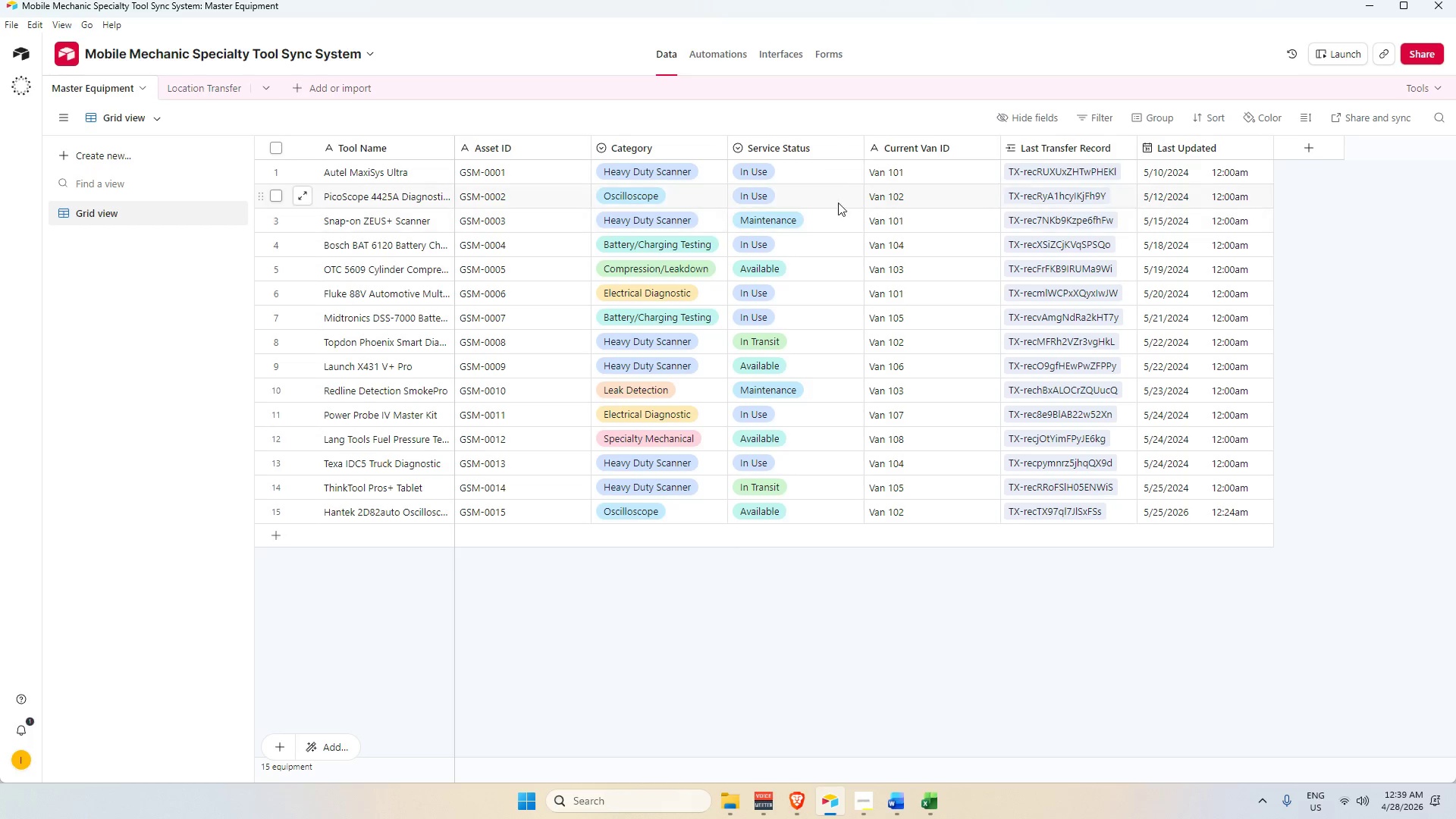 
left_click([816, 152])
 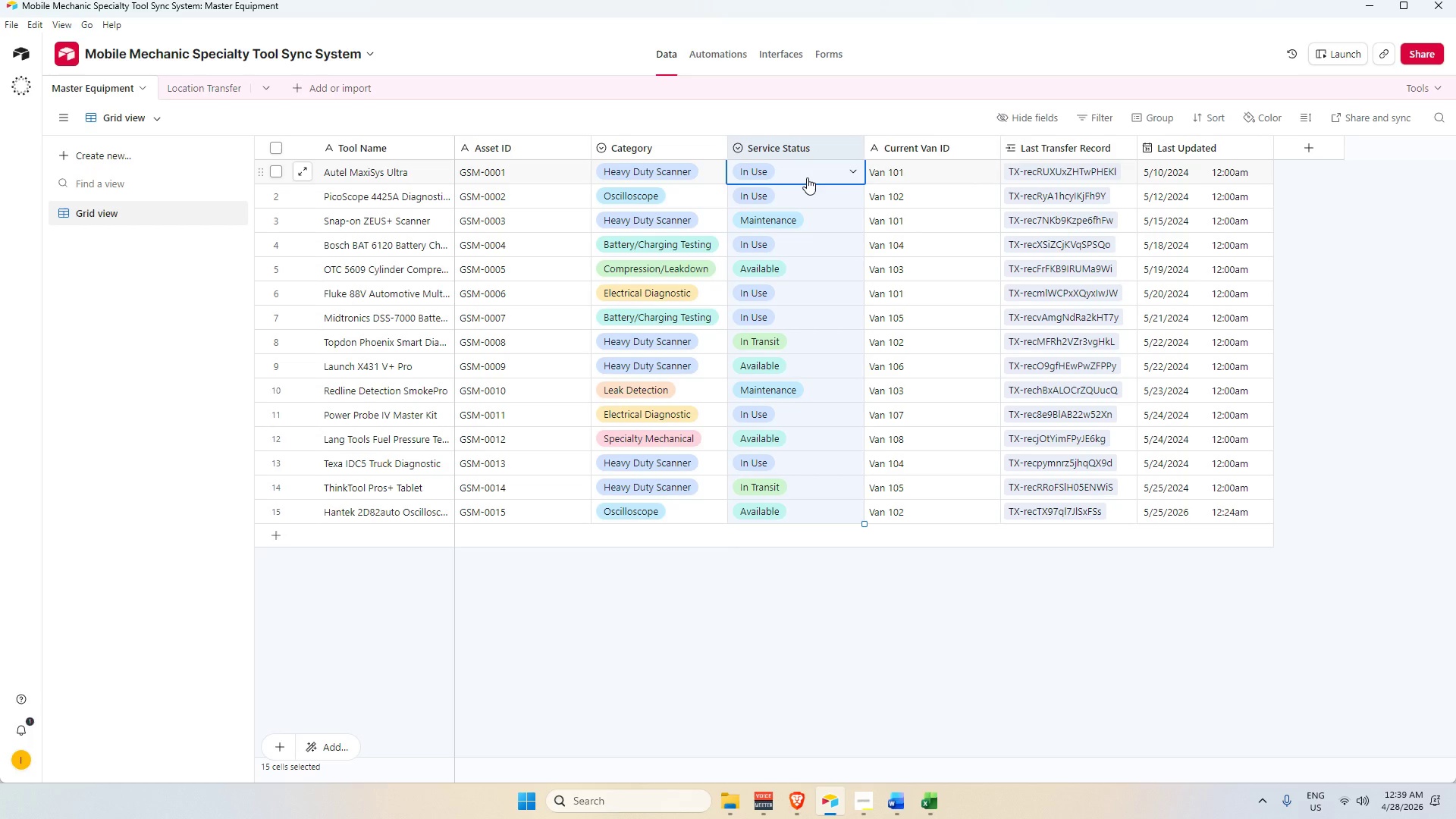 
left_click([806, 176])
 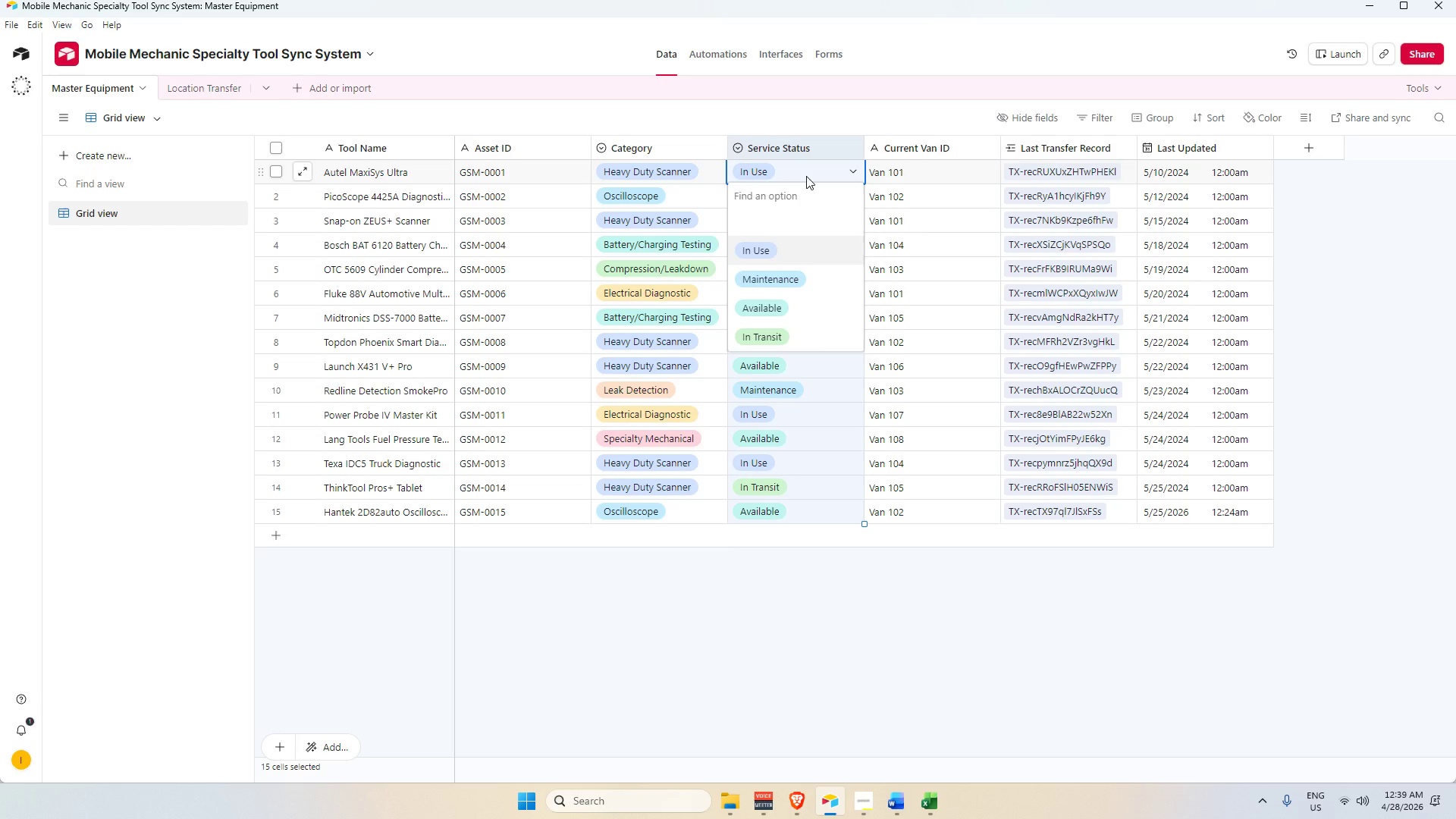 
key(Backspace)
 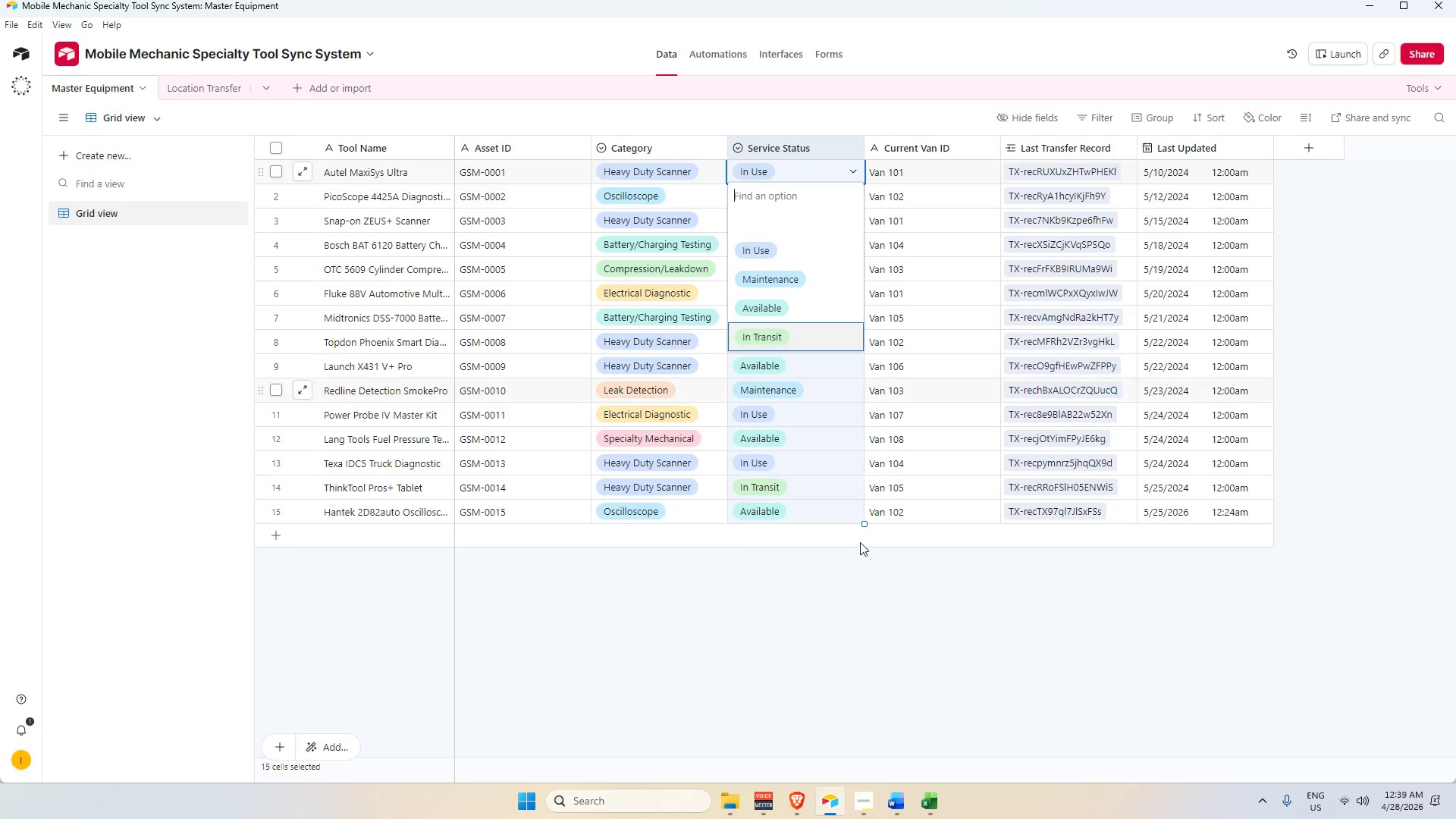 
left_click_drag(start_coordinate=[869, 595], to_coordinate=[863, 591])
 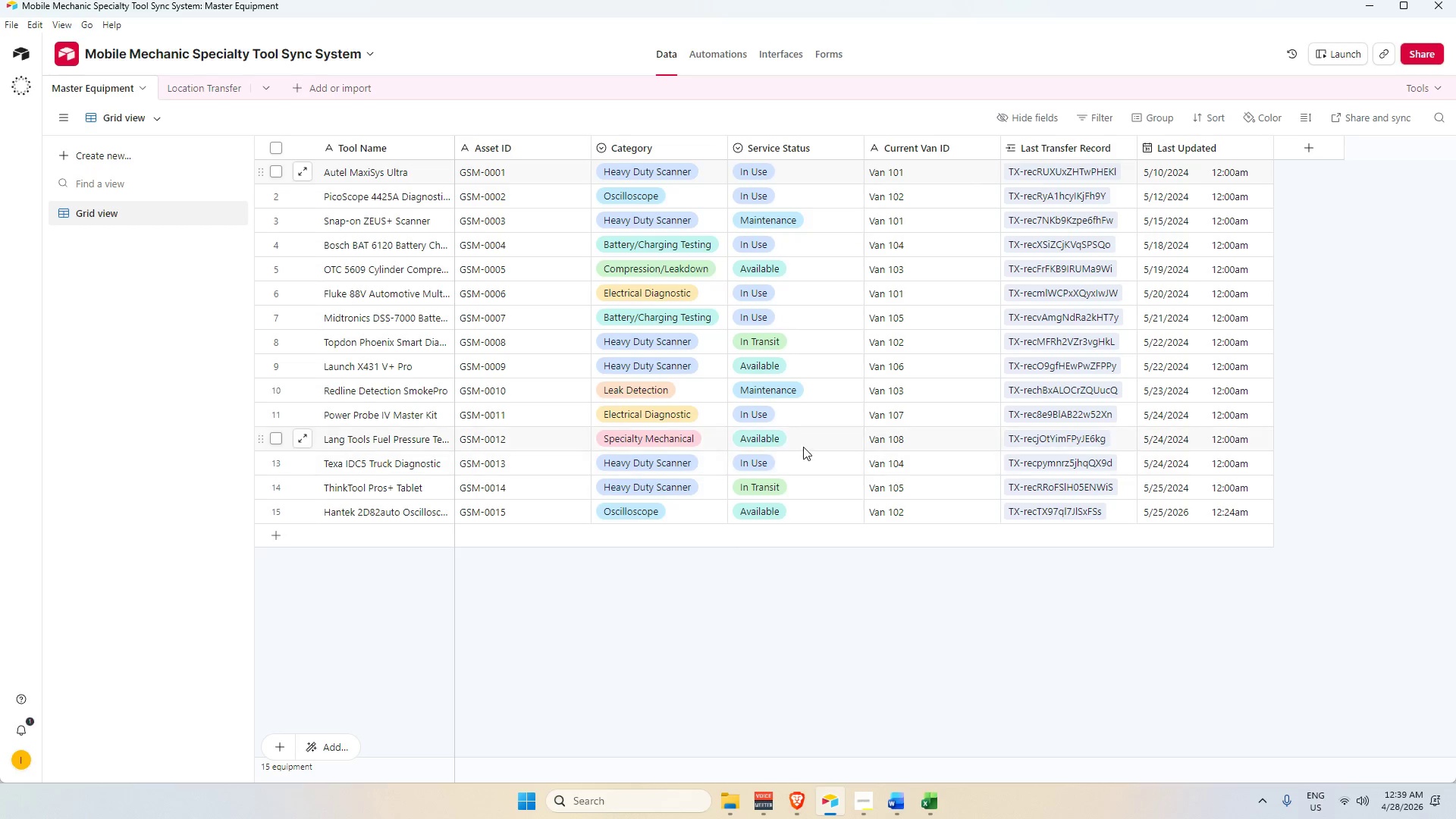 
double_click([802, 447])
 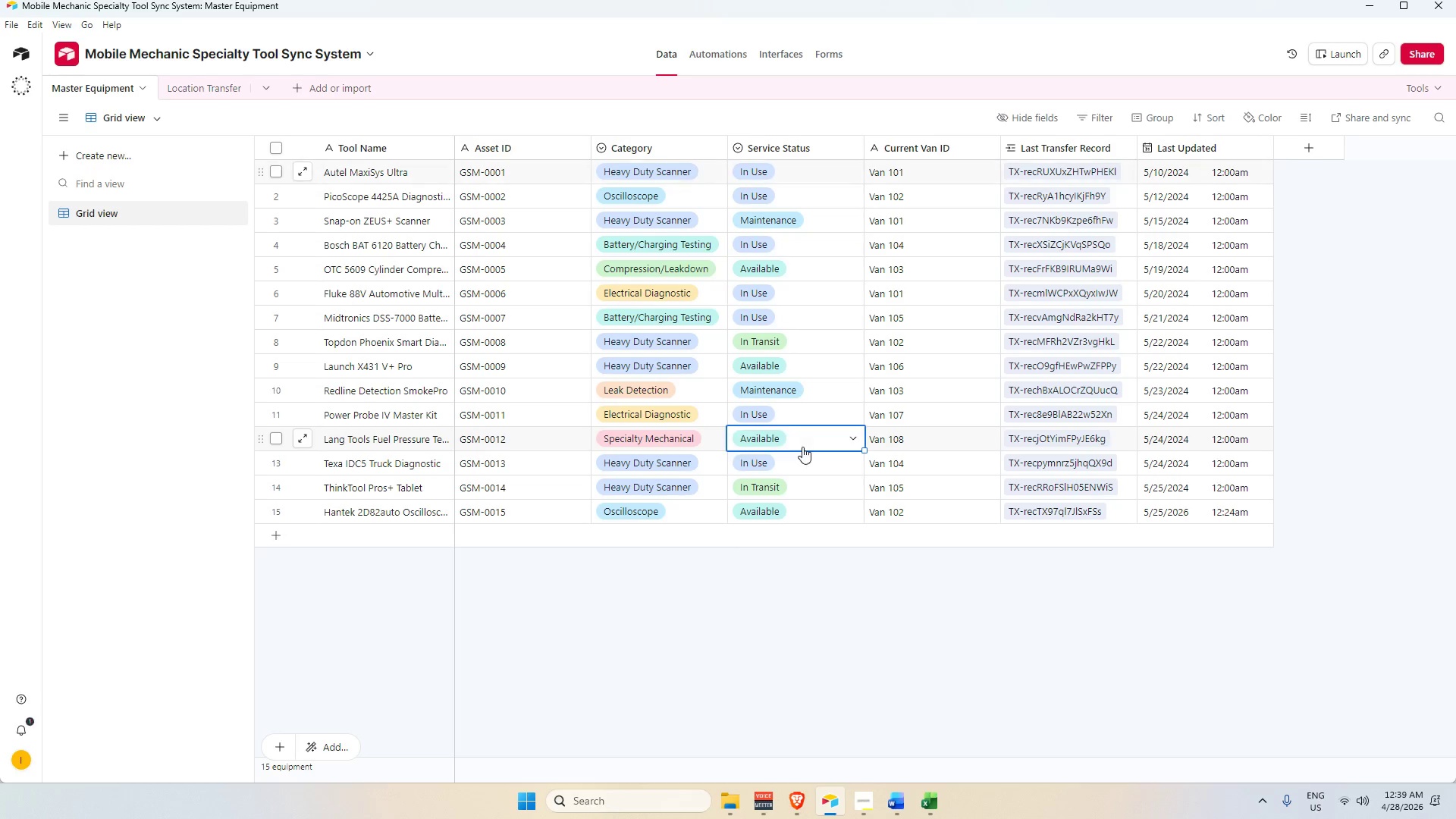 
key(Backspace)
 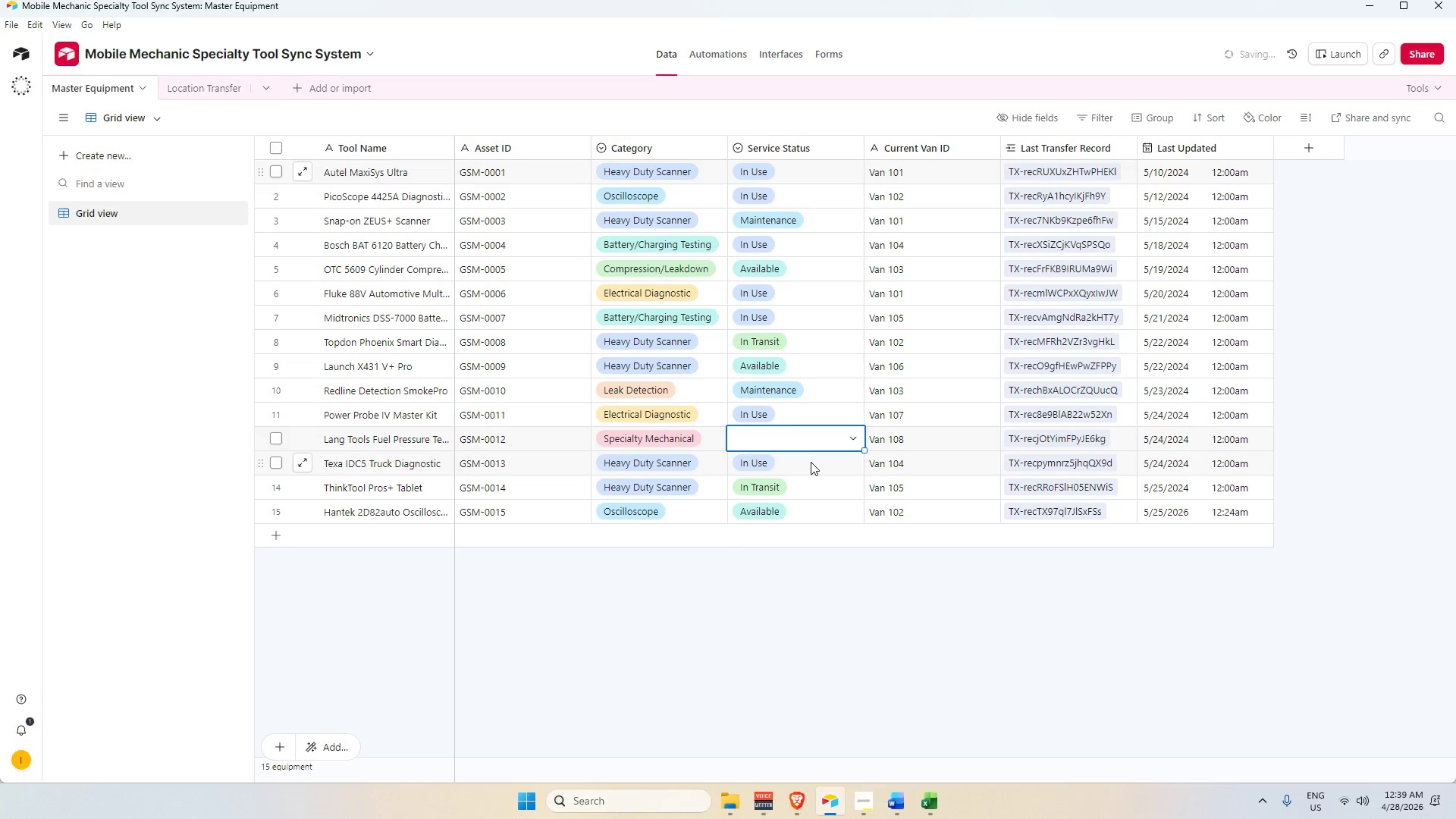 
triple_click([811, 462])
 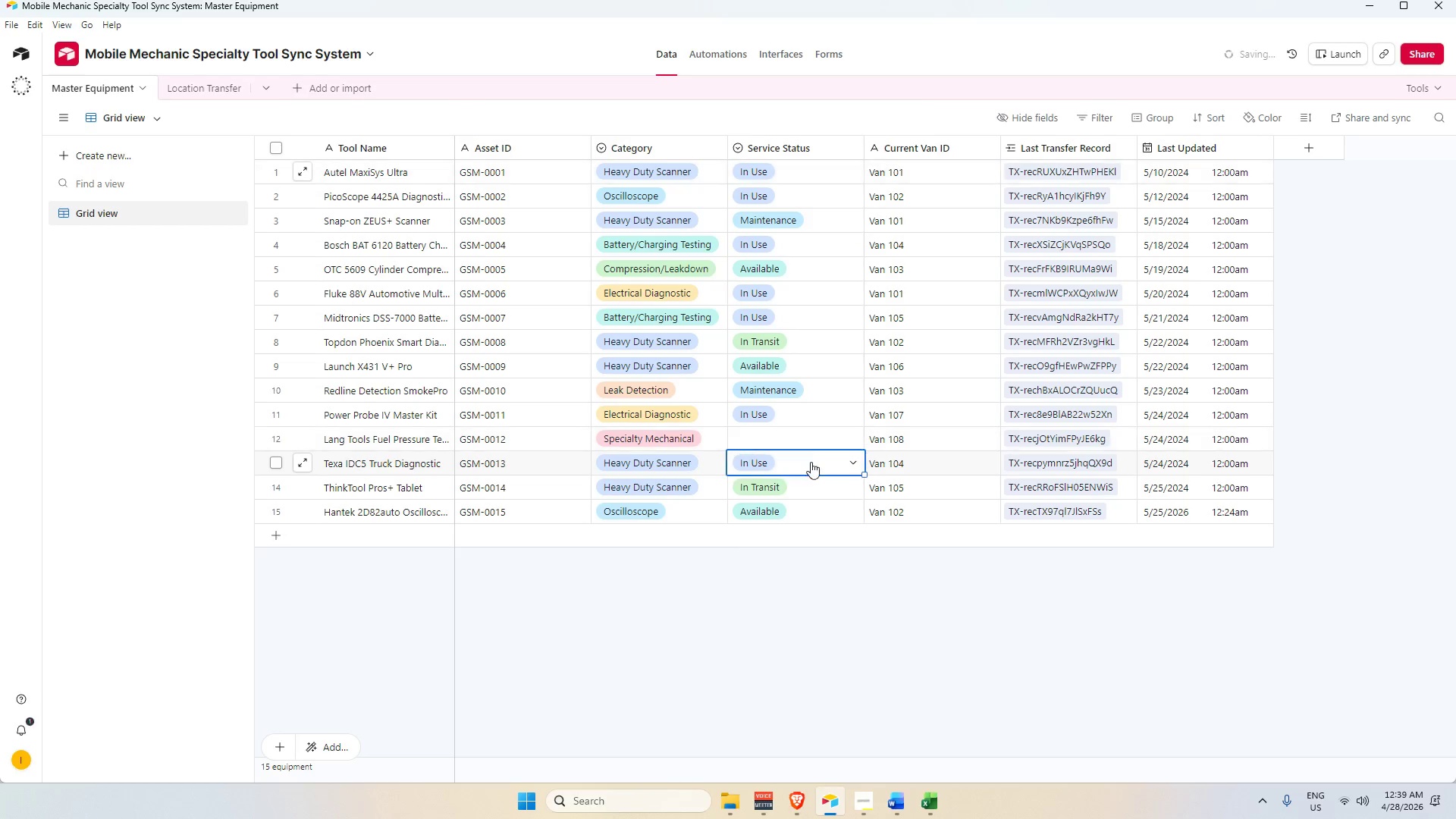 
key(Backspace)
 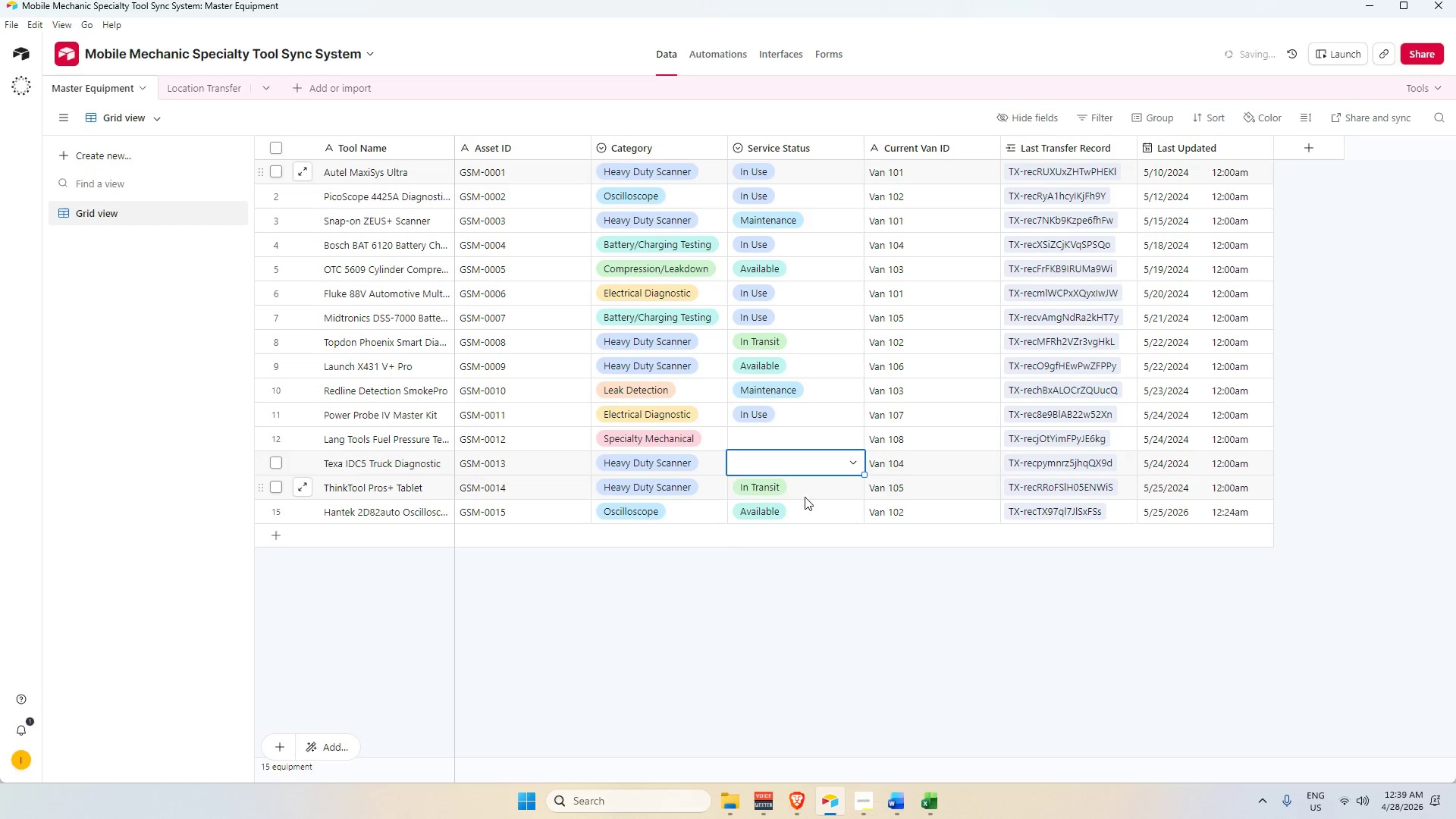 
key(Backspace)
 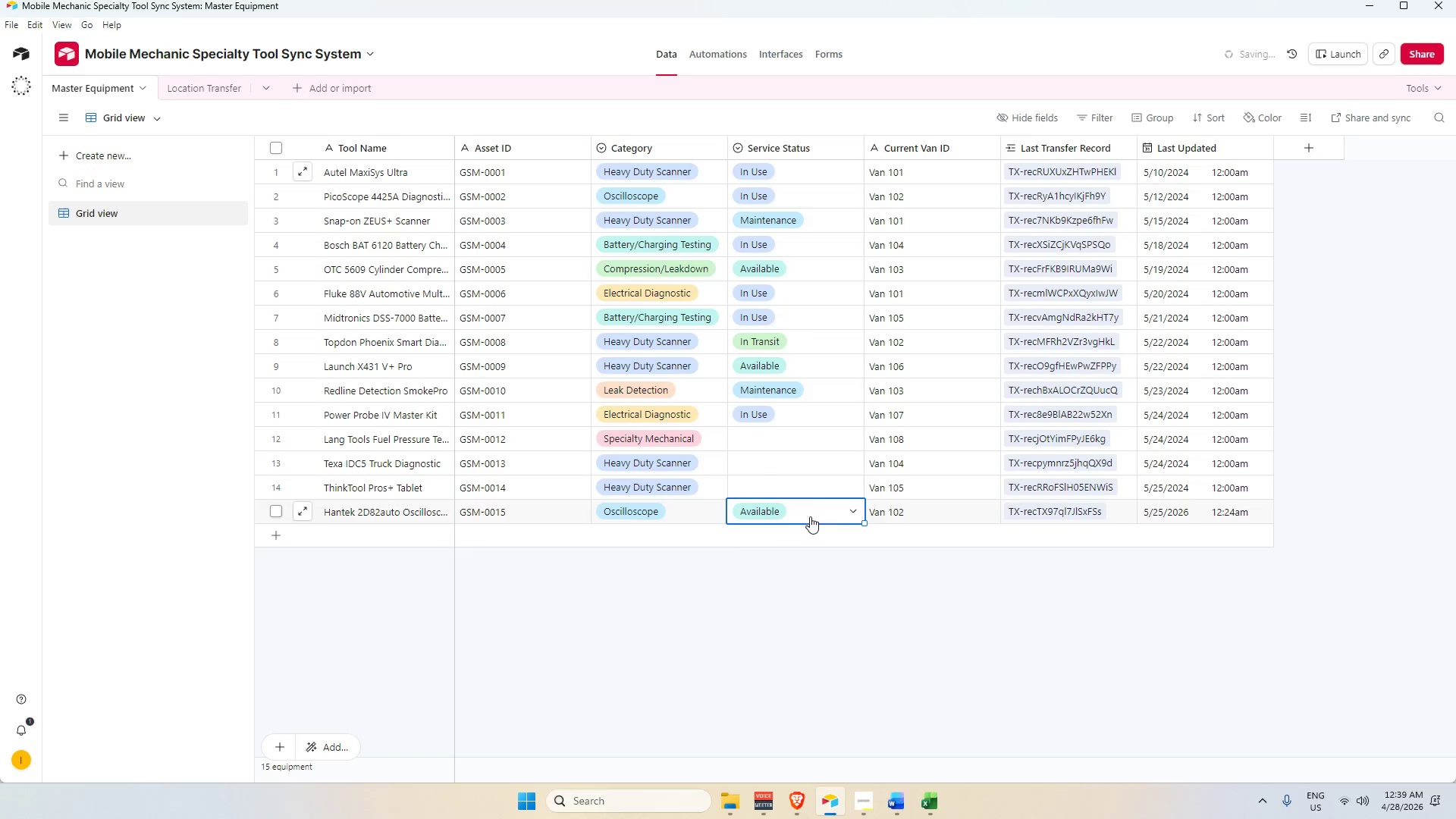 
key(Backspace)
 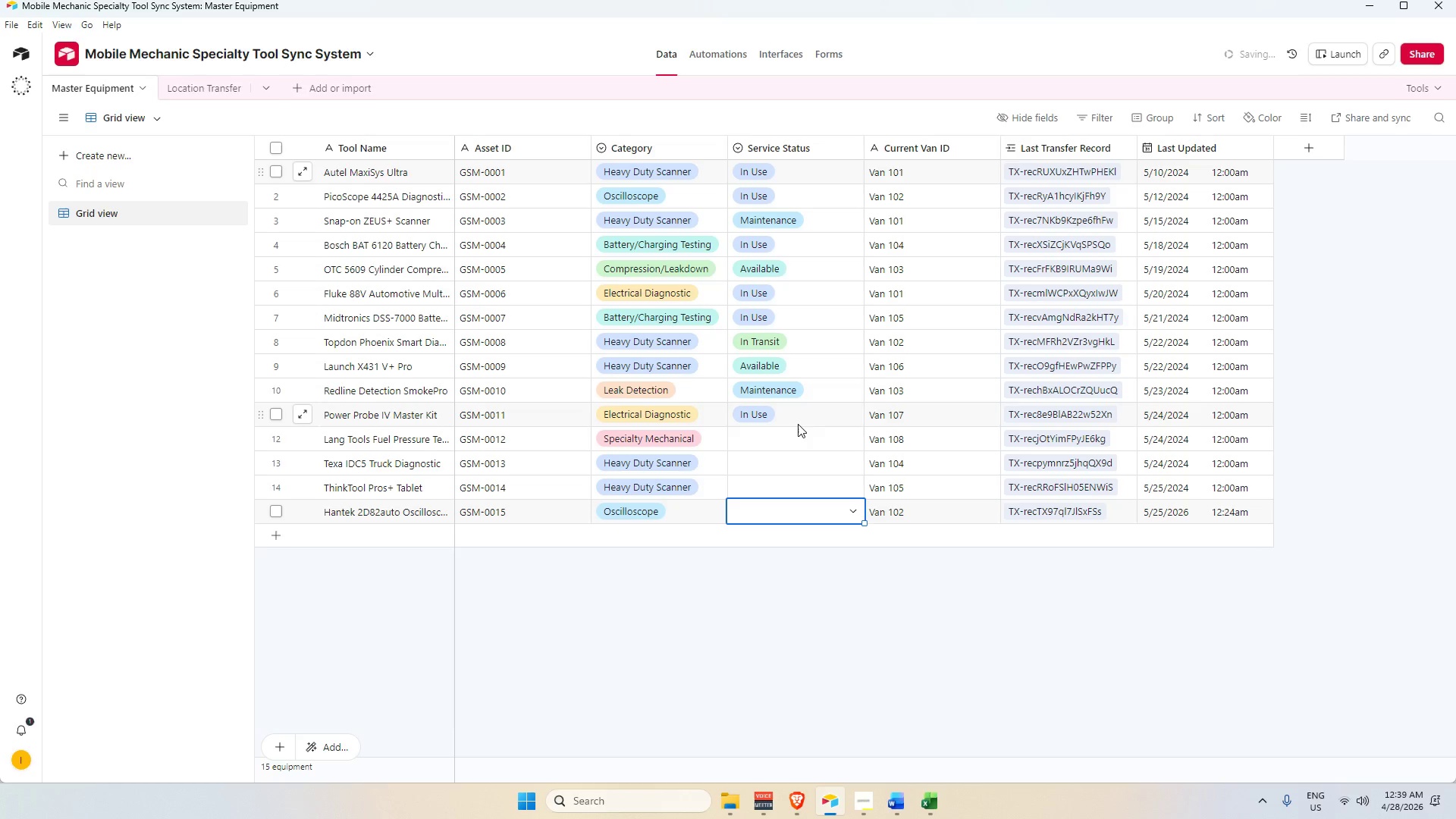 
left_click([798, 422])
 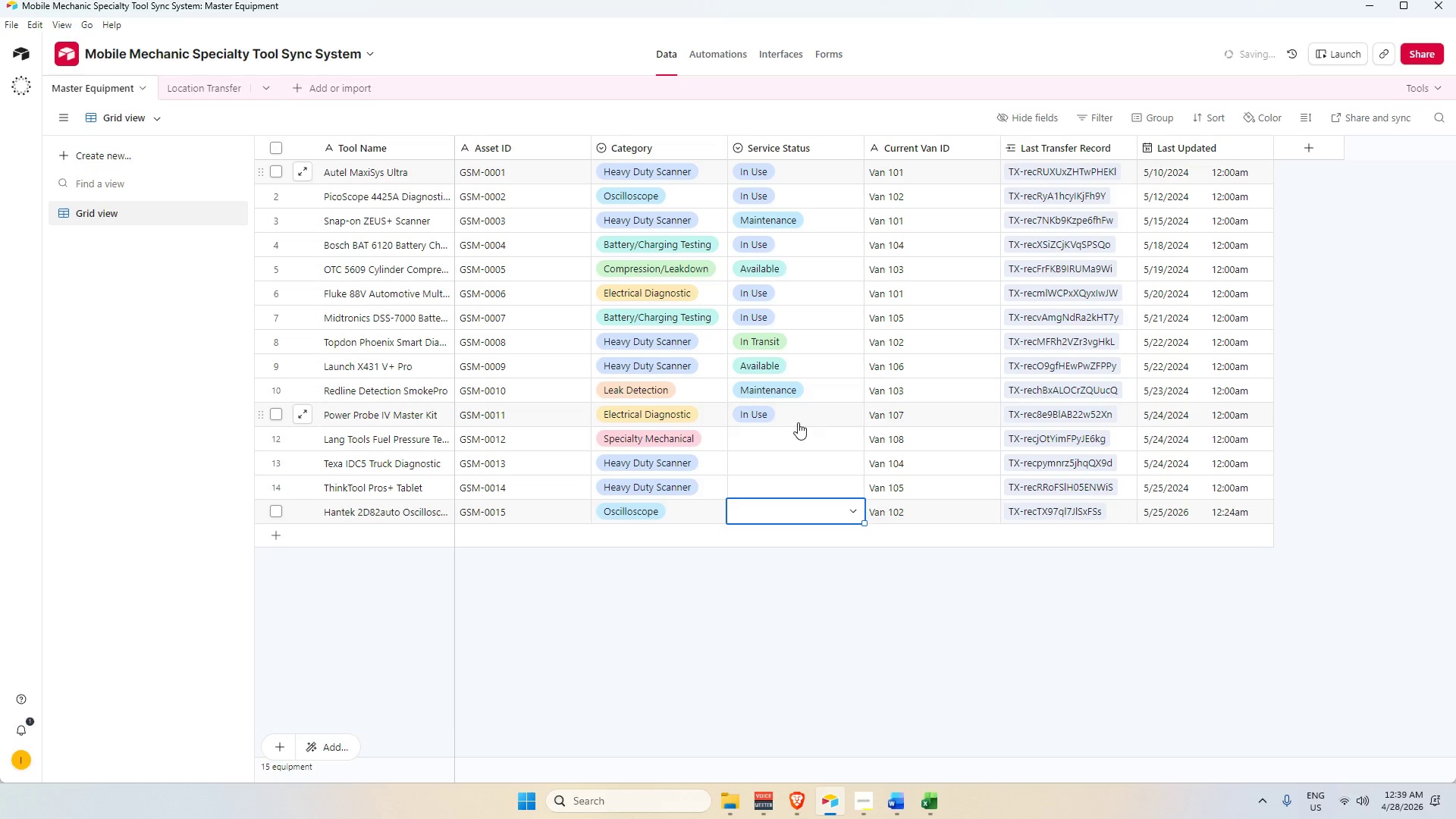 
key(Backspace)
 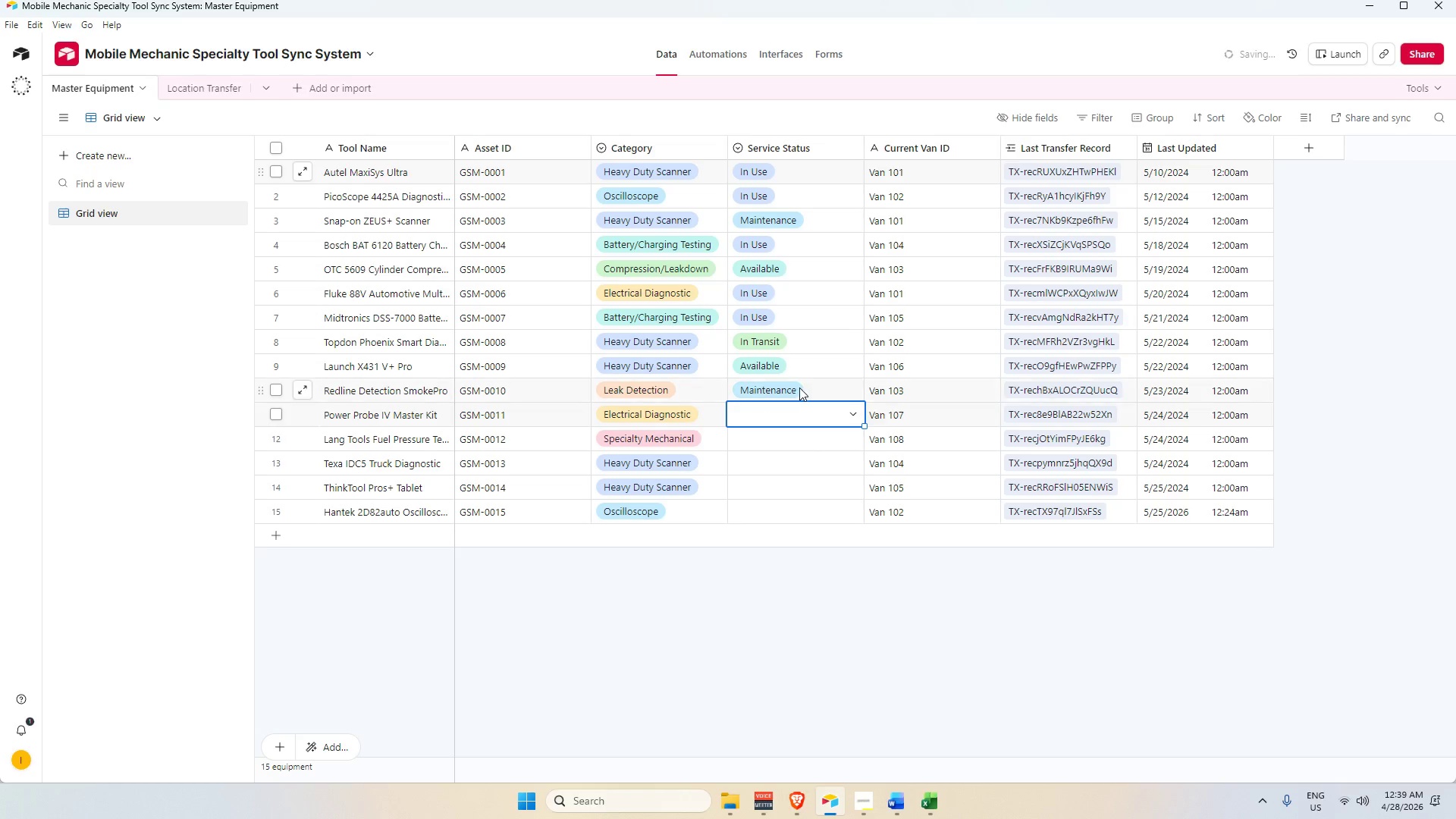 
key(Backspace)
 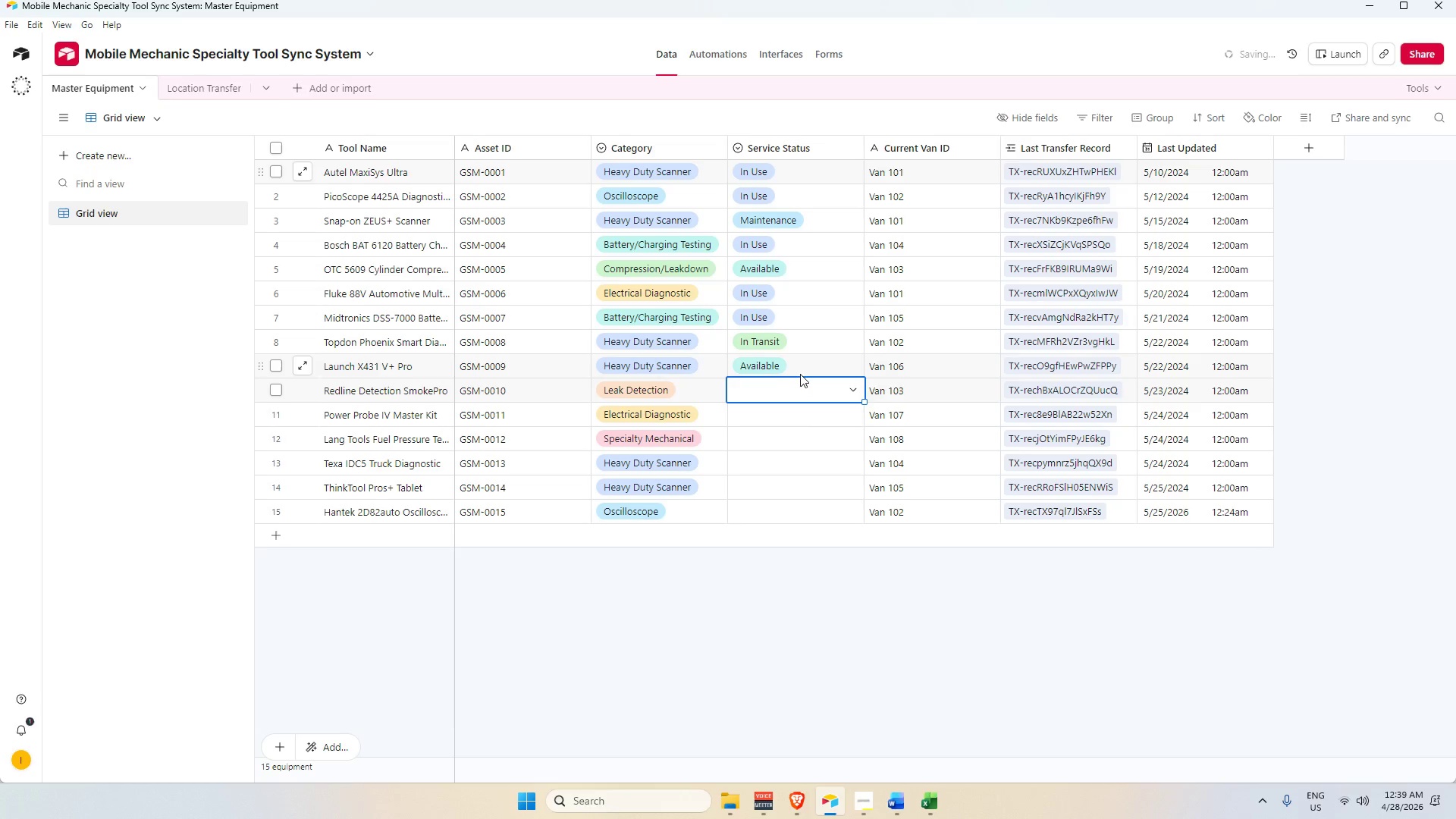 
triple_click([800, 373])
 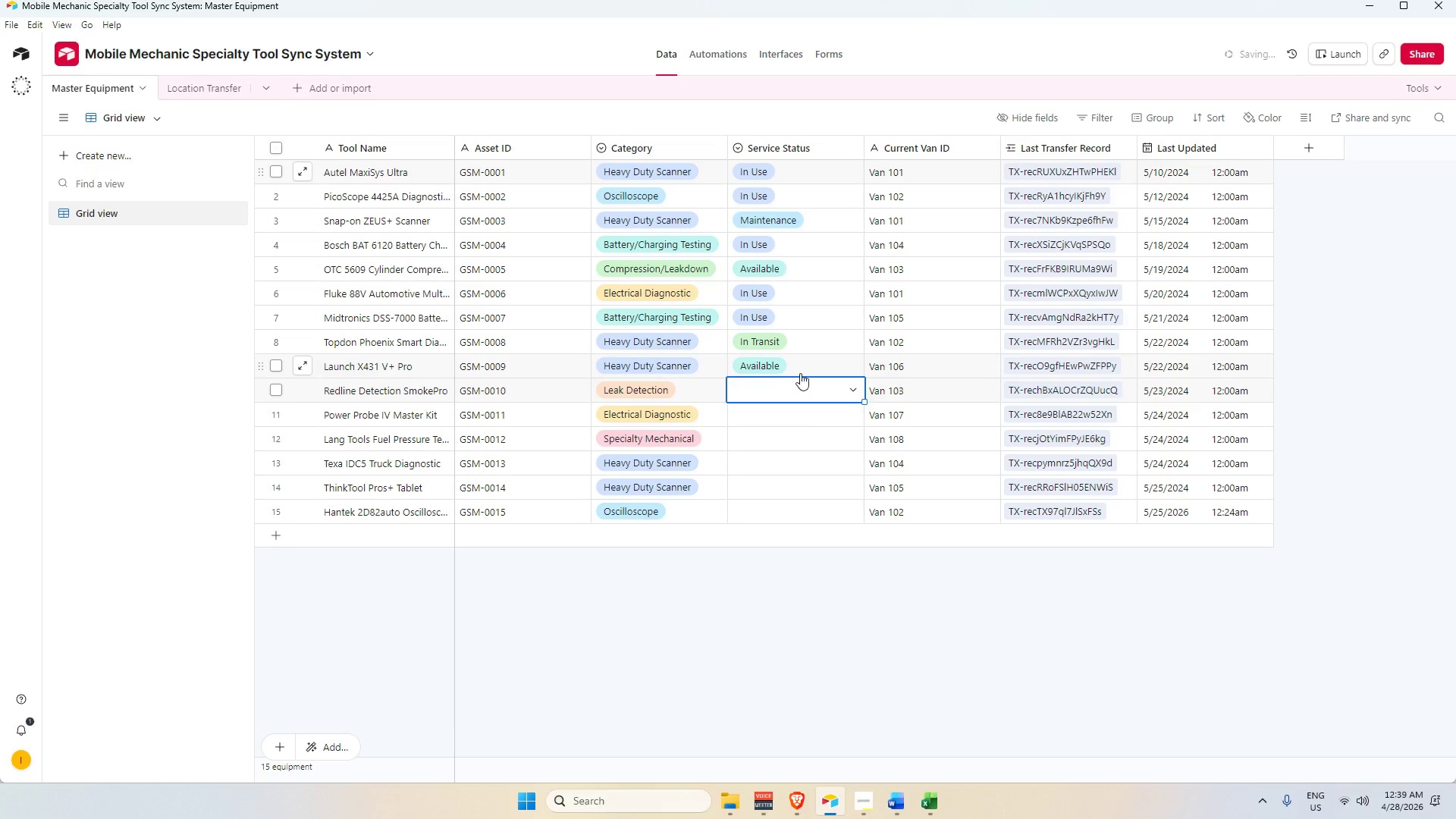 
key(Backspace)
 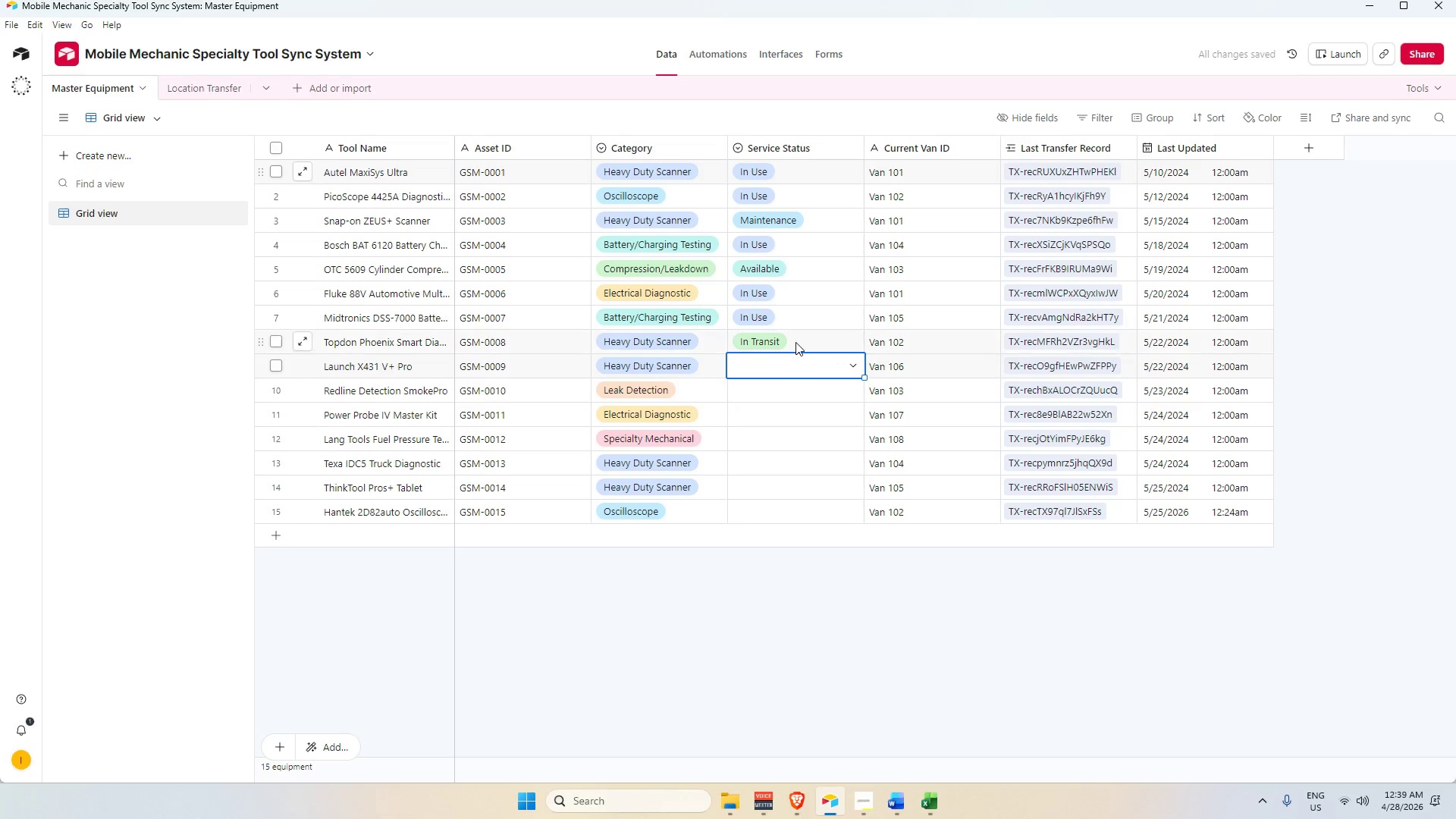 
triple_click([795, 341])
 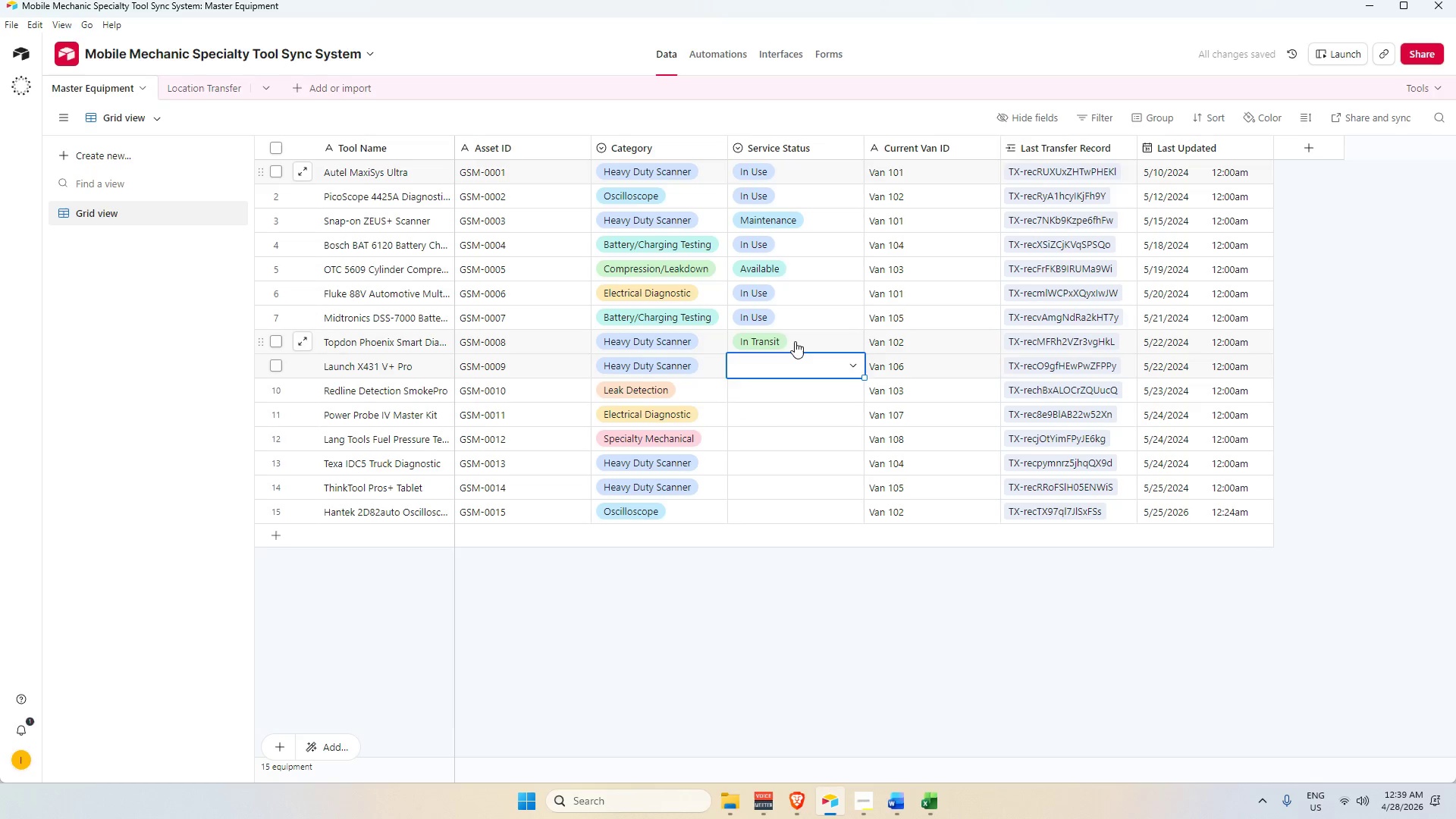 
key(Backspace)
 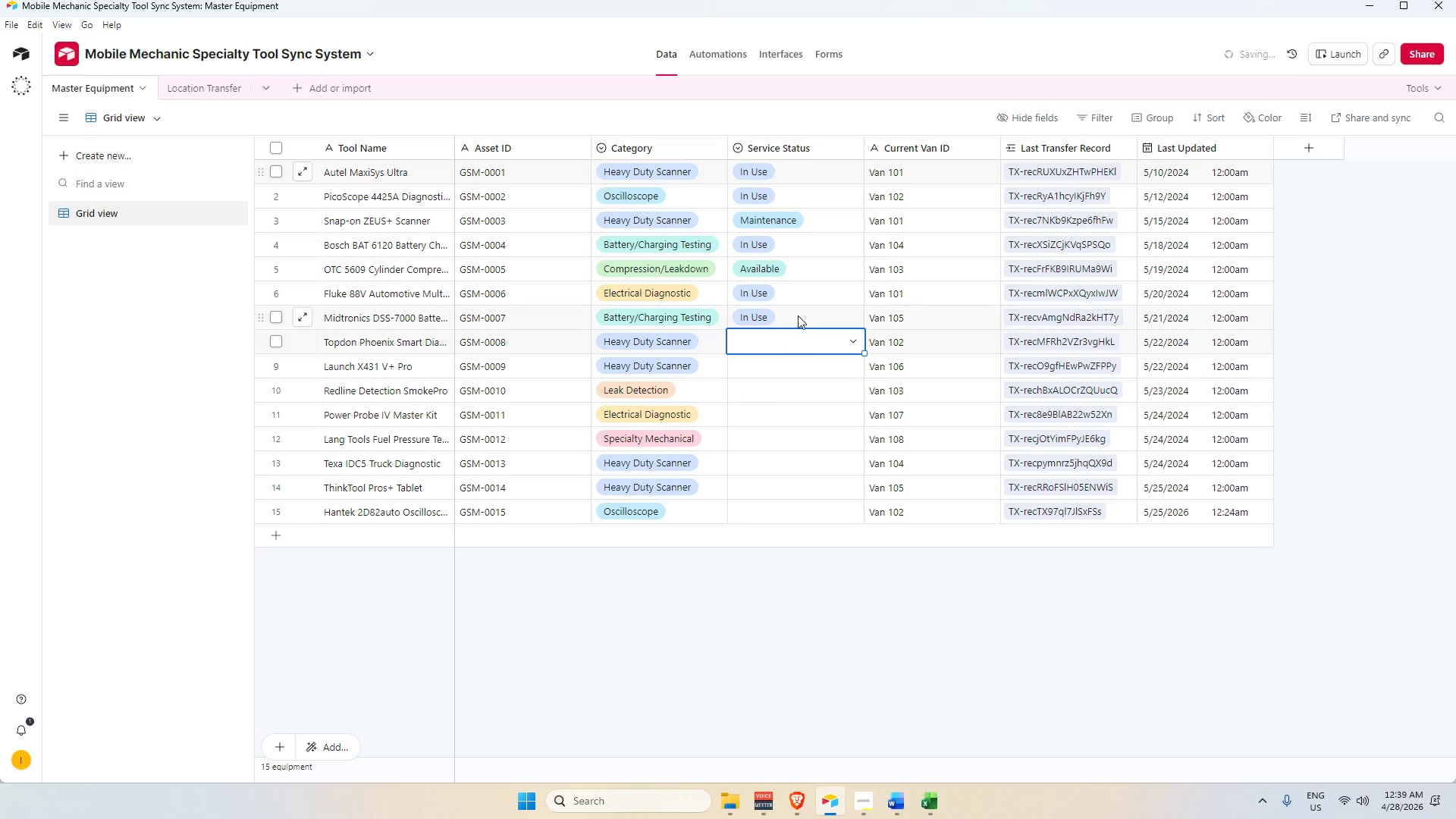 
triple_click([798, 315])
 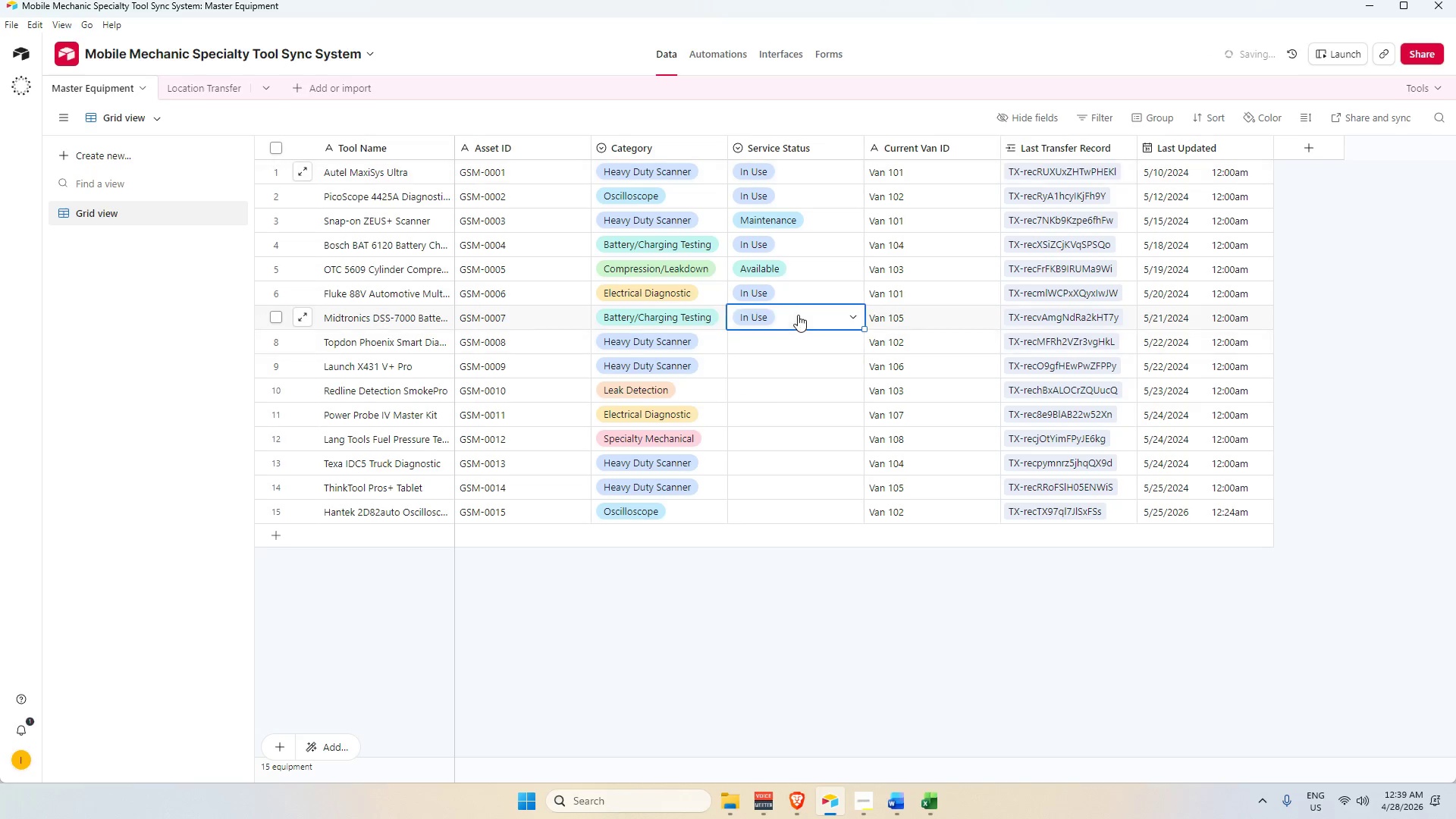 
key(Backspace)
 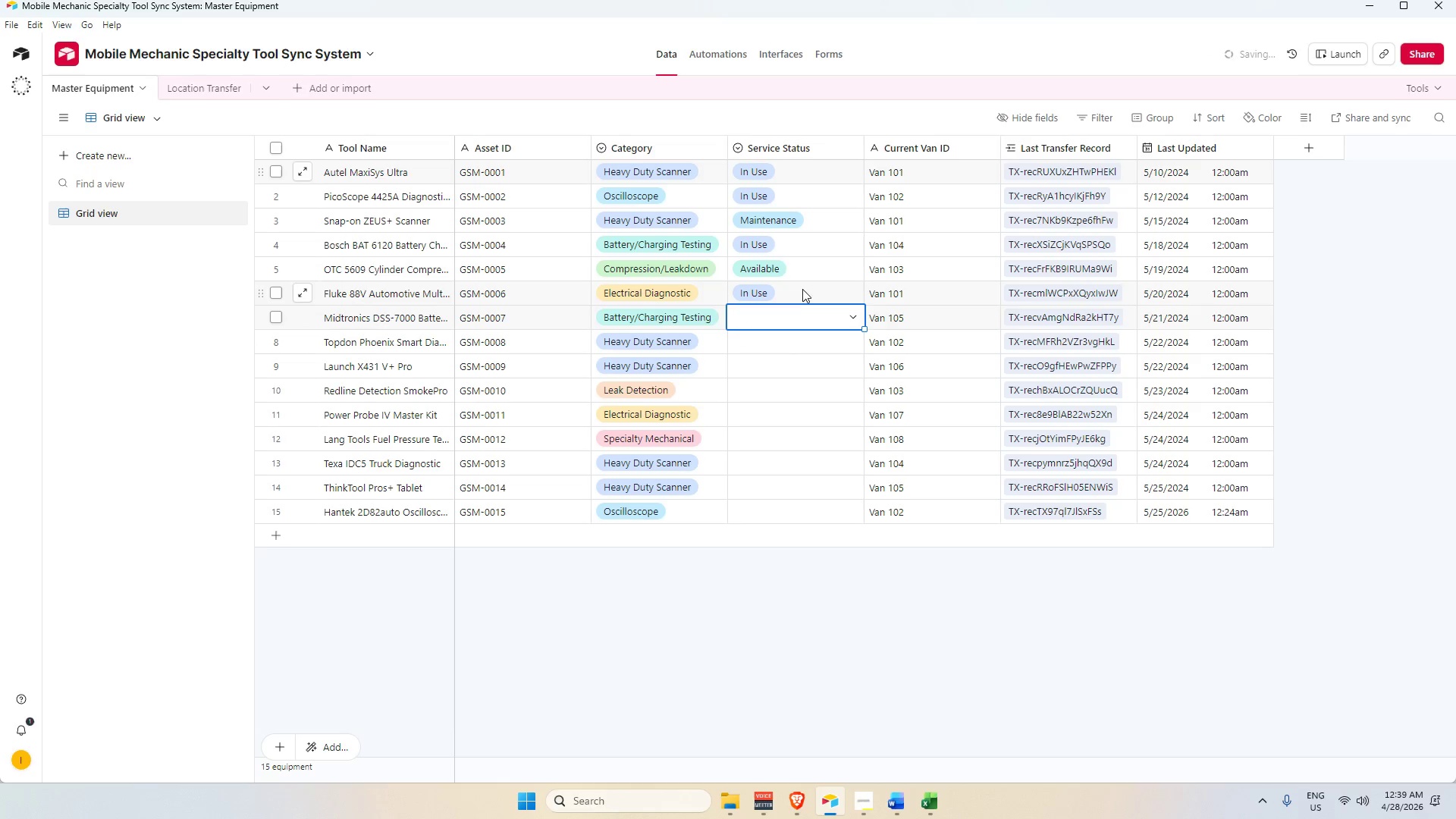 
triple_click([803, 287])
 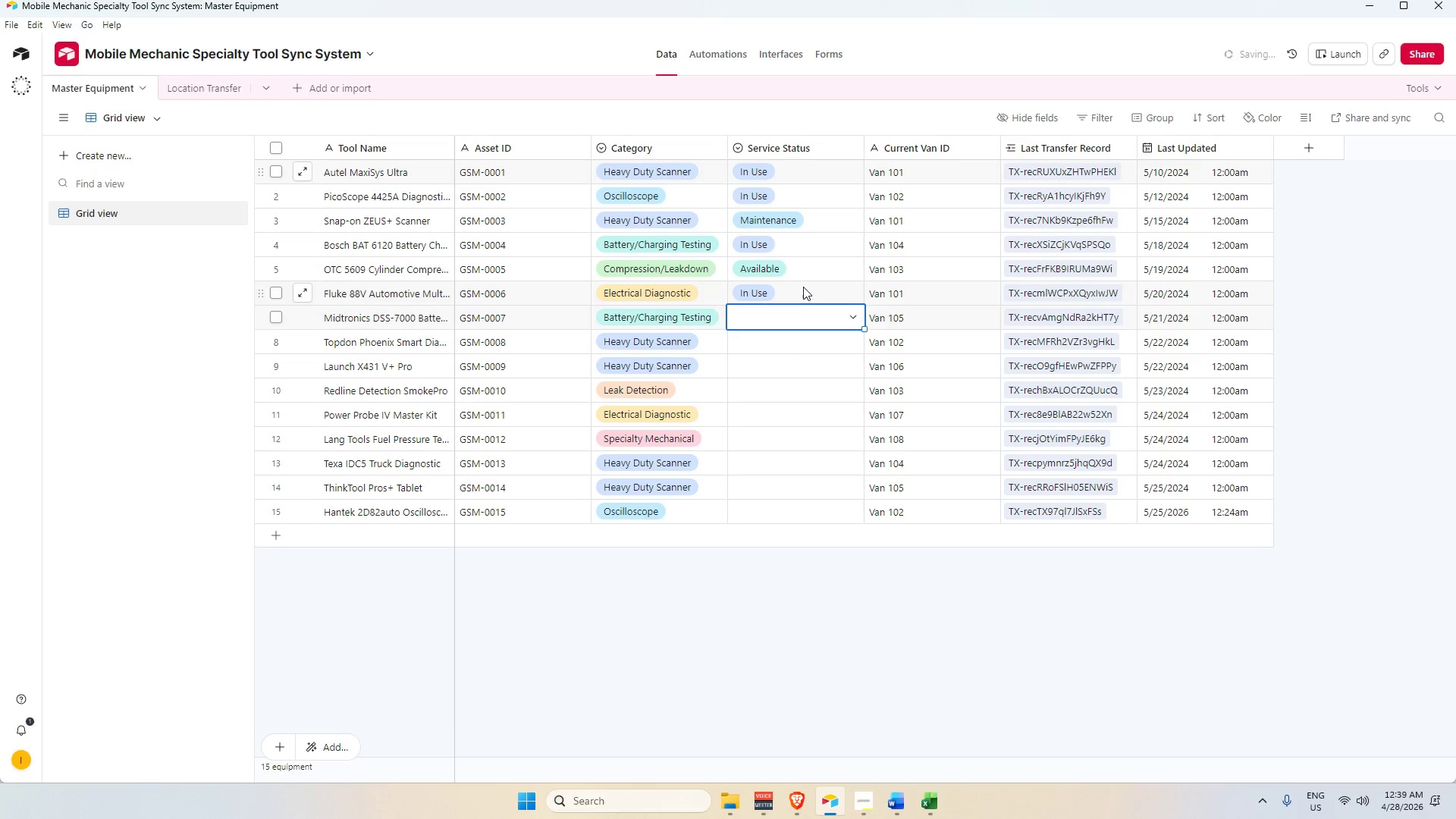 
key(Backspace)
 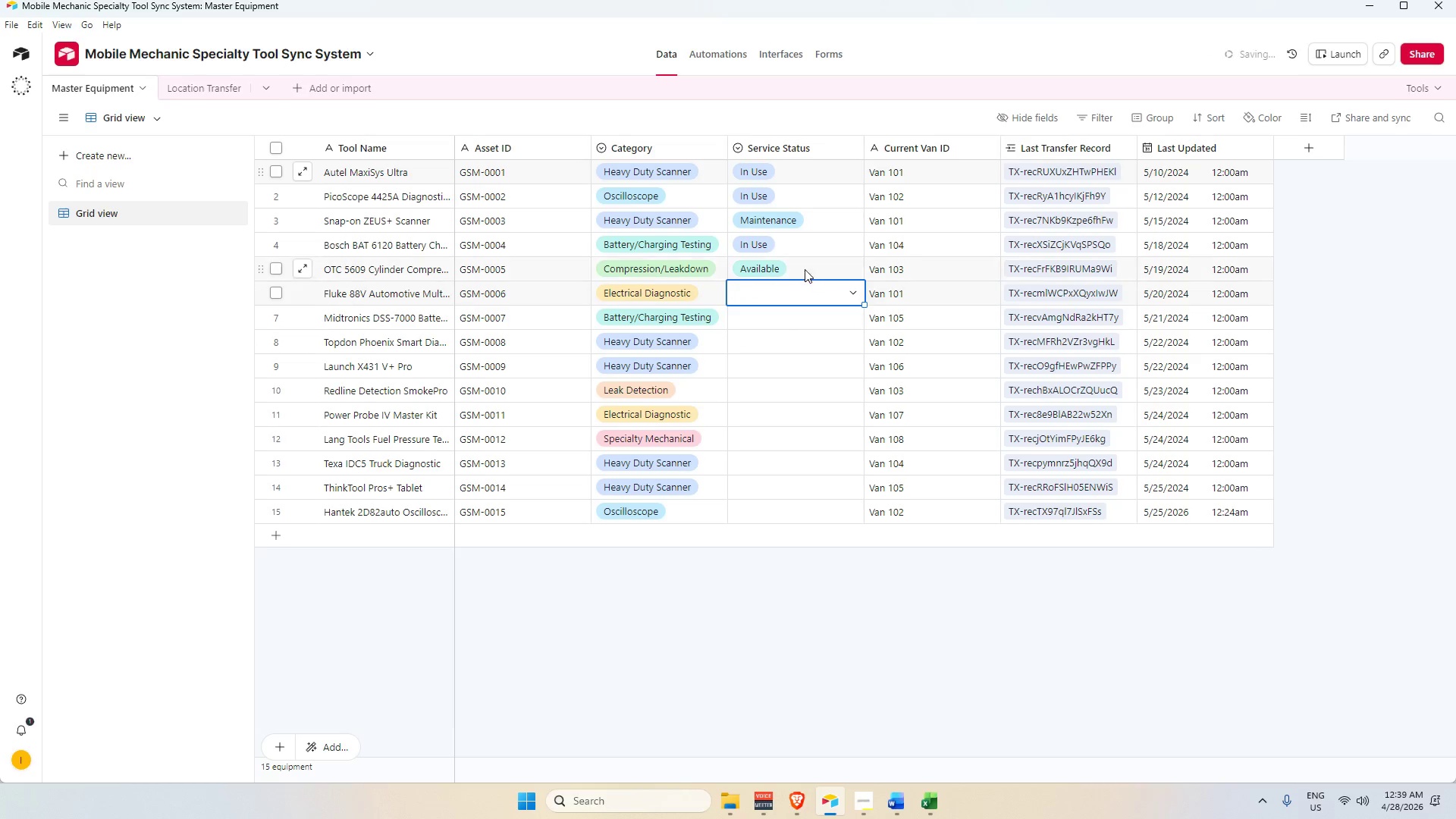 
triple_click([806, 267])
 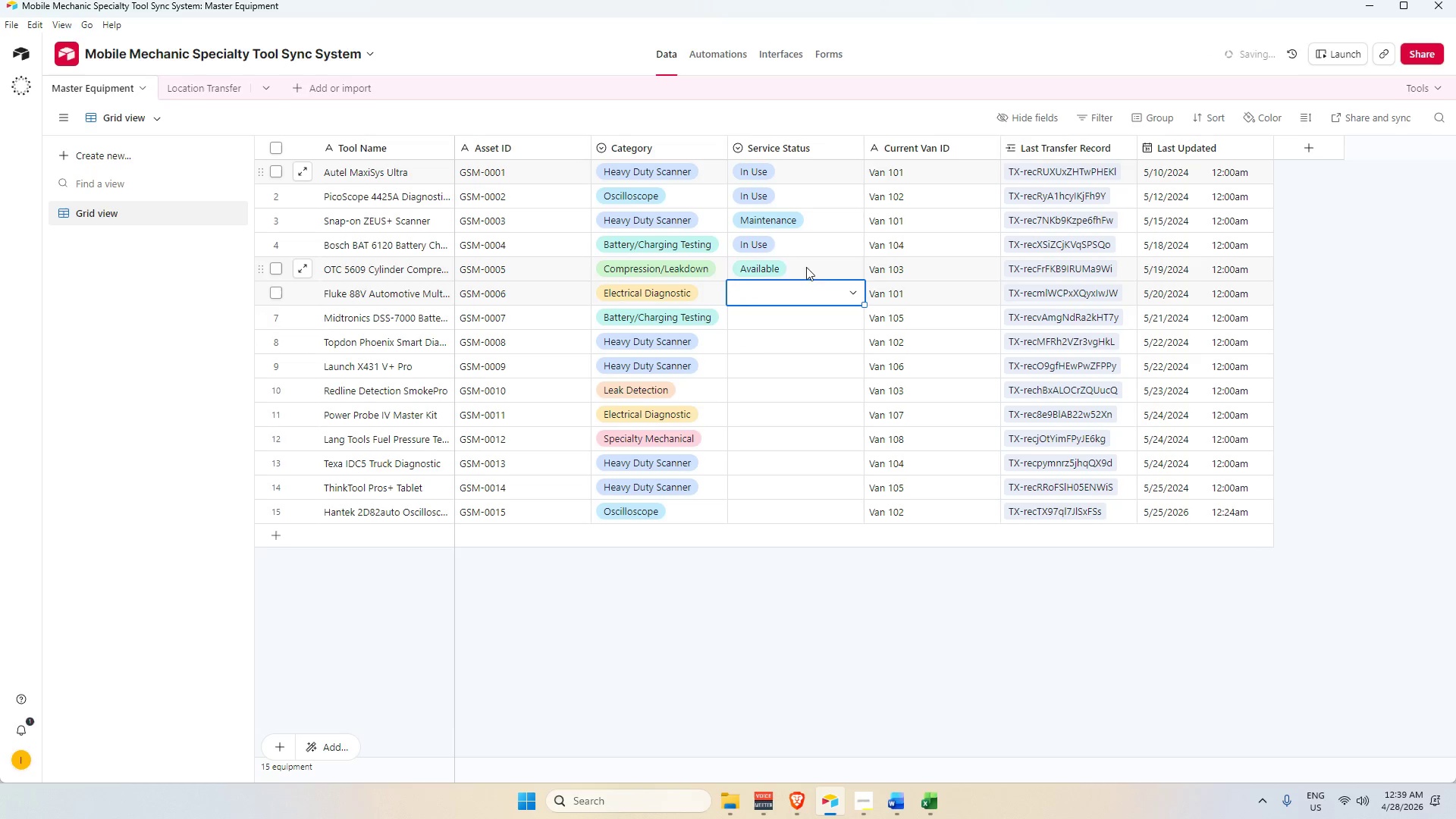 
key(Backspace)
 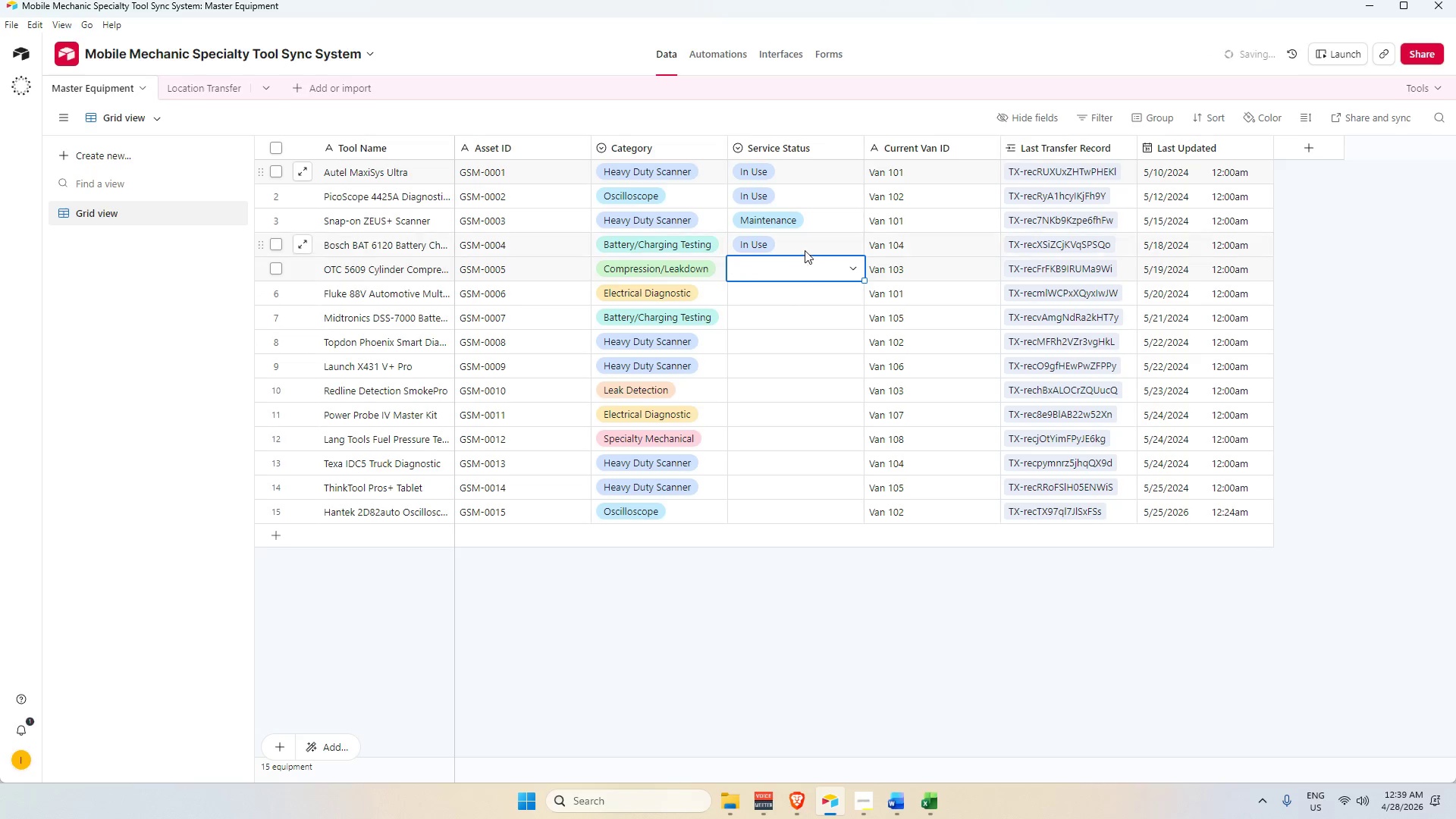 
triple_click([805, 249])
 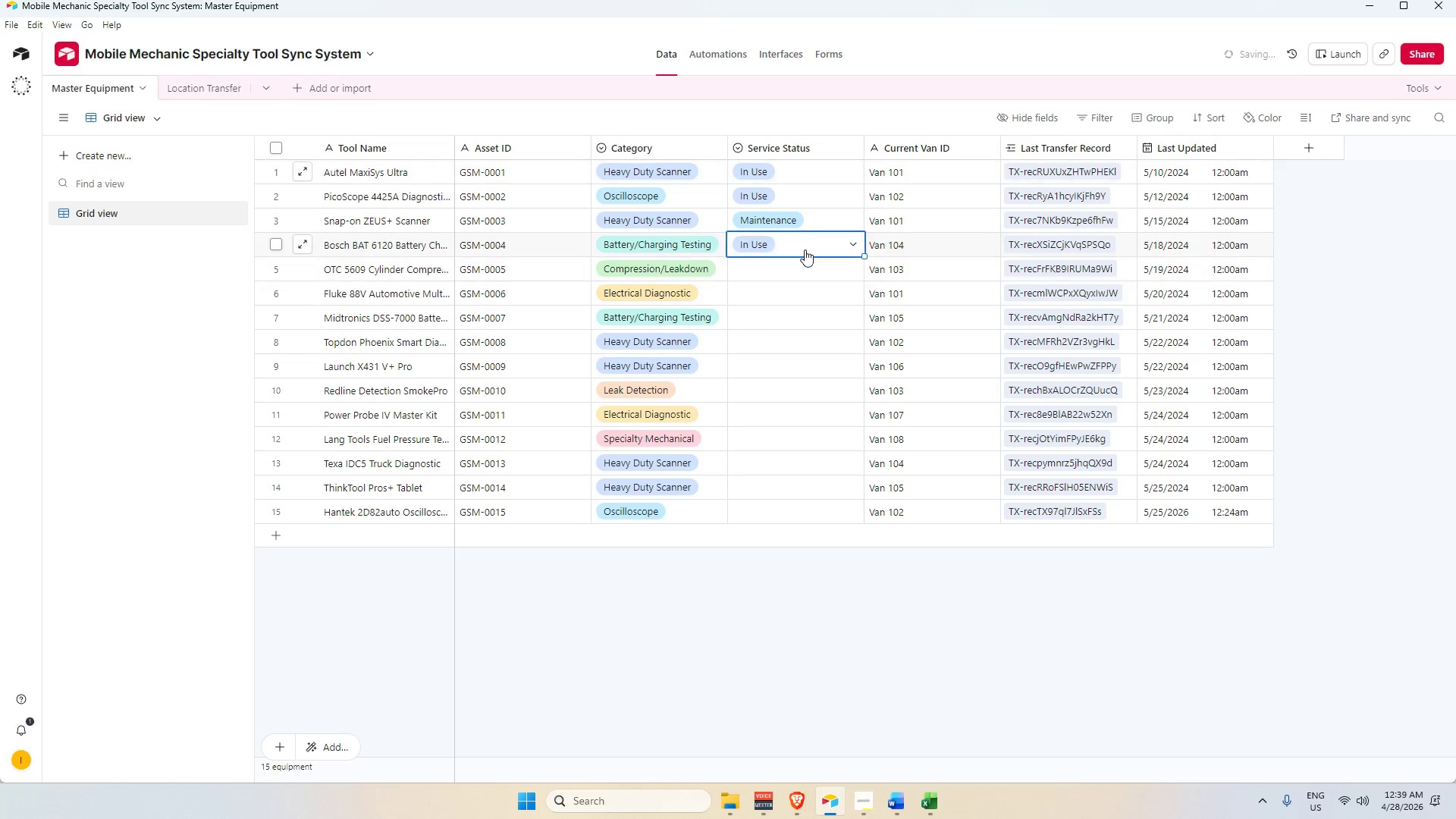 
key(Backspace)
 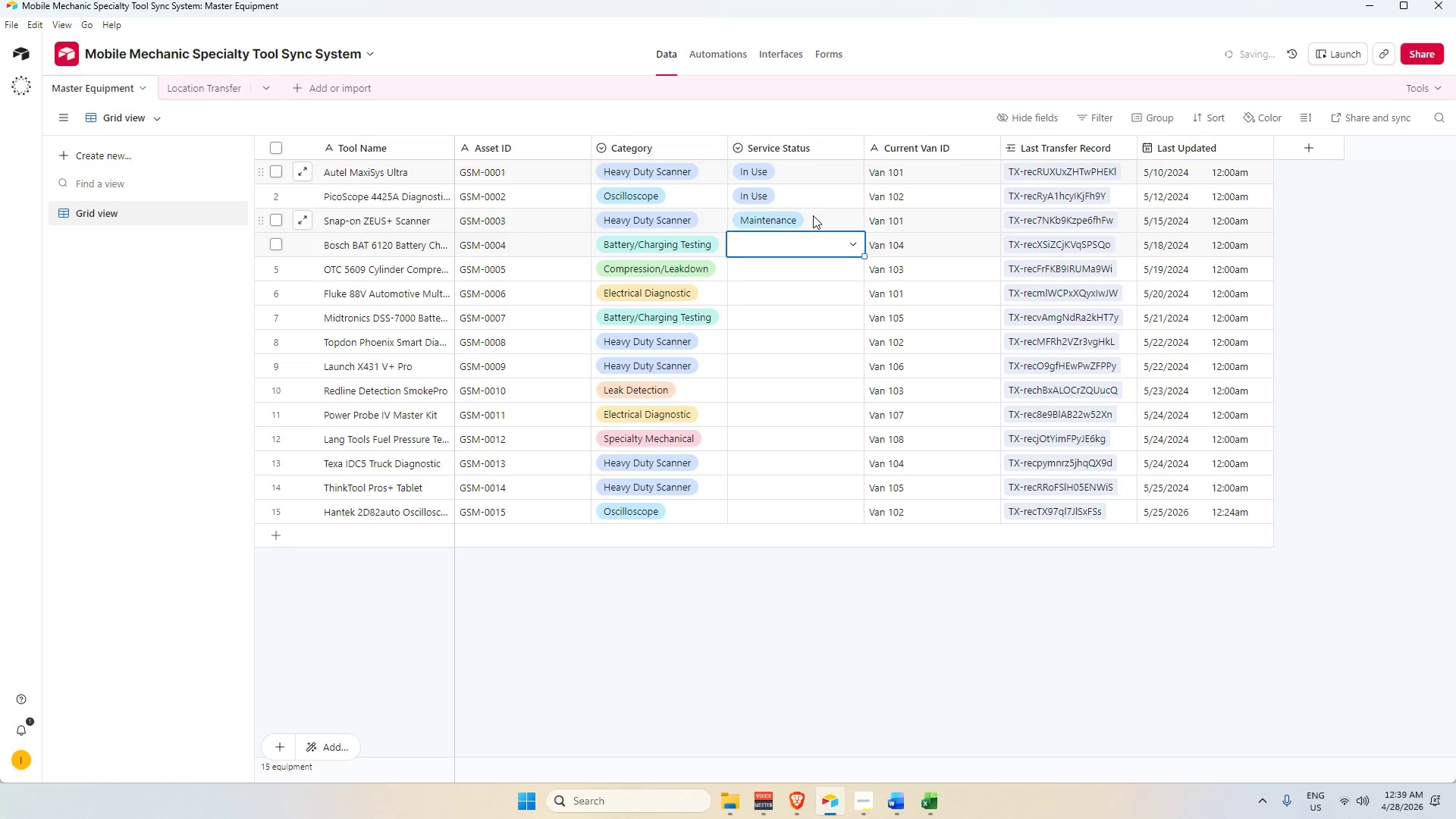 
key(Backspace)
 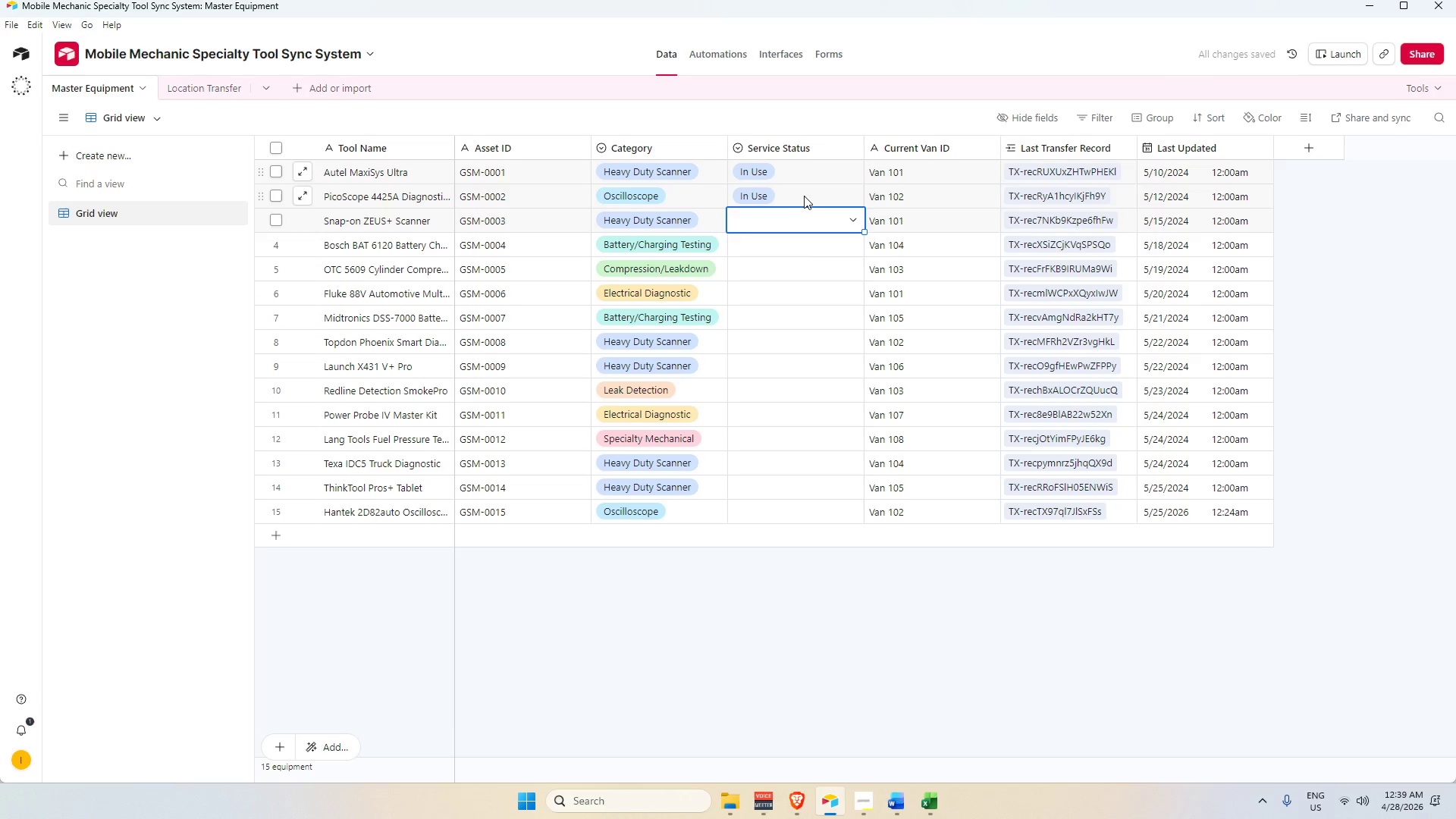 
triple_click([804, 194])
 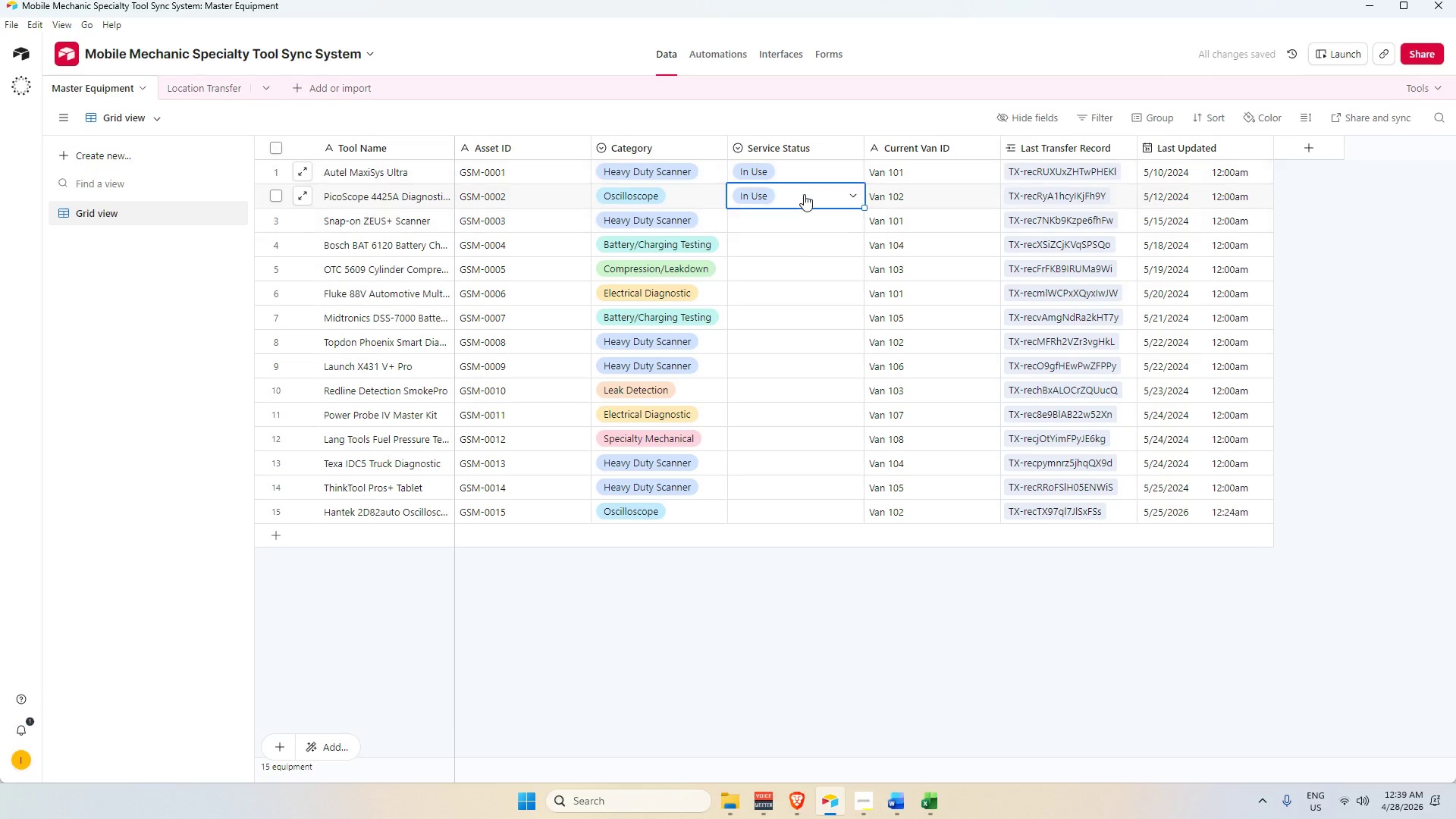 
key(Backspace)
 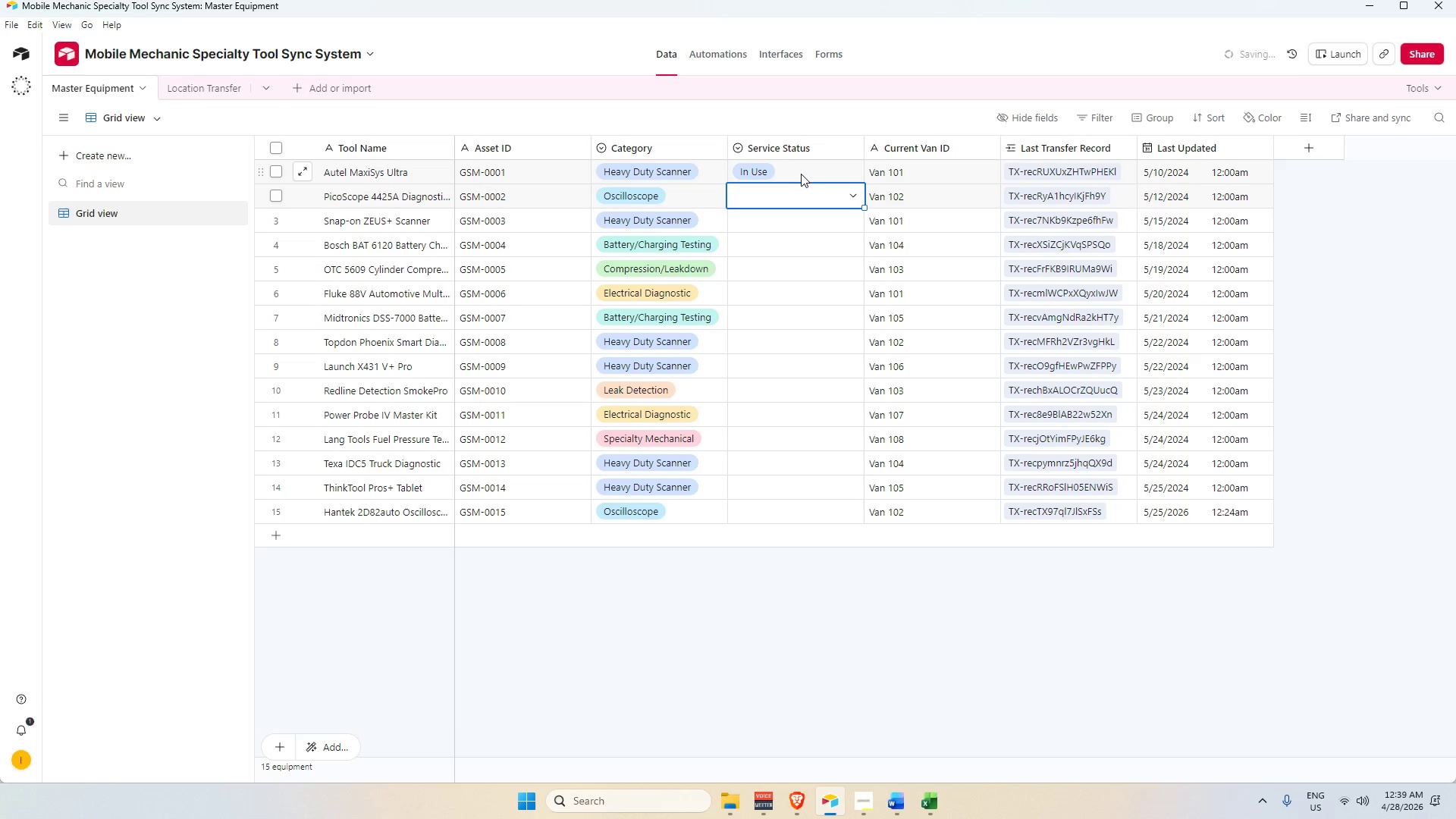 
triple_click([800, 172])
 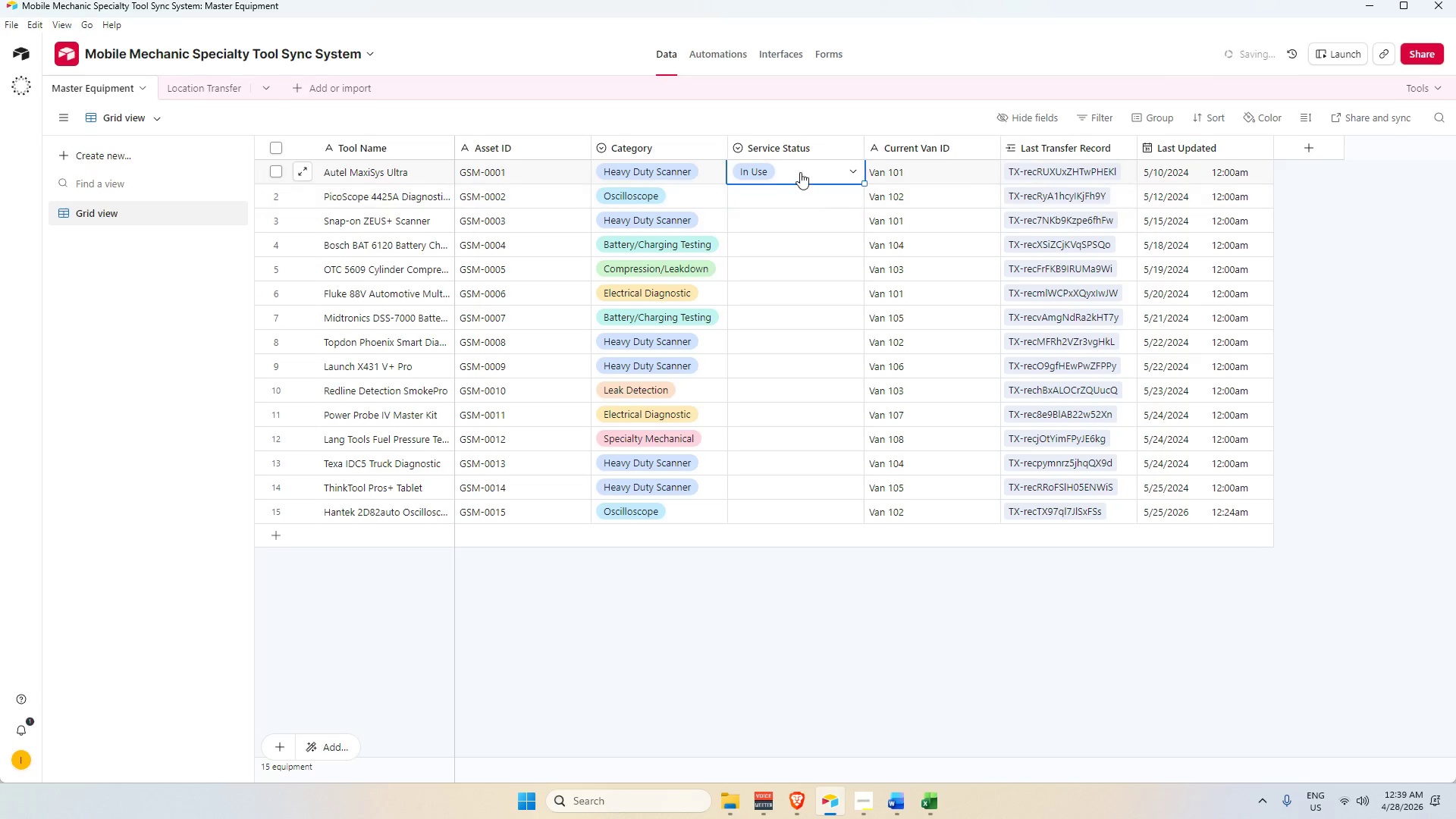 
key(Backspace)
 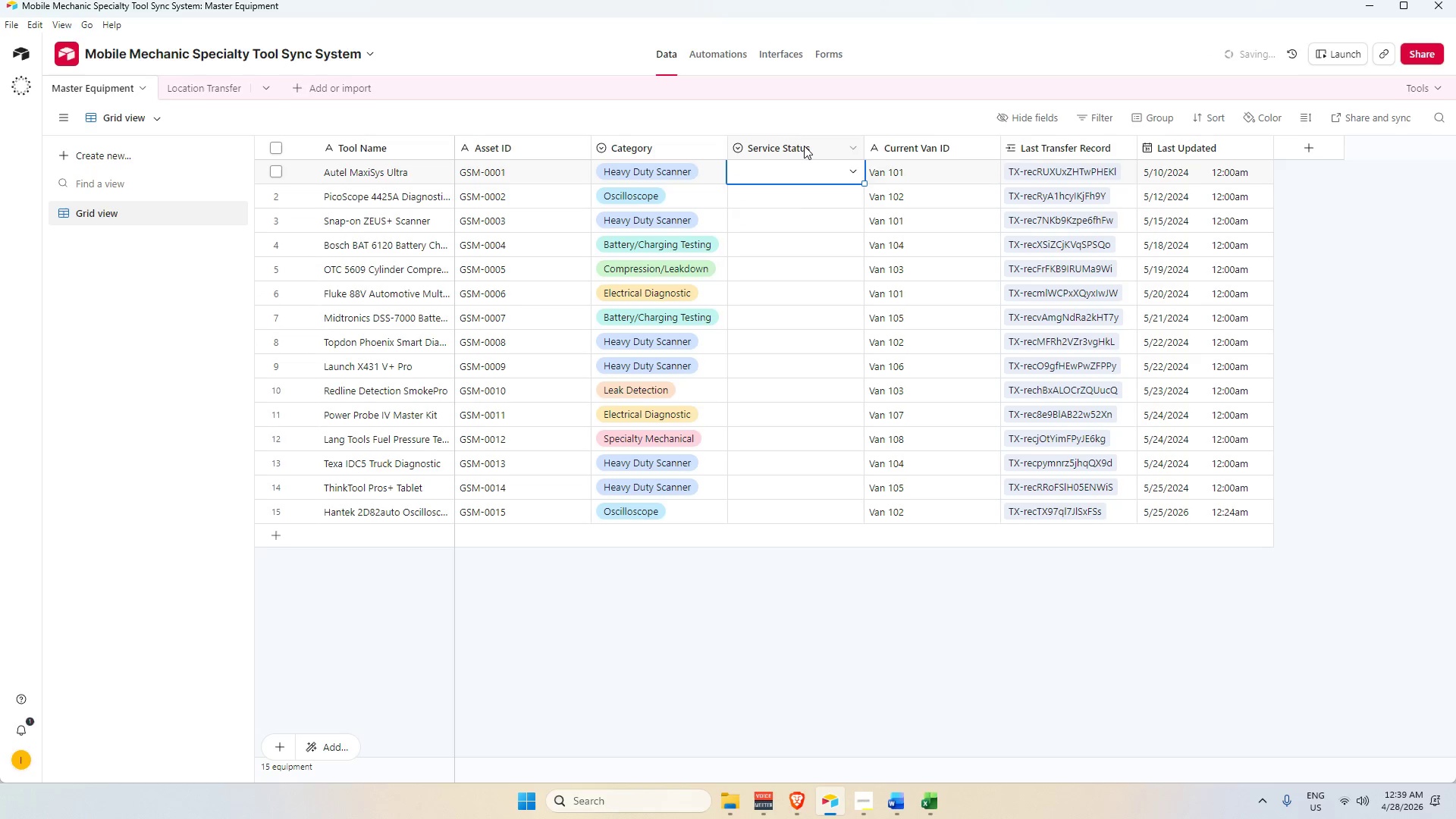 
left_click([804, 145])
 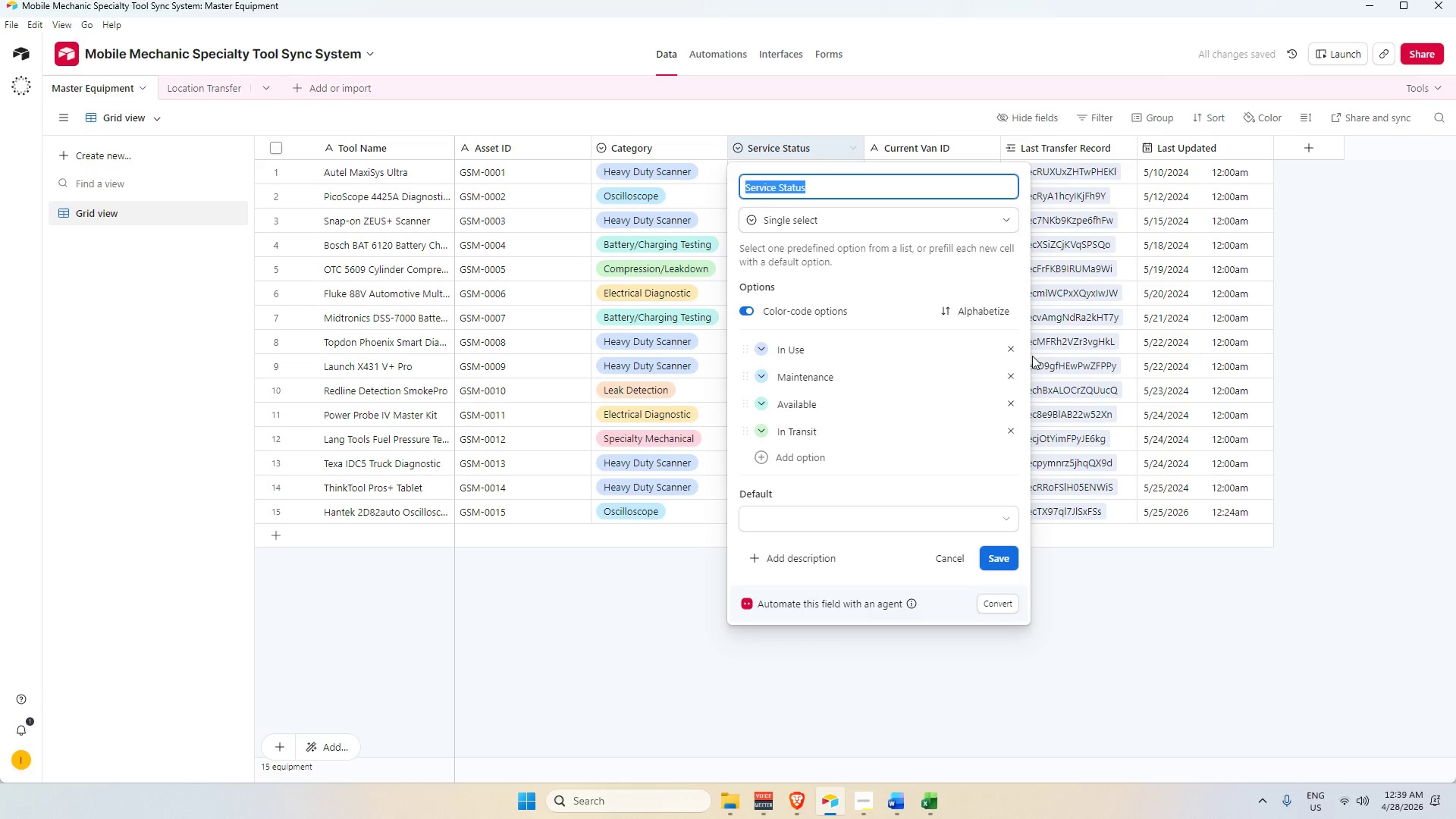 
left_click([1013, 350])
 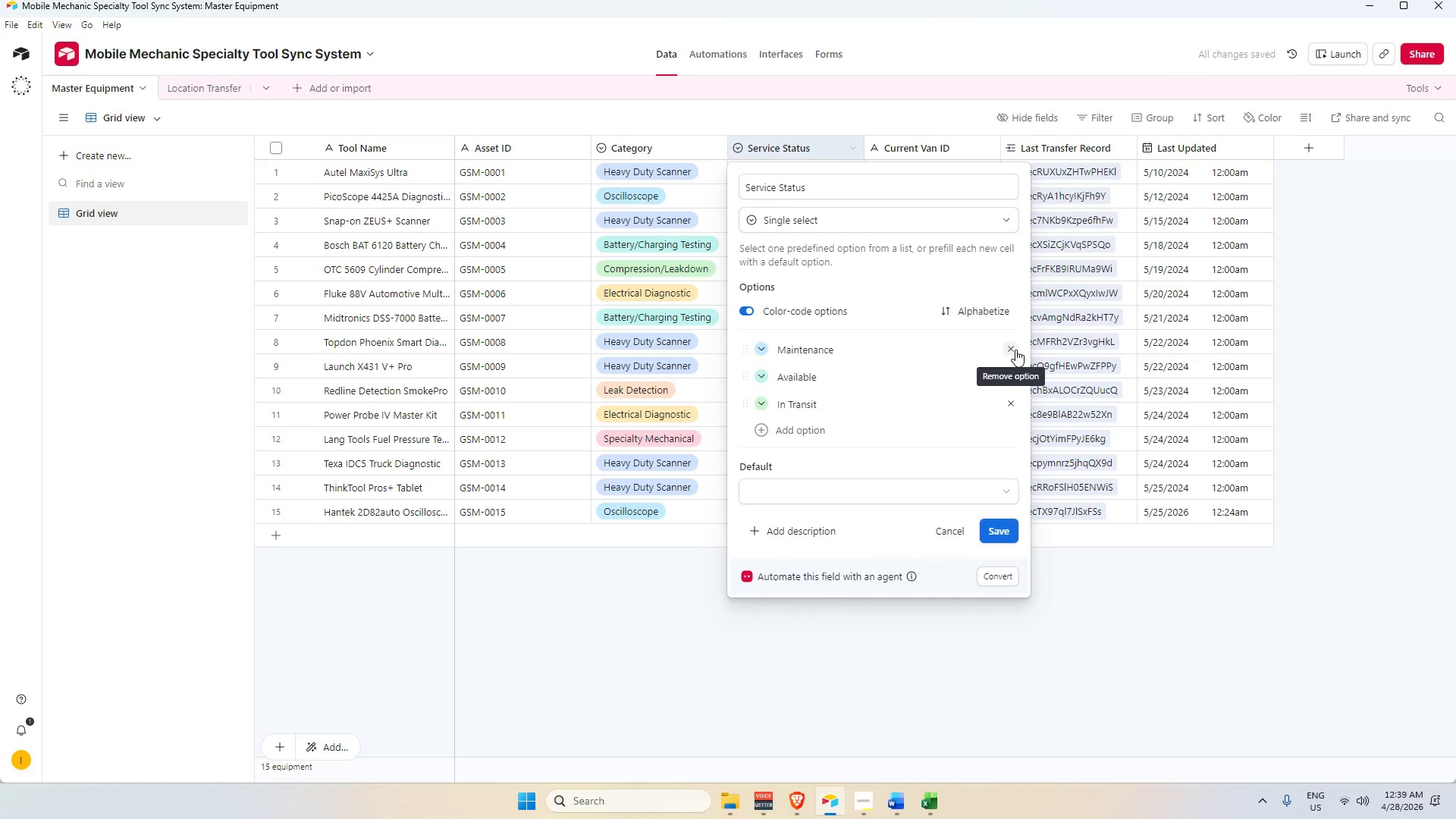 
double_click([1015, 350])
 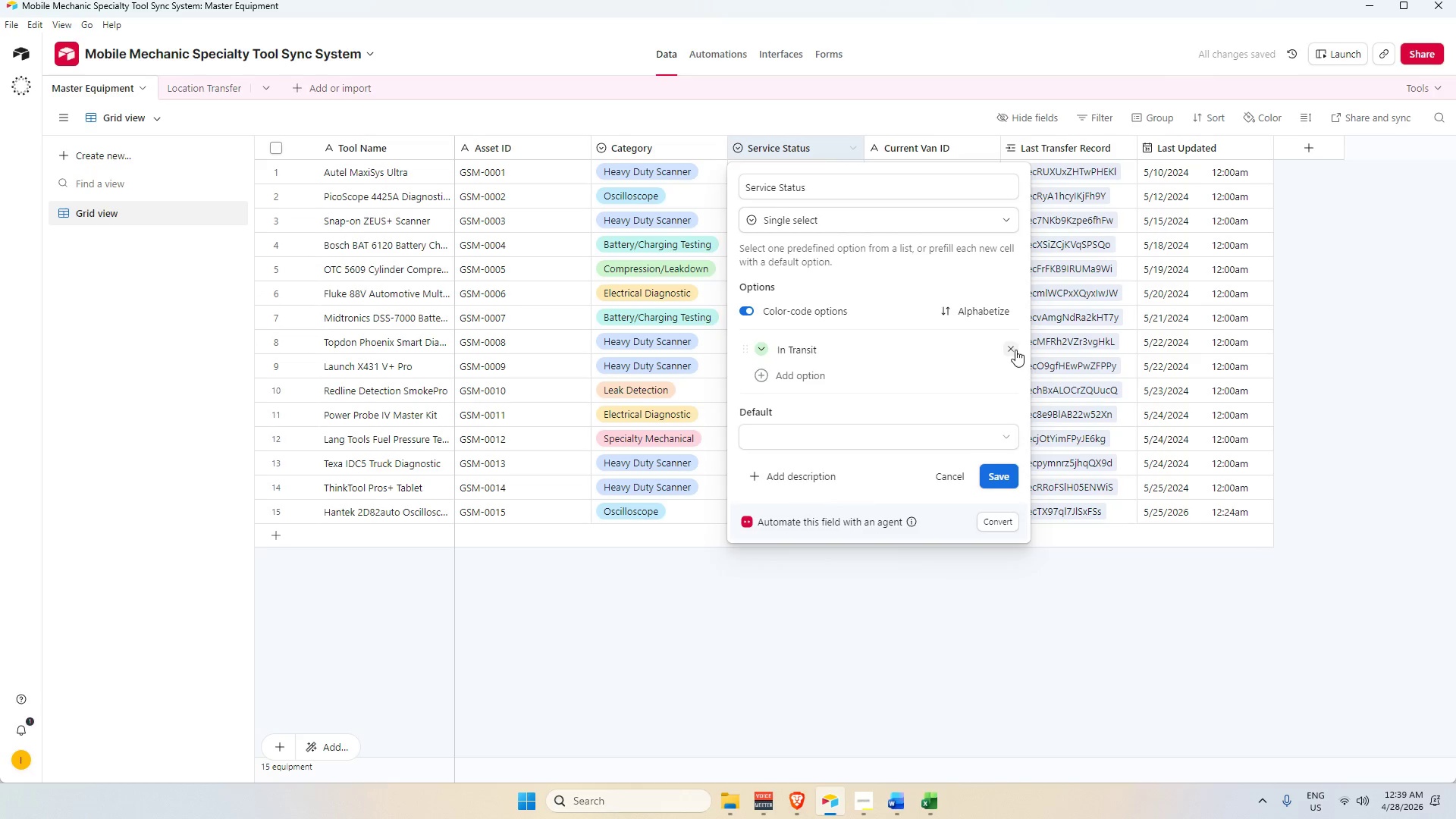 
triple_click([1015, 350])
 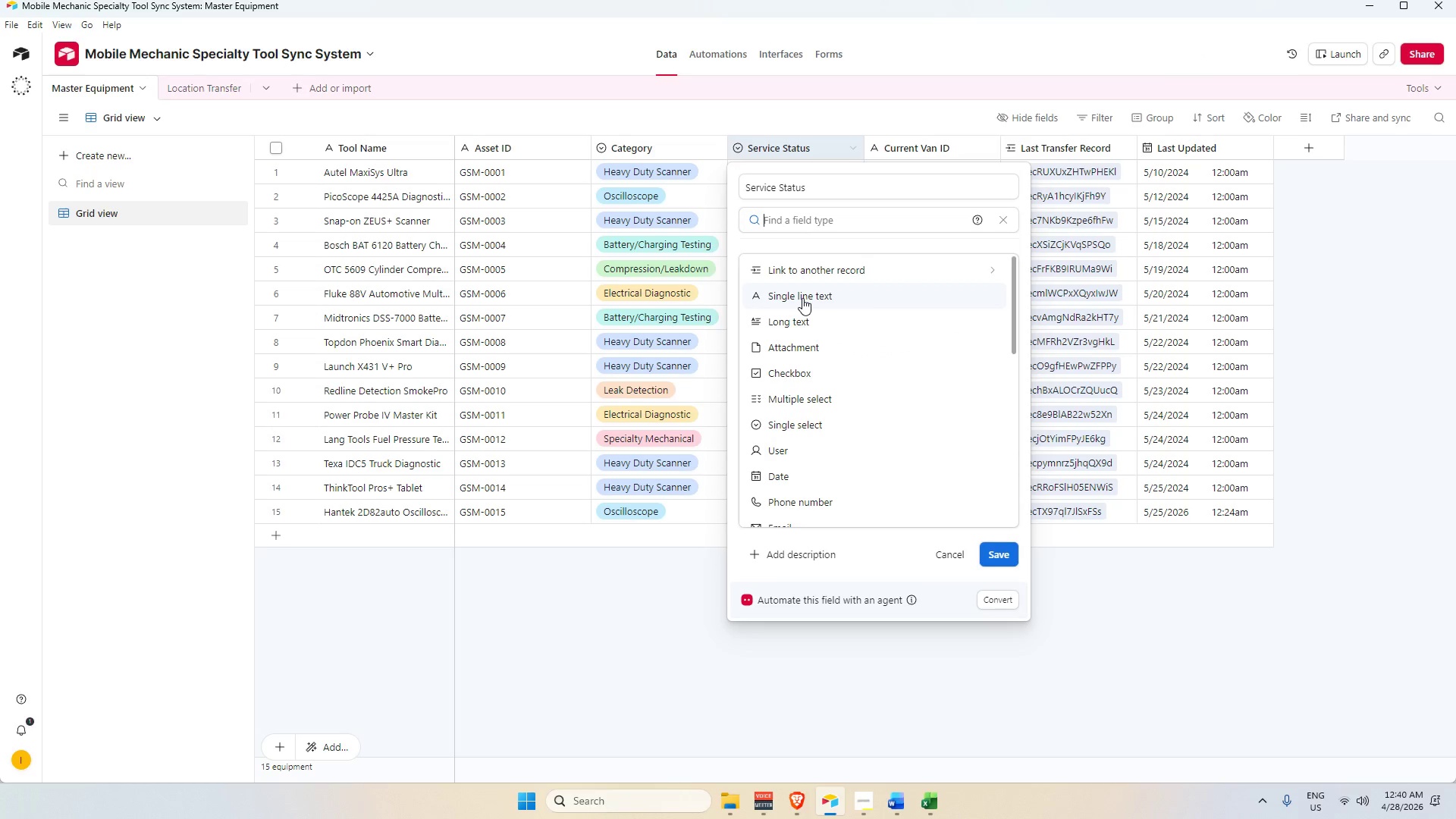 
left_click([802, 298])
 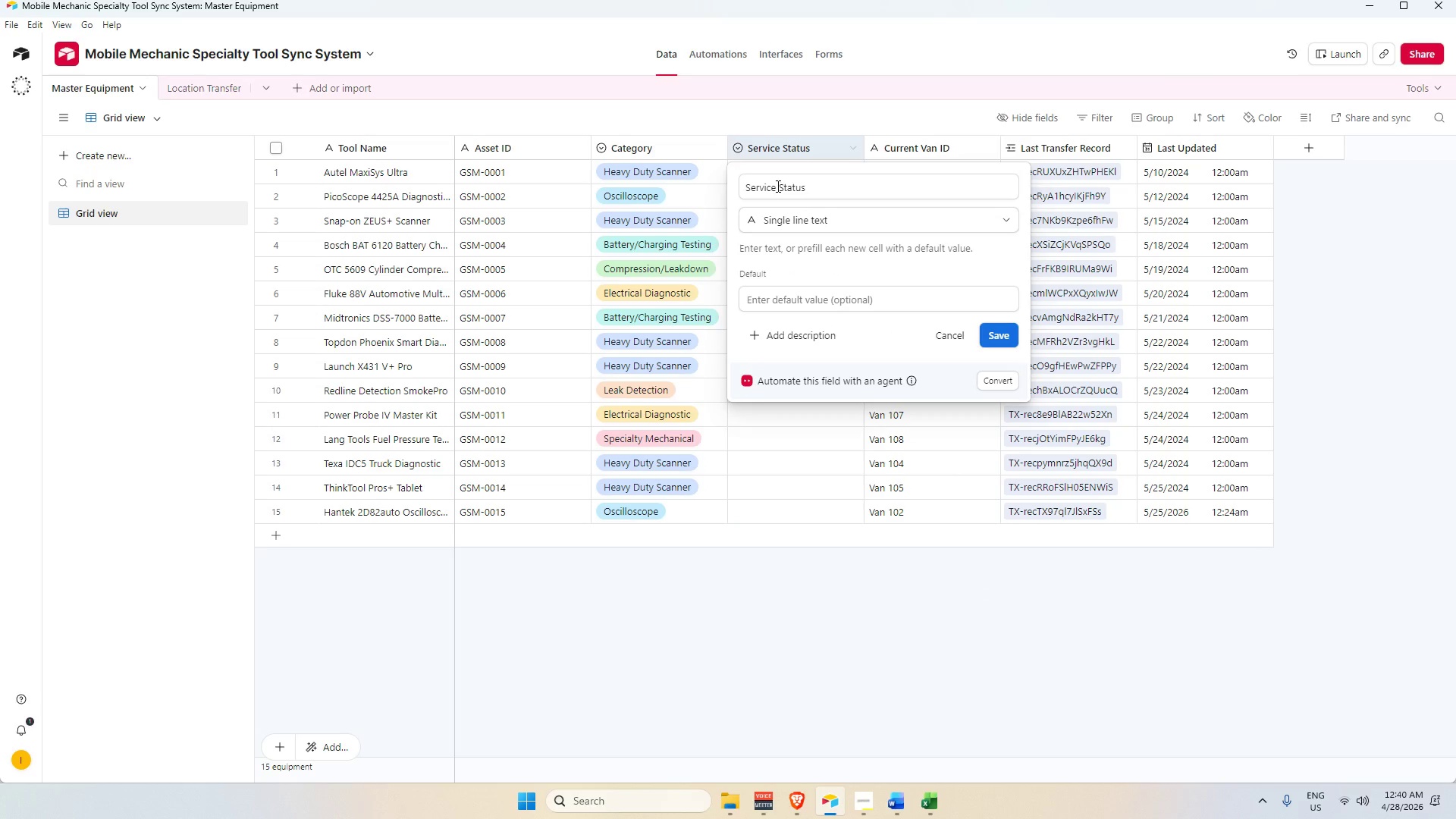 
left_click([999, 333])
 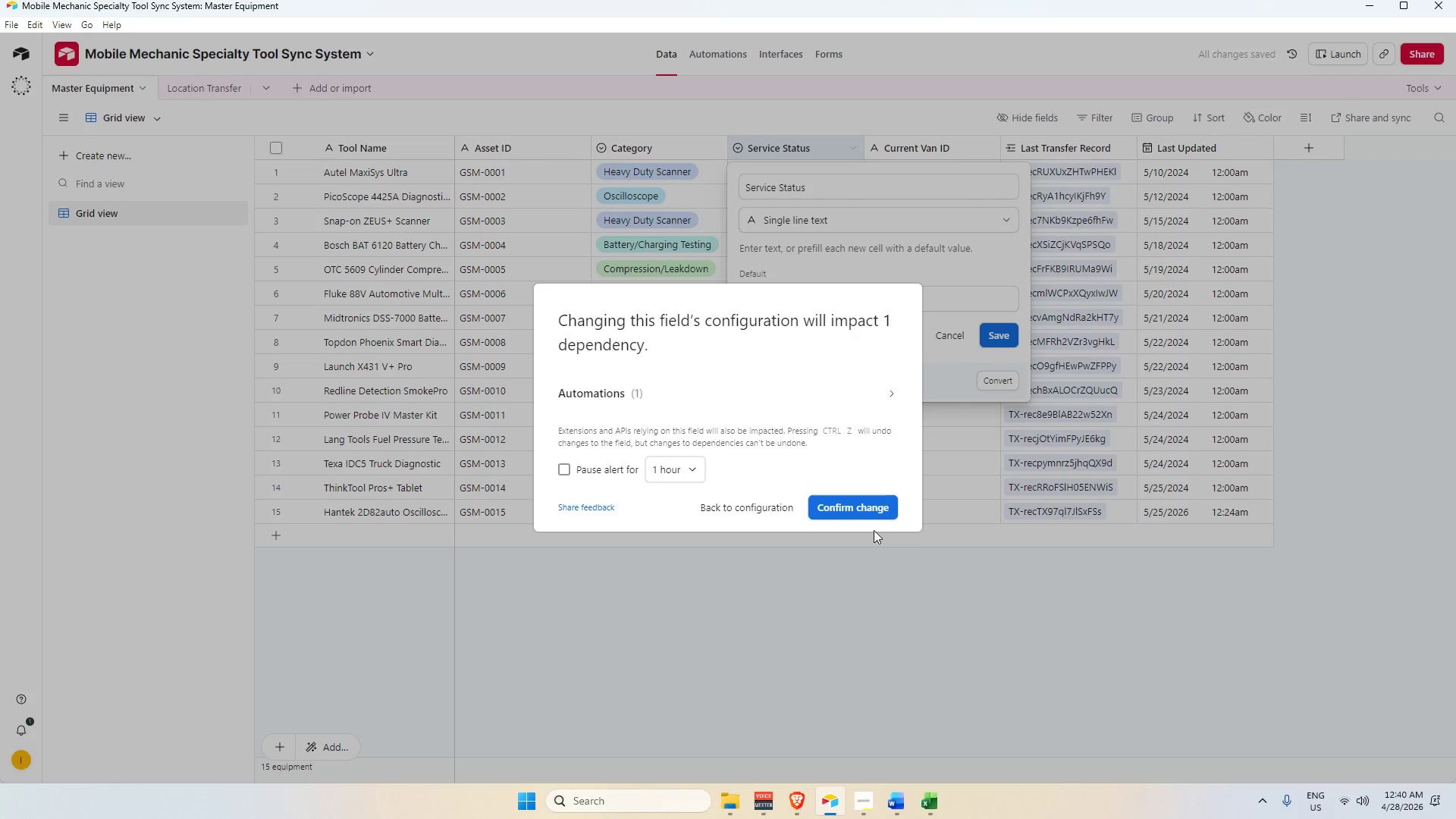 
left_click([874, 508])
 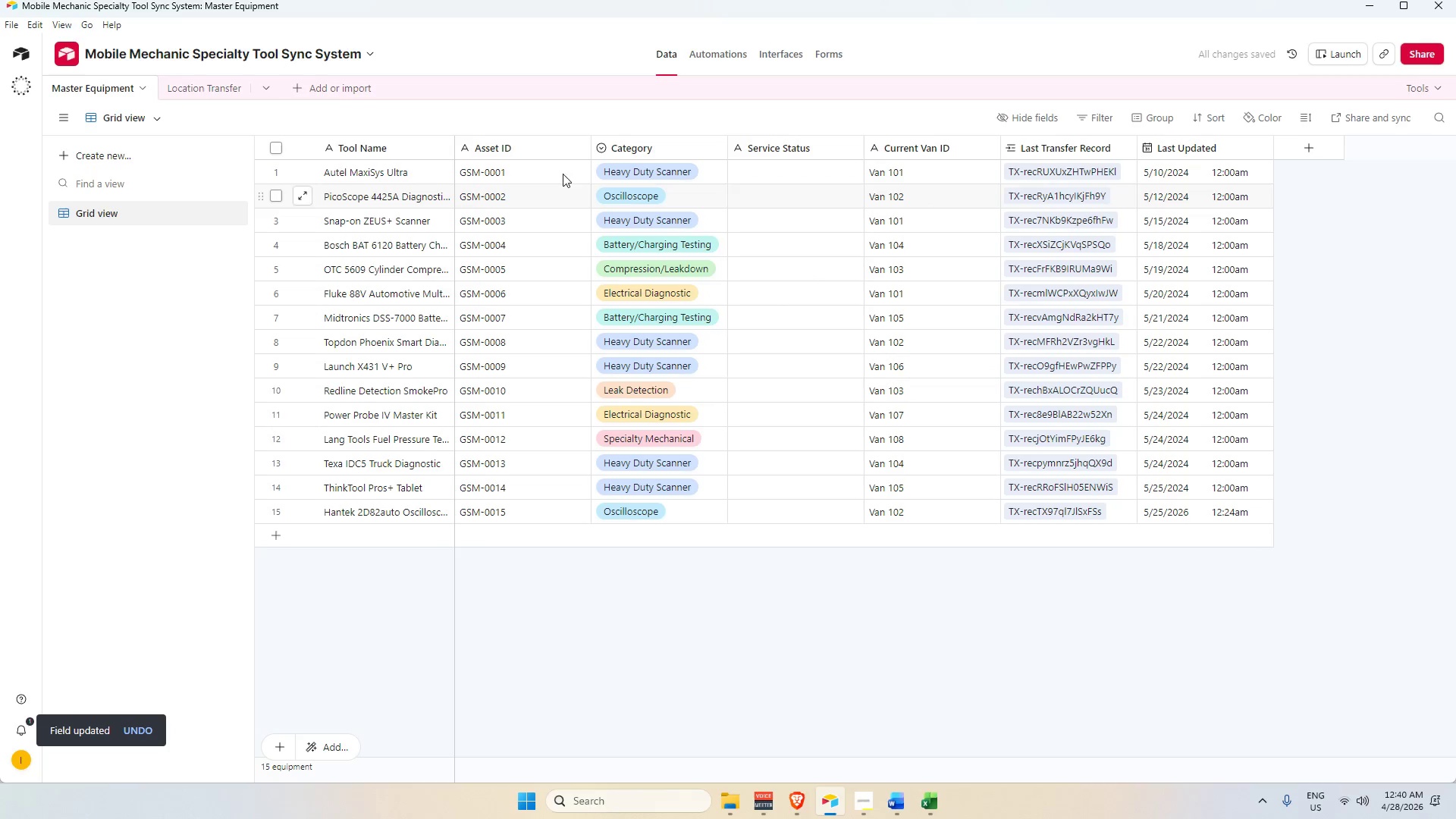 
left_click([210, 89])
 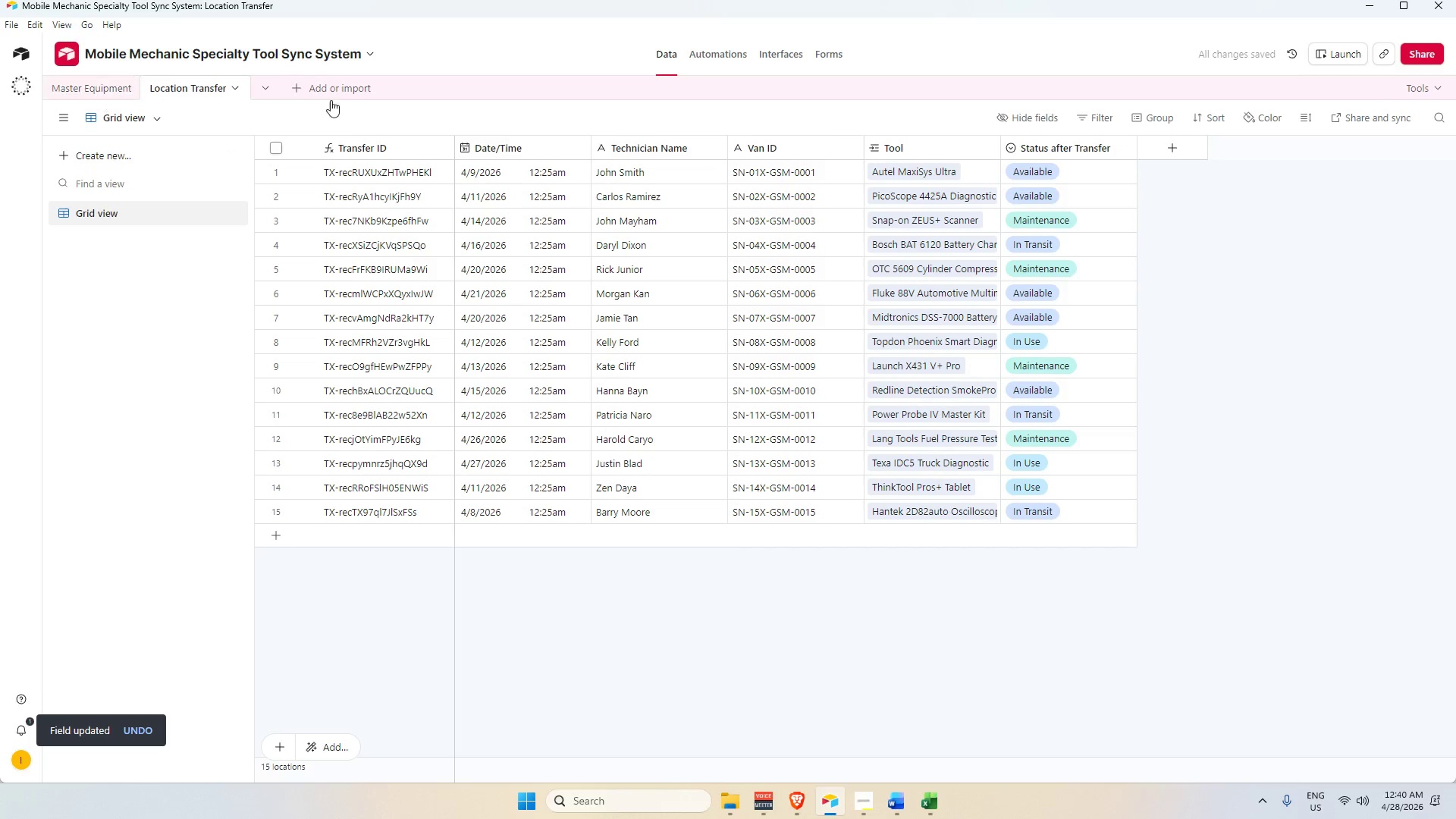 
left_click([789, 58])
 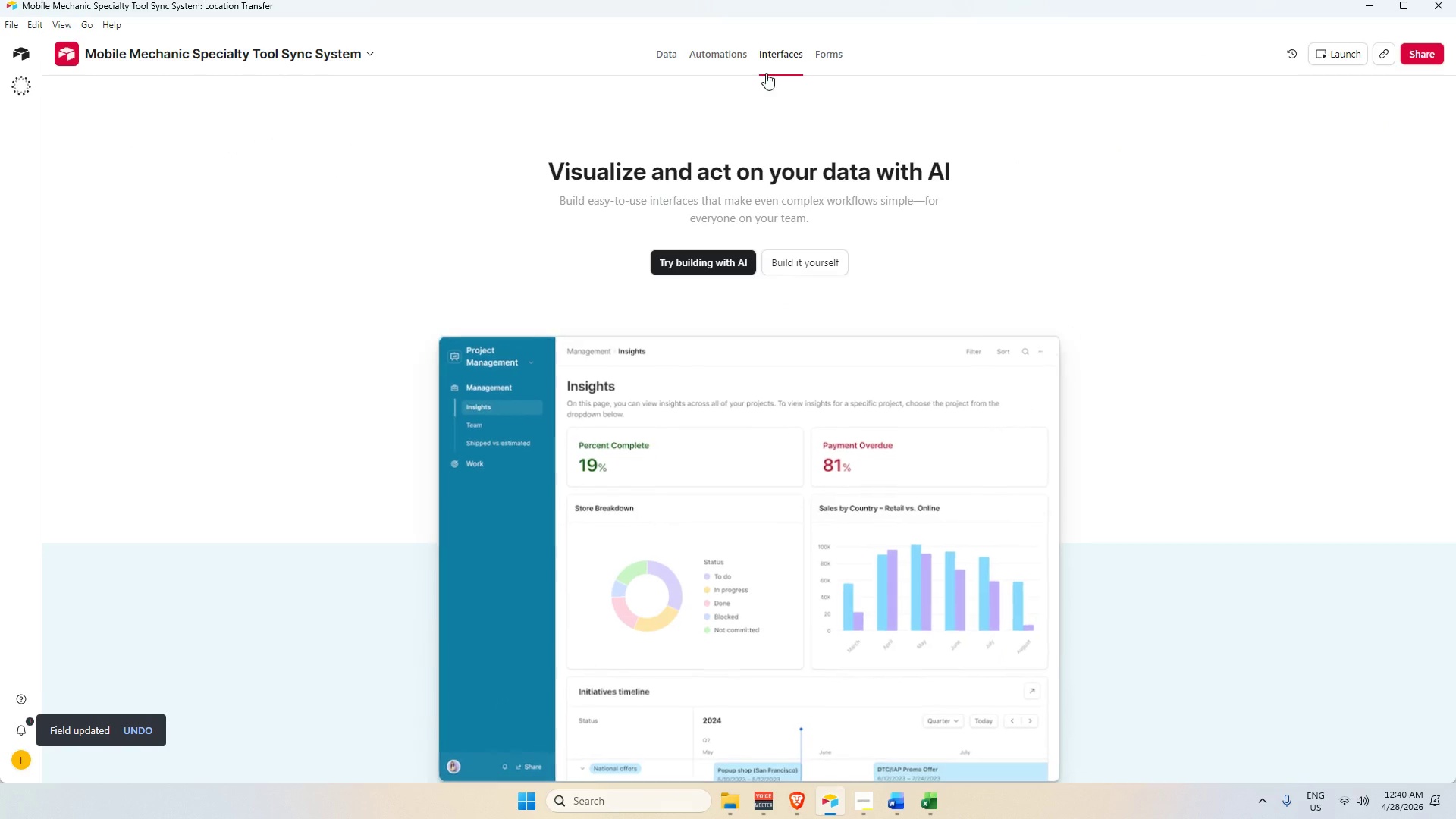 
left_click([730, 58])
 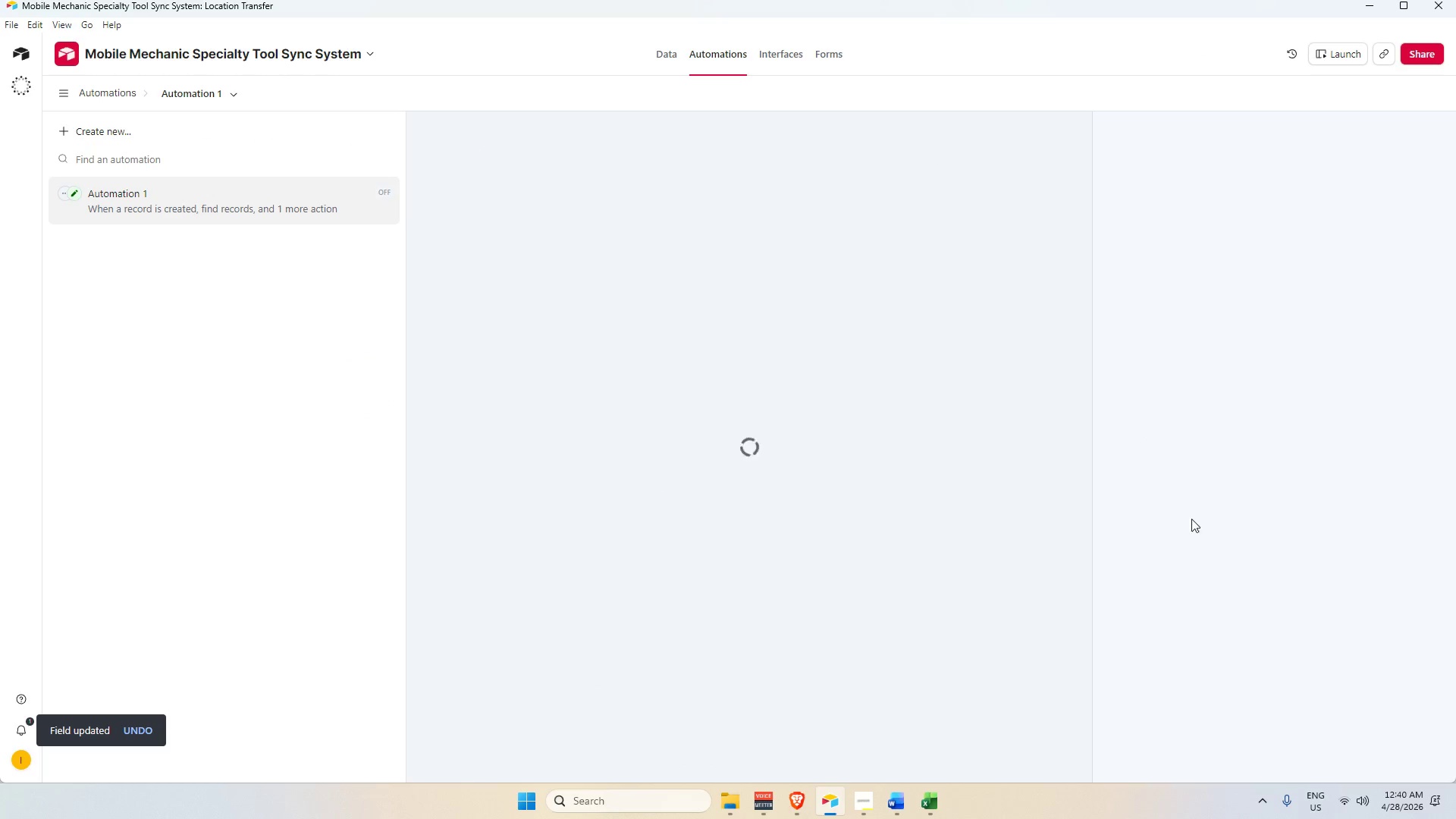 
scroll: coordinate [1221, 468], scroll_direction: up, amount: 1.0
 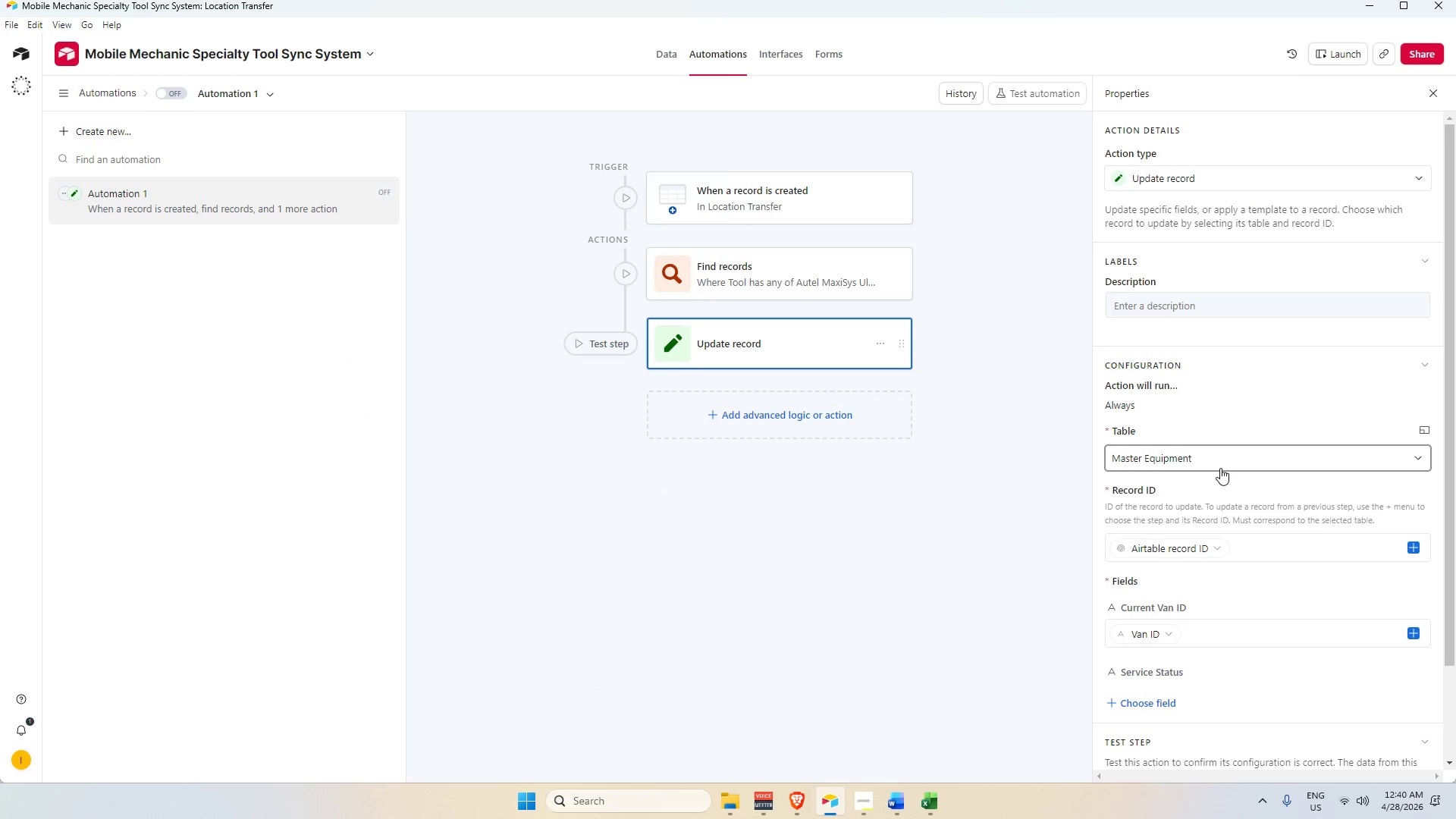 
scroll: coordinate [1219, 500], scroll_direction: down, amount: 4.0
 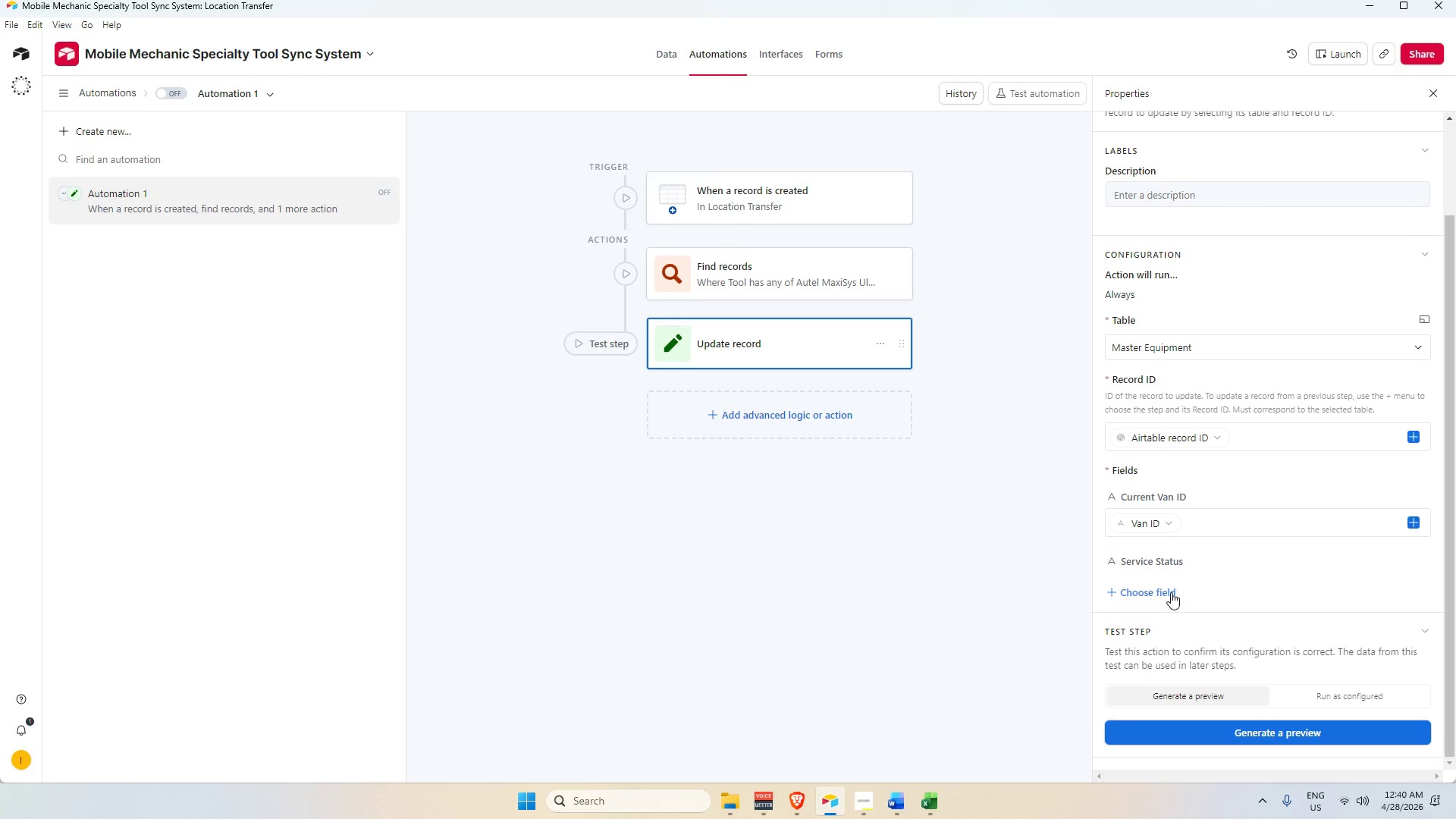 
left_click([1171, 592])
 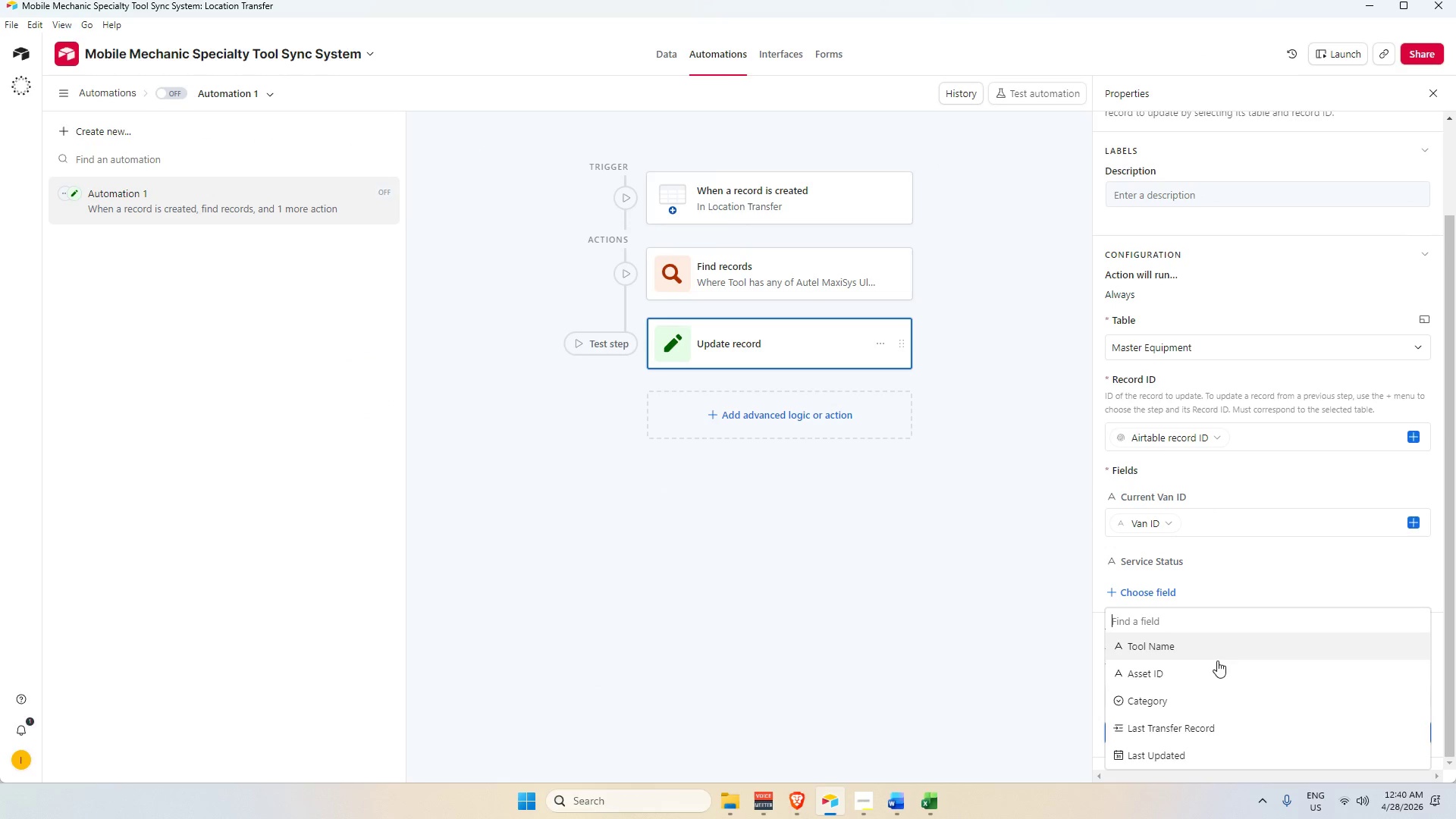 
scroll: coordinate [1179, 754], scroll_direction: down, amount: 9.0
 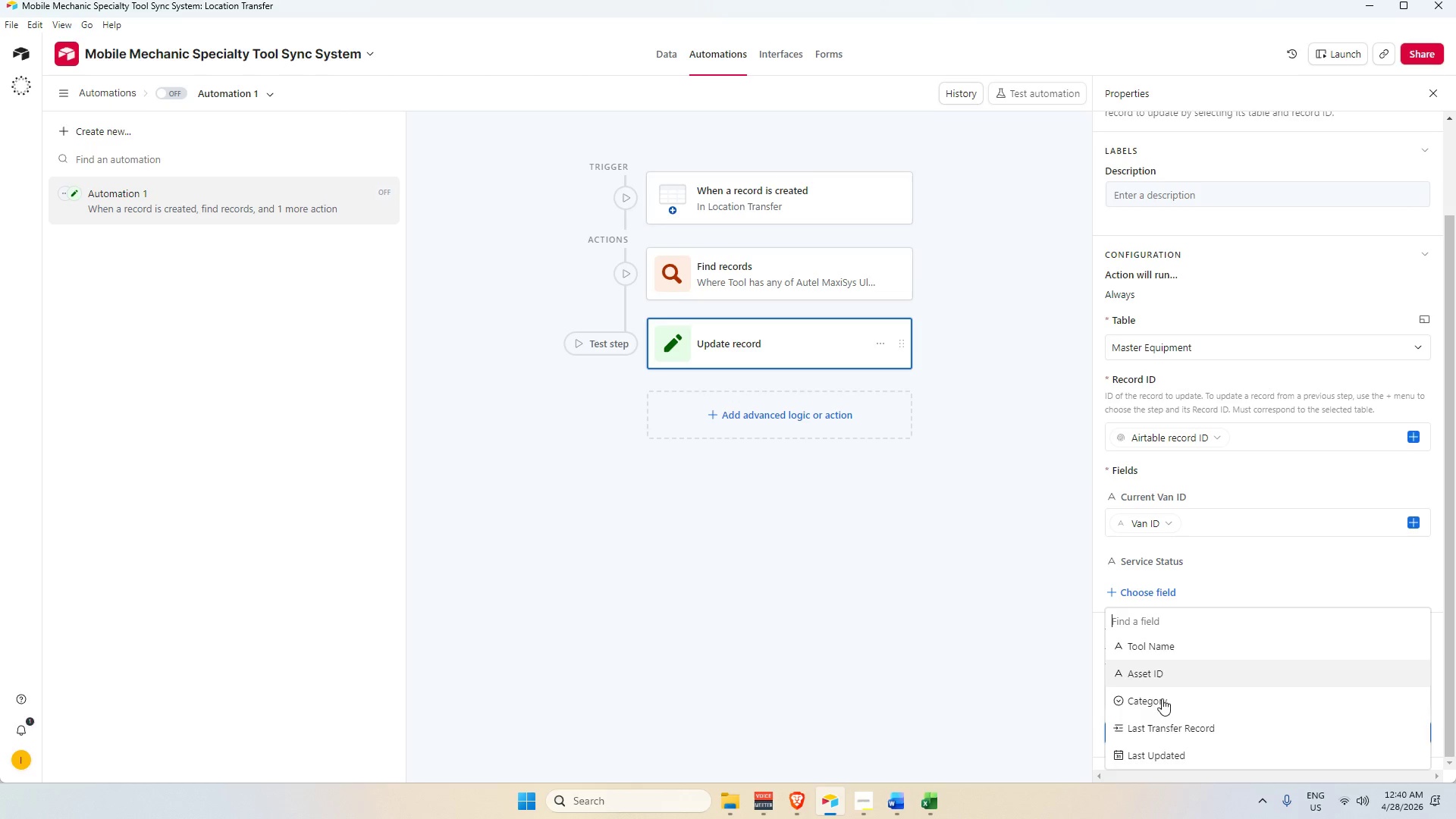 
scroll: coordinate [1160, 745], scroll_direction: up, amount: 4.0
 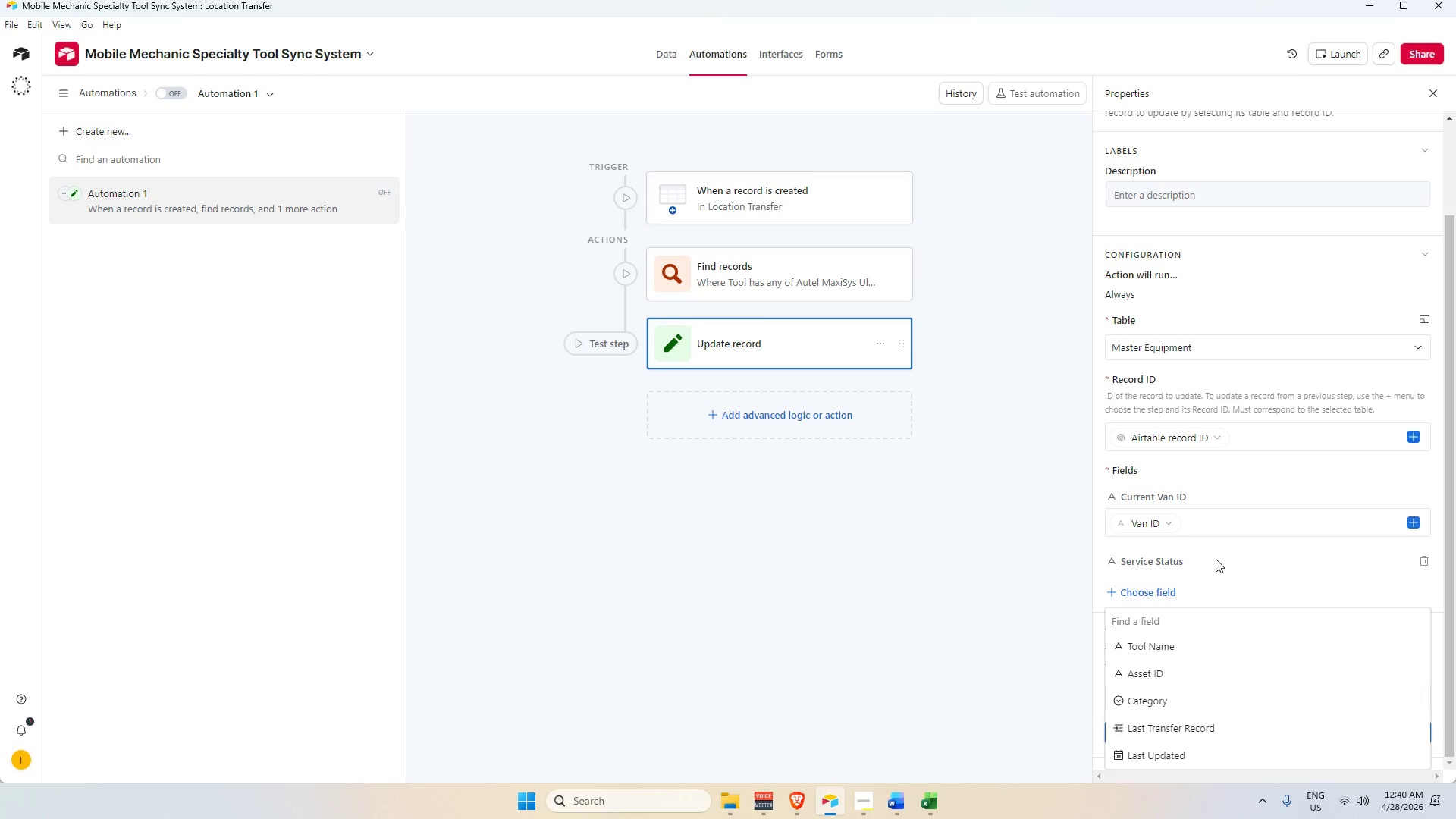 
left_click([1243, 551])
 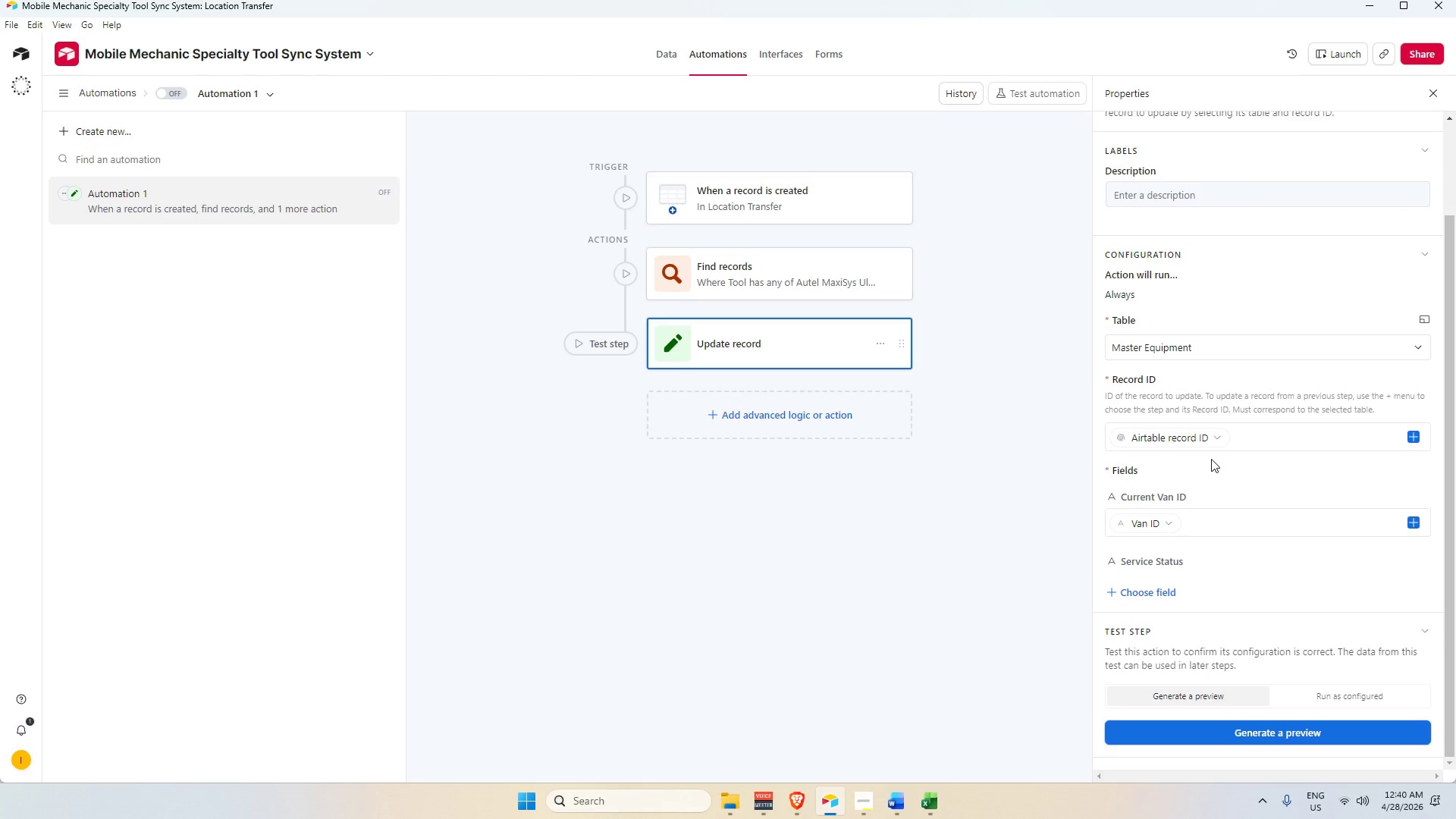 
scroll: coordinate [1211, 459], scroll_direction: down, amount: 4.0
 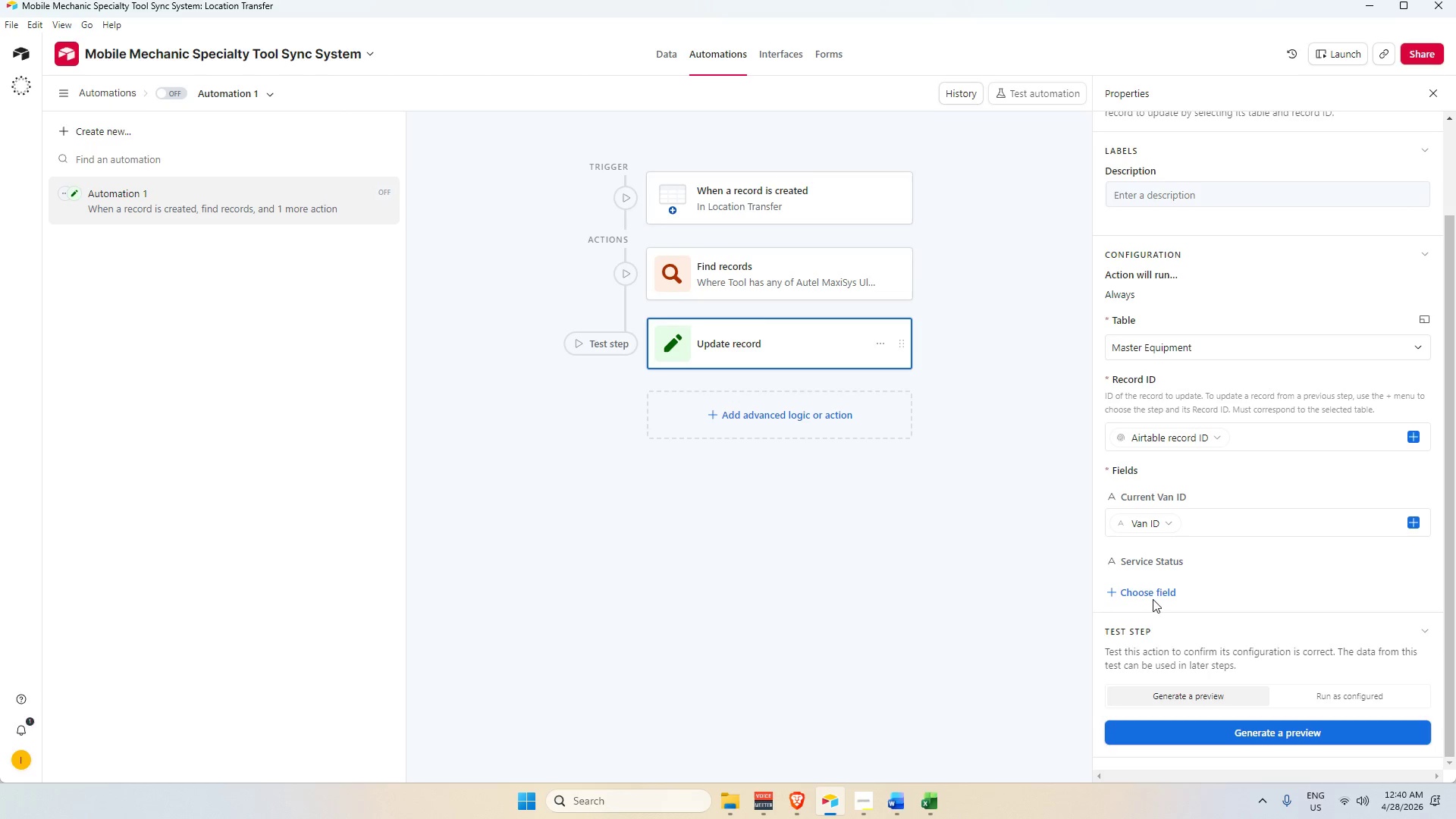 
left_click([1153, 598])
 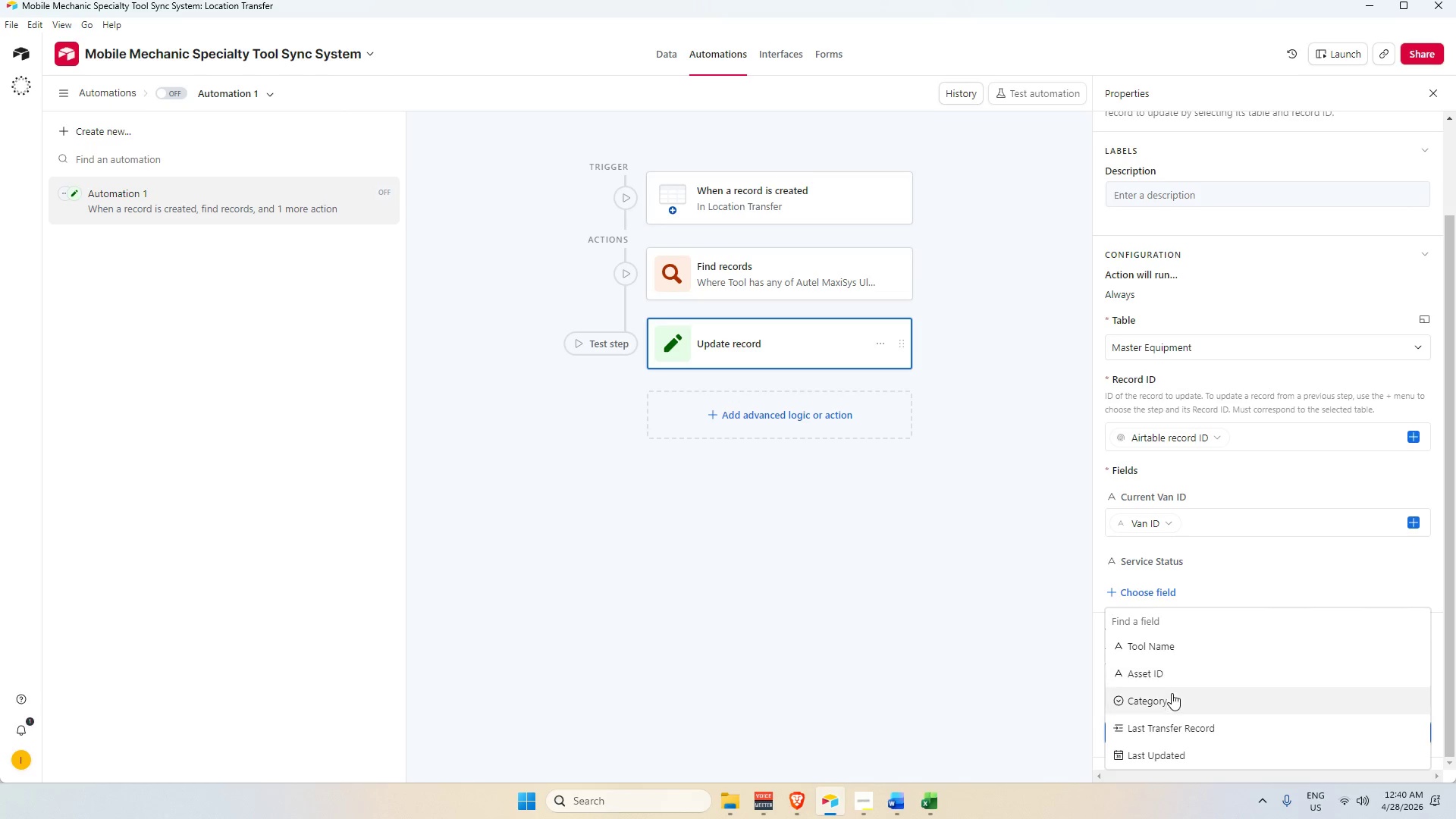 
scroll: coordinate [1173, 726], scroll_direction: down, amount: 4.0
 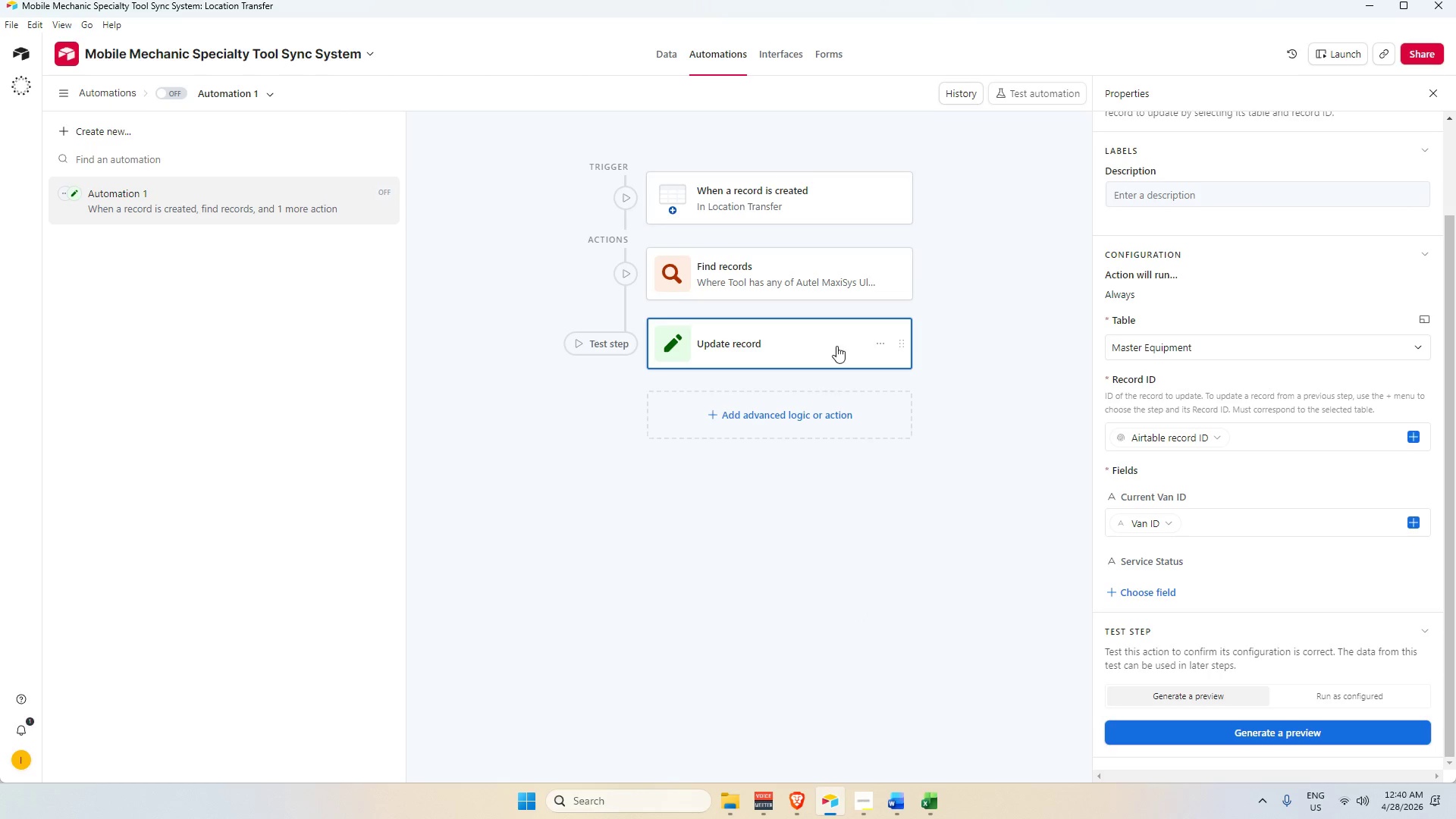 
left_click([877, 340])
 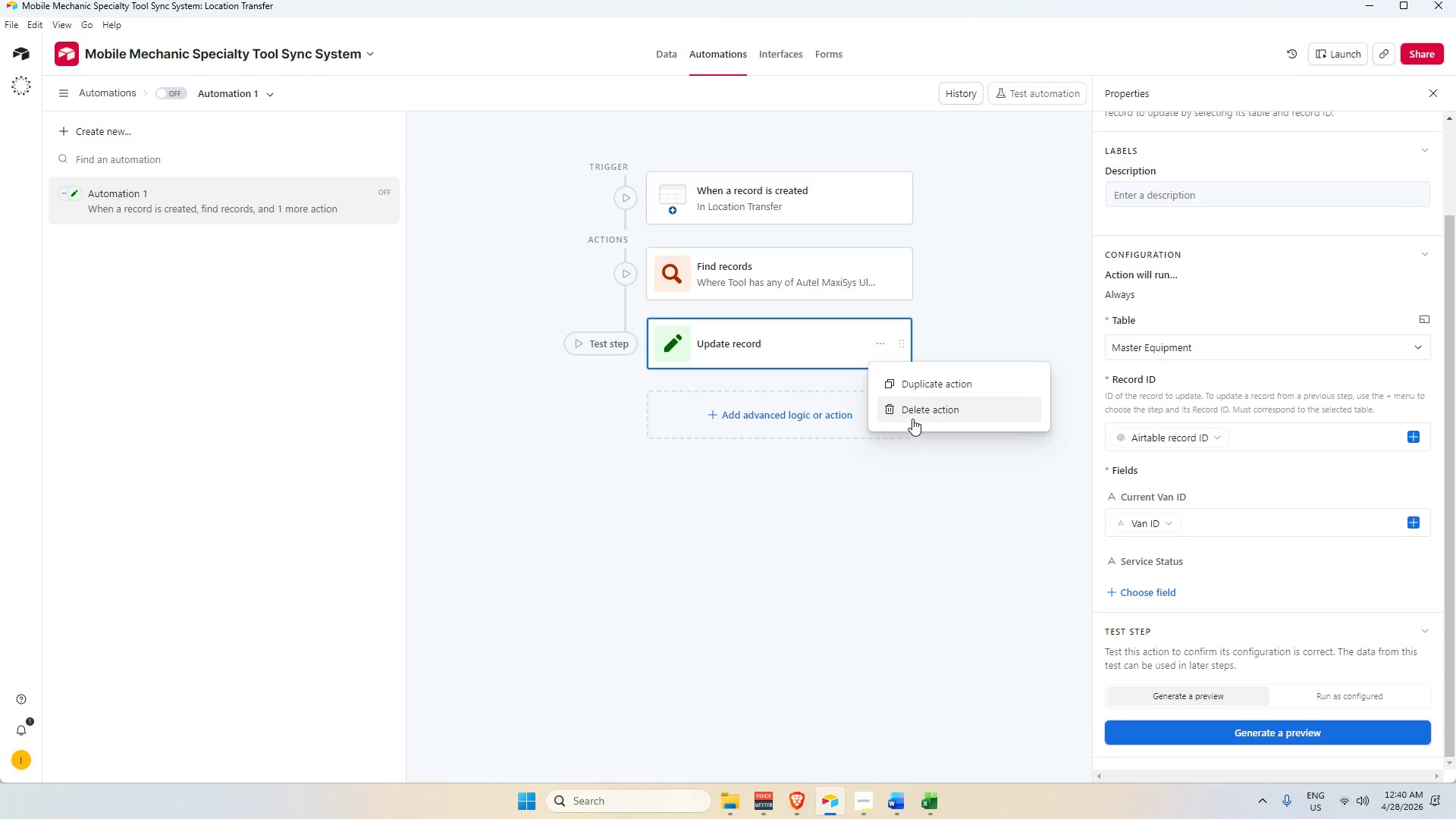 
left_click([911, 418])
 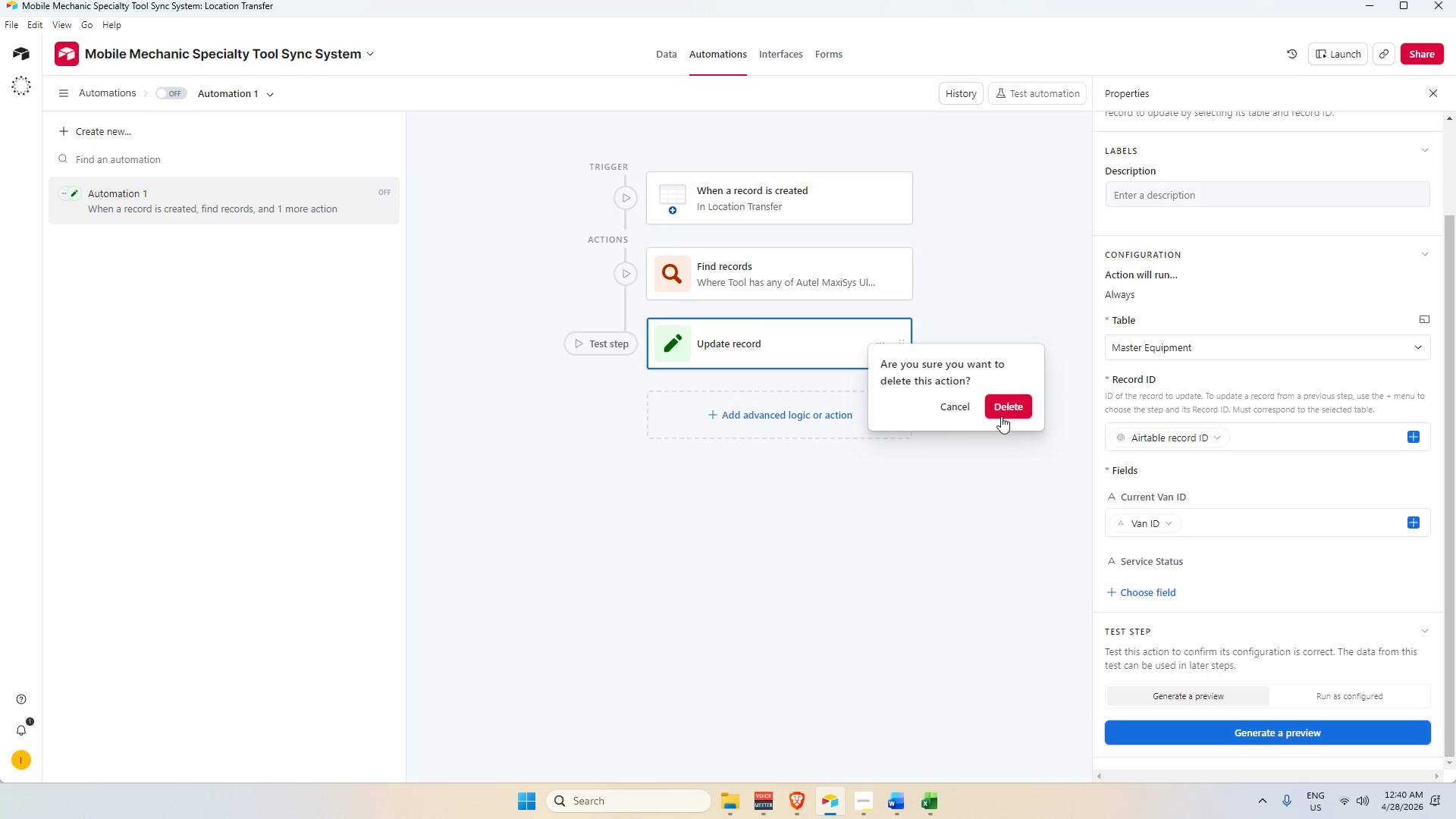 
left_click([1011, 414])
 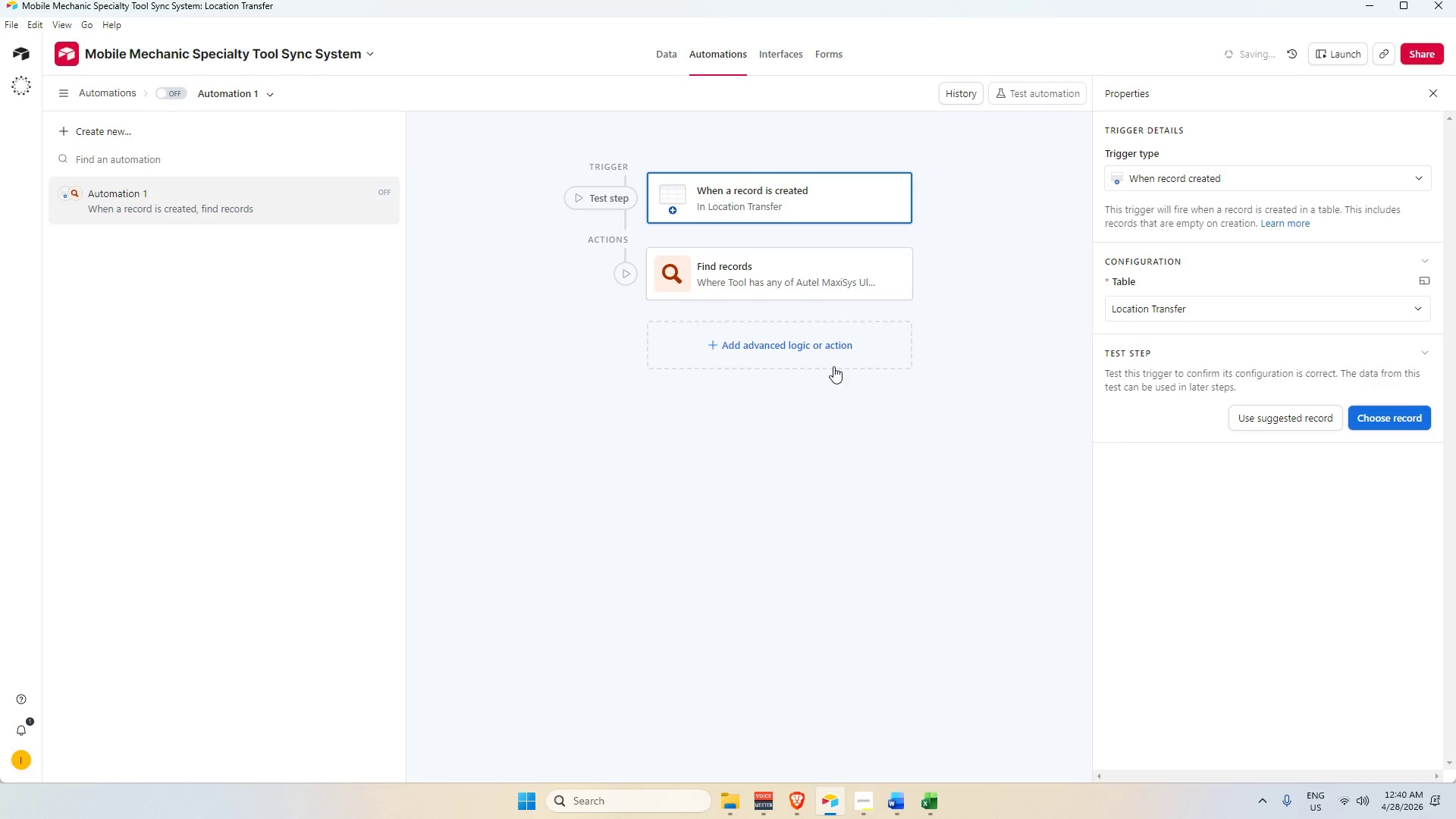 
left_click([822, 358])
 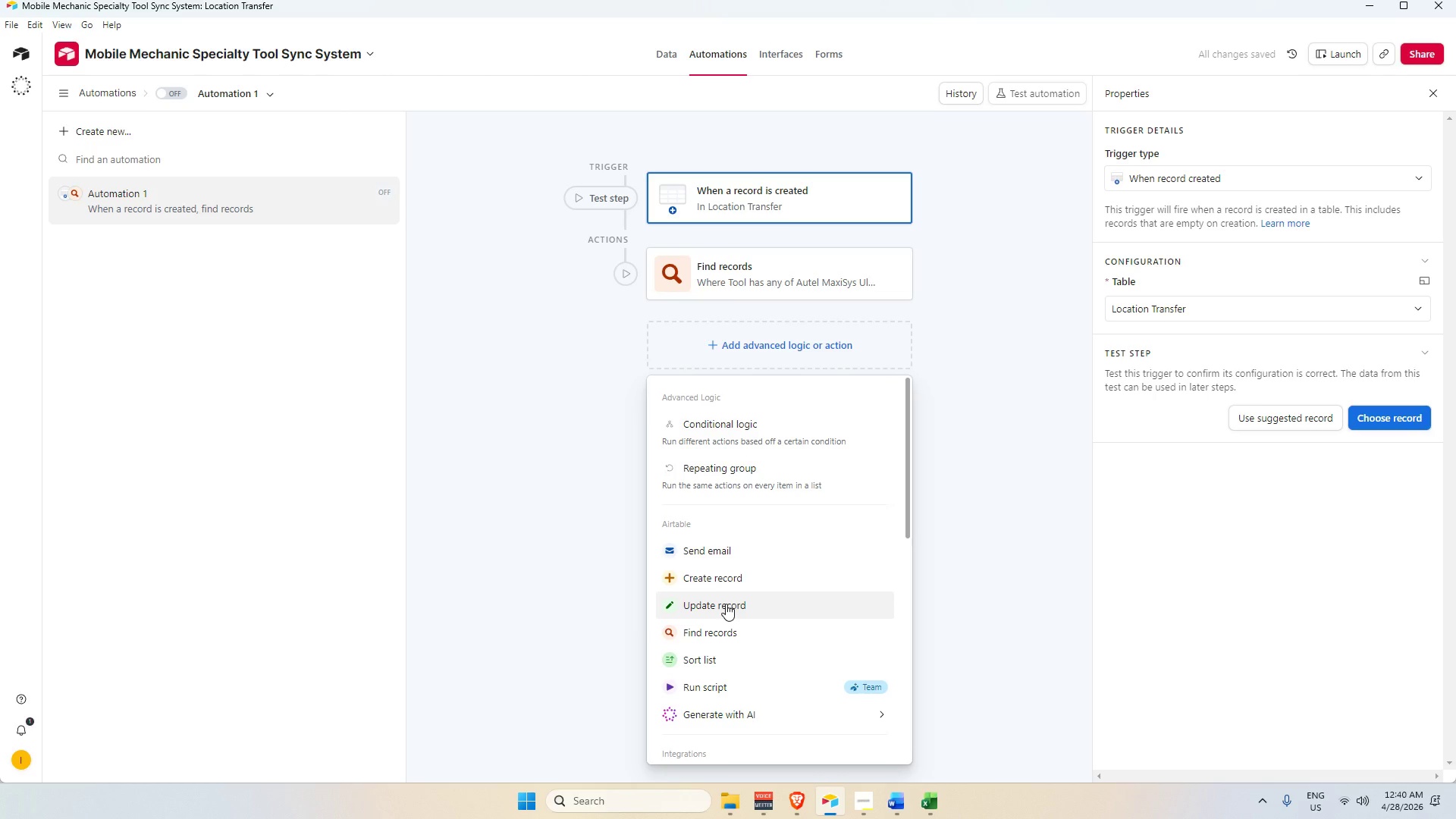 
left_click([724, 604])
 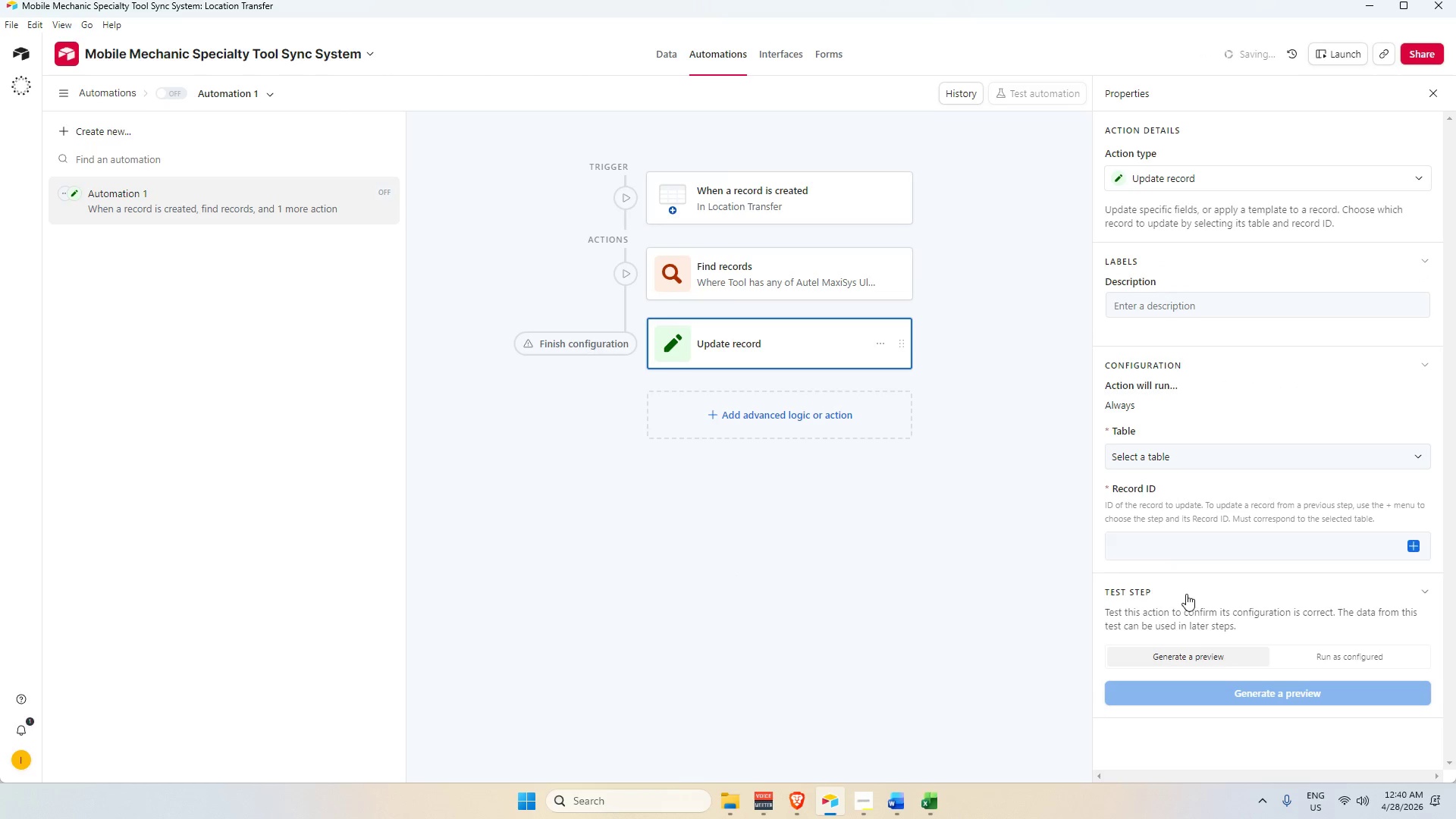 
scroll: coordinate [1173, 556], scroll_direction: down, amount: 4.0
 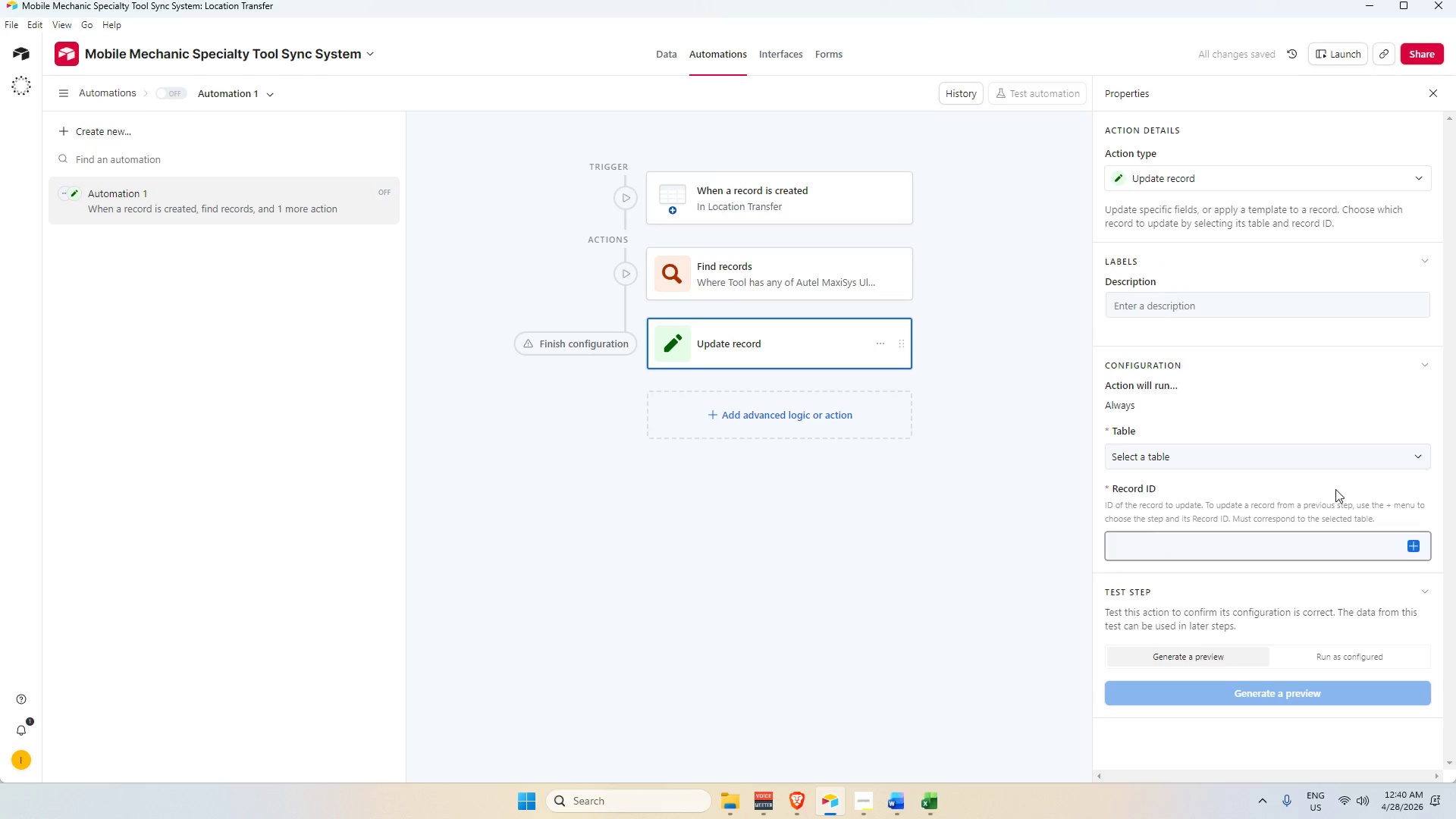 
left_click([1301, 453])
 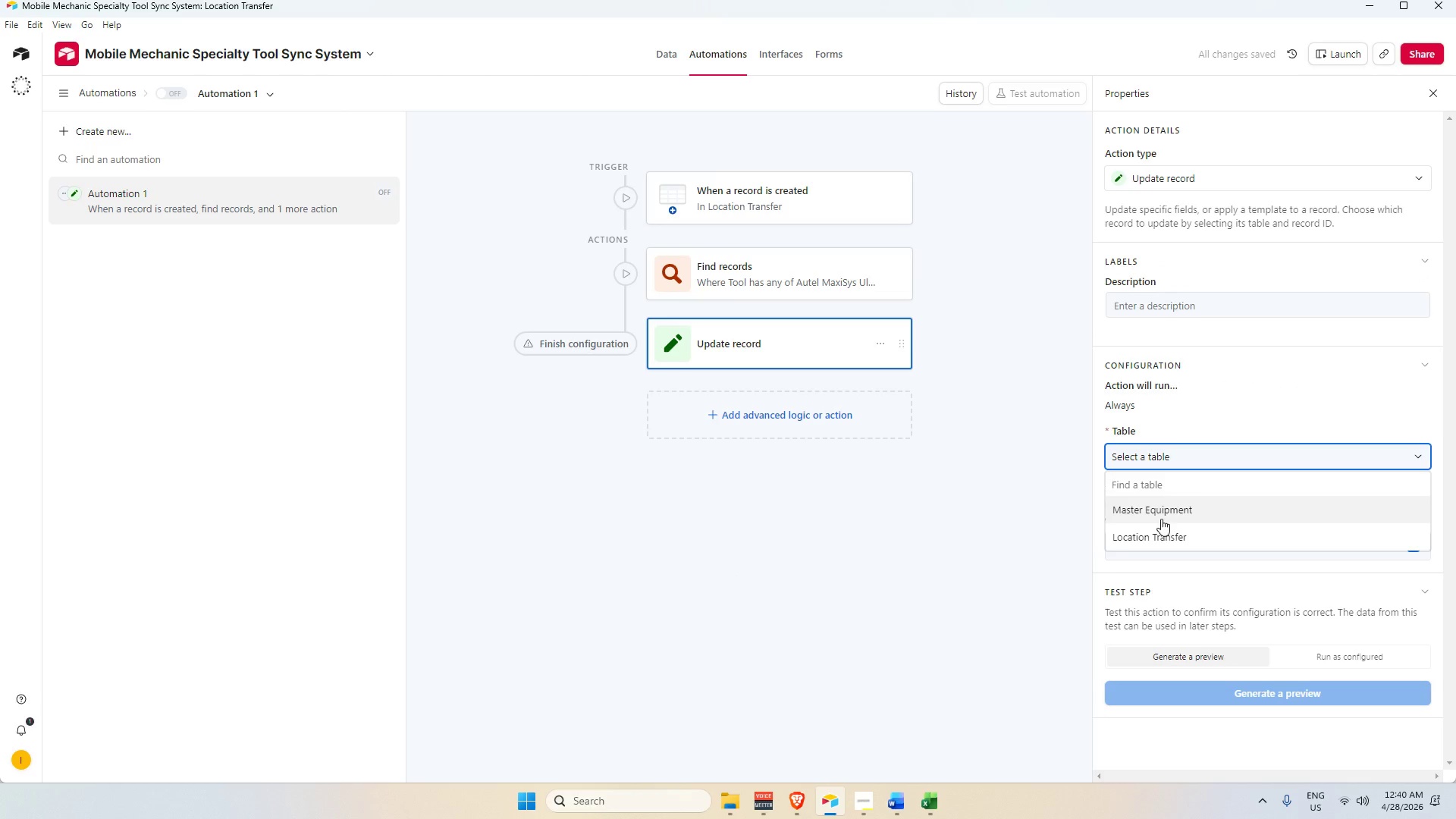 
left_click([1153, 516])
 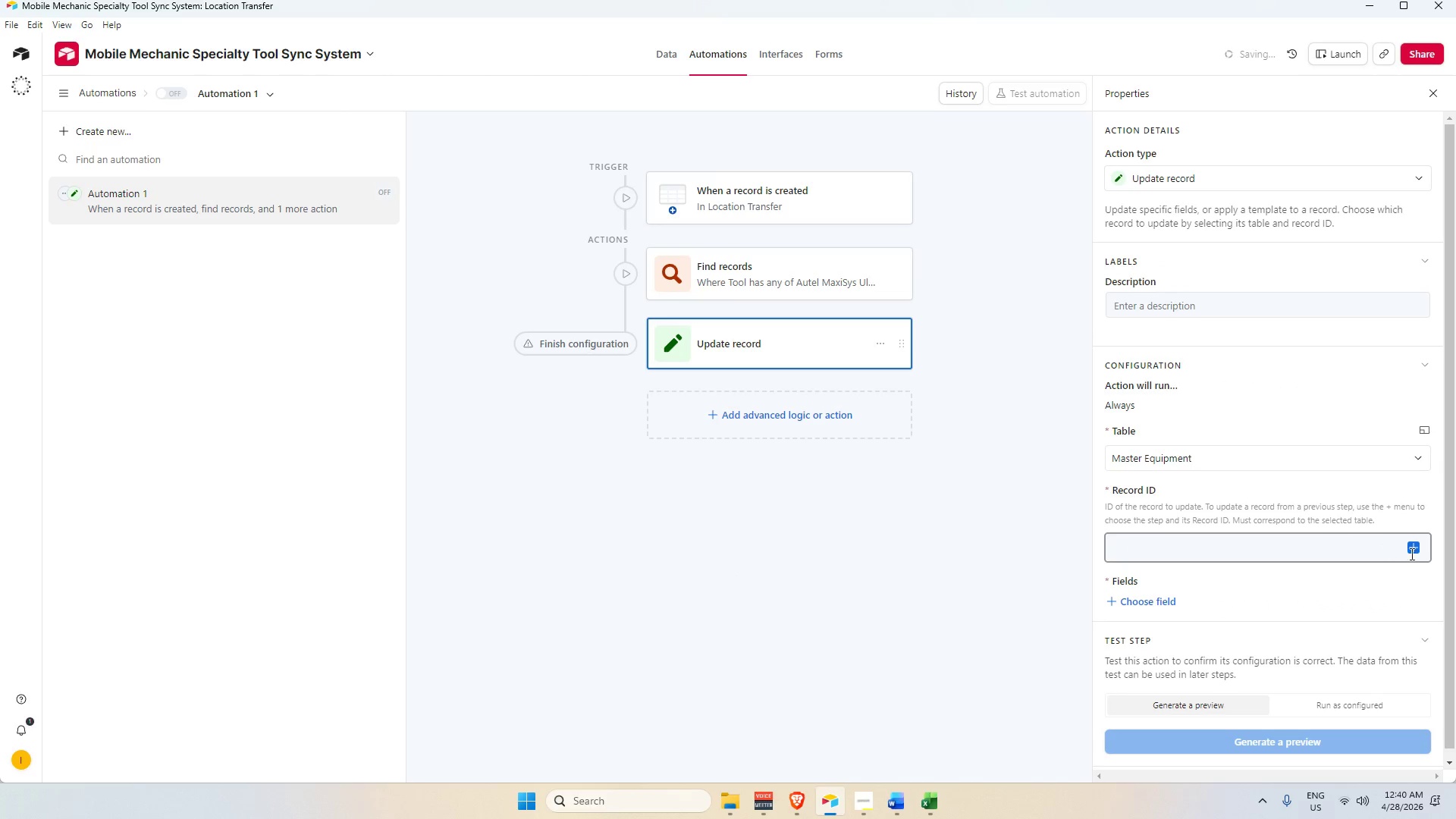 
left_click([1415, 550])
 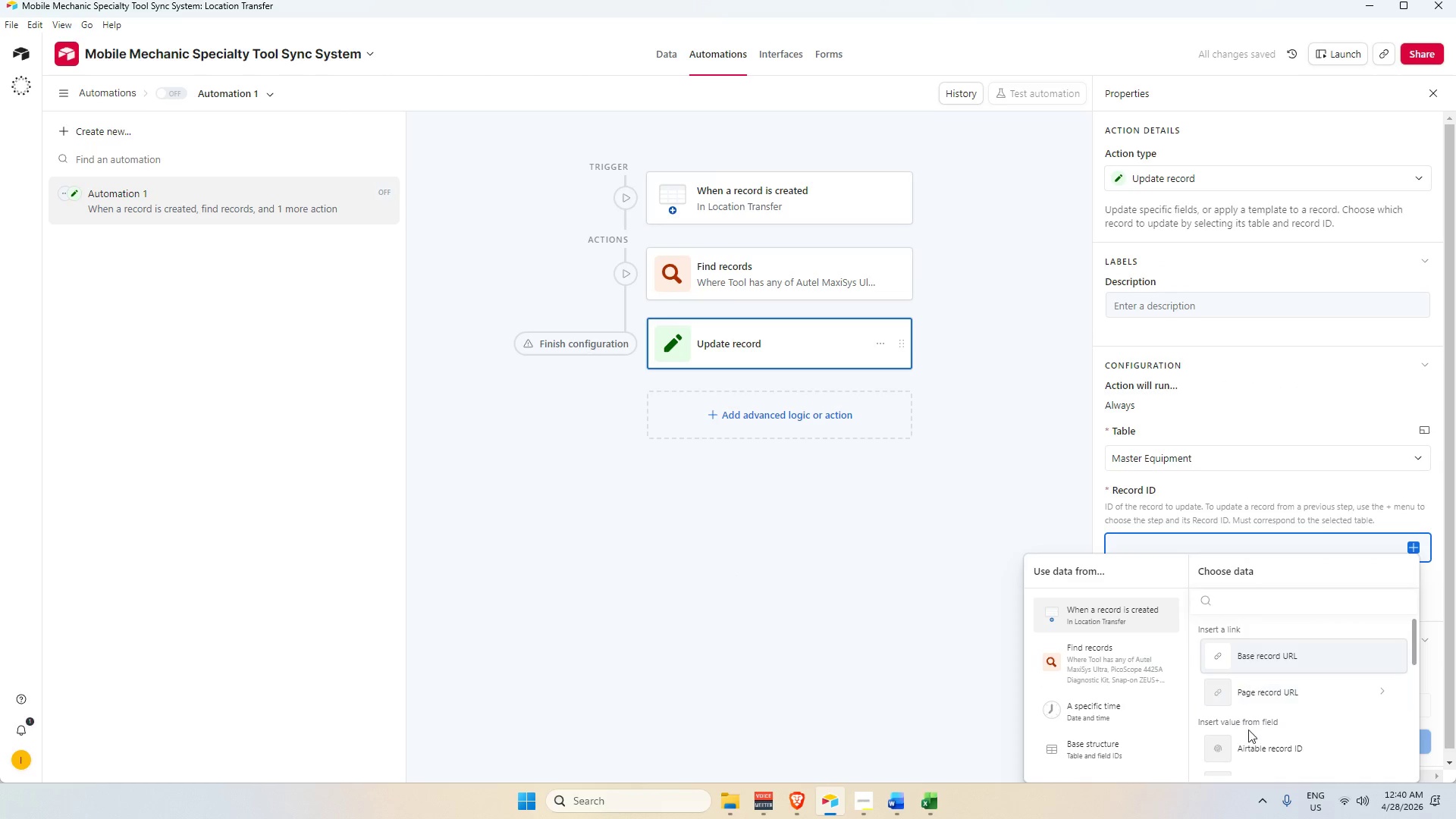 
left_click([1251, 745])
 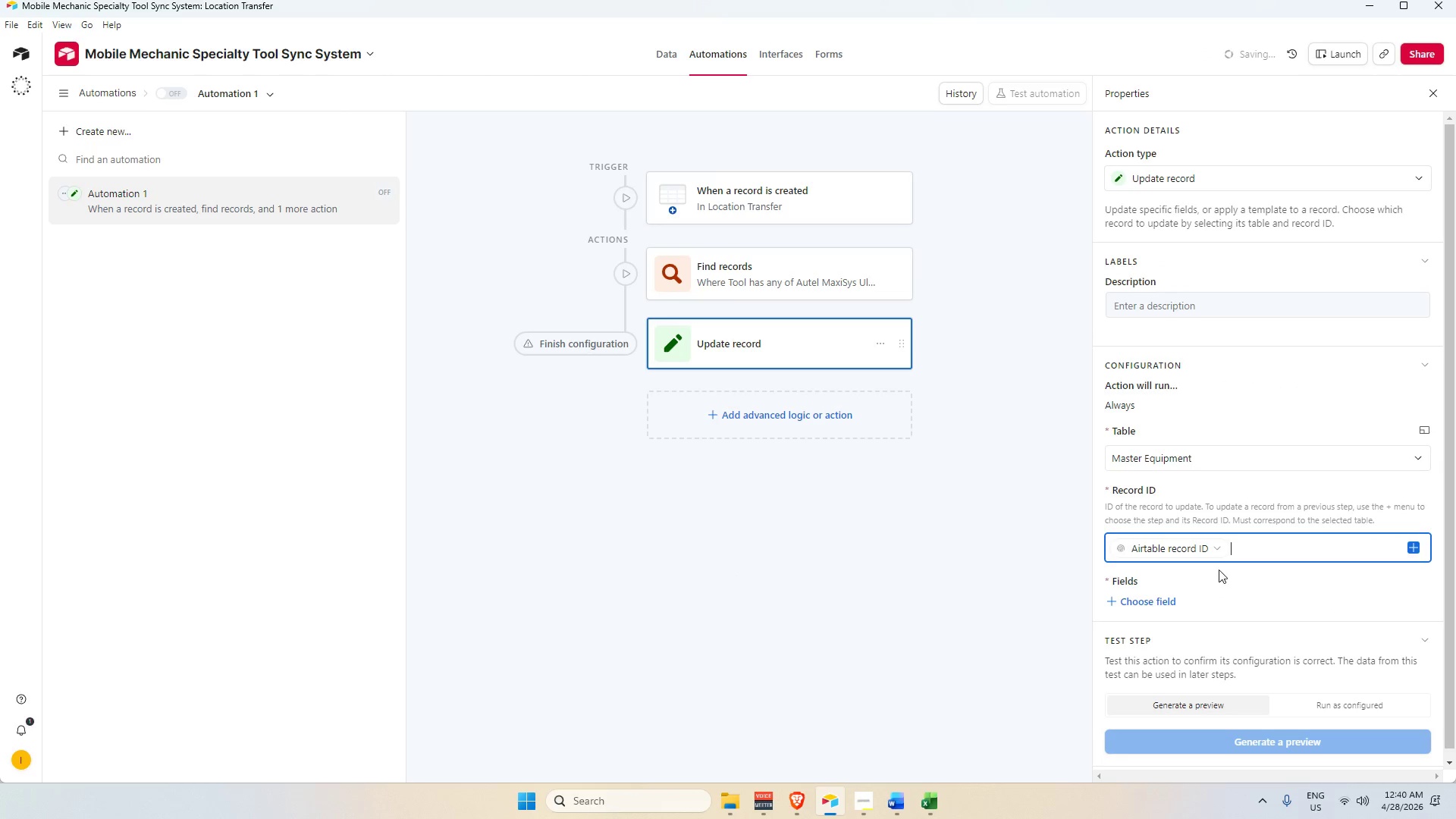 
scroll: coordinate [1219, 568], scroll_direction: down, amount: 4.0
 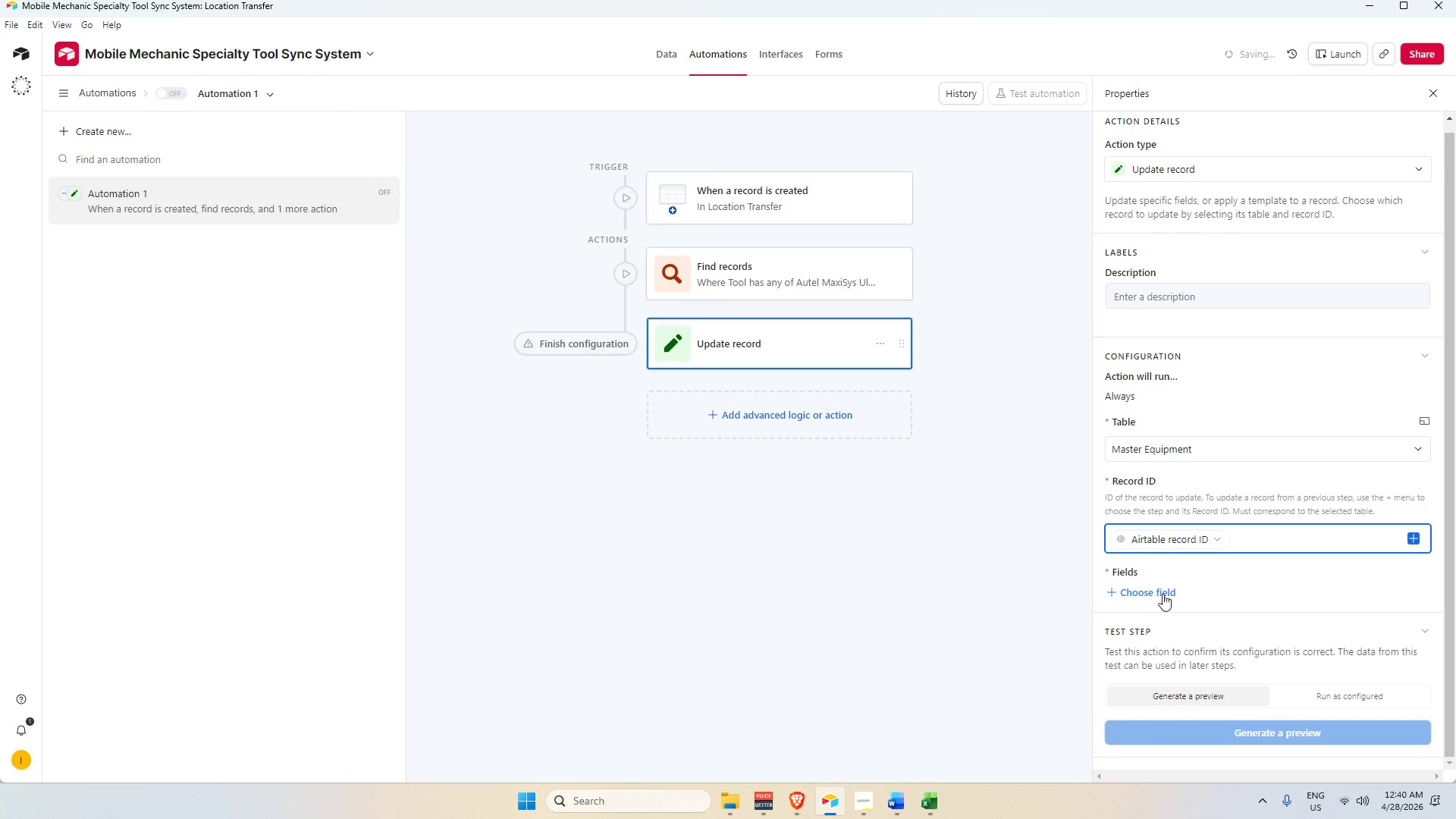 
left_click([1143, 595])
 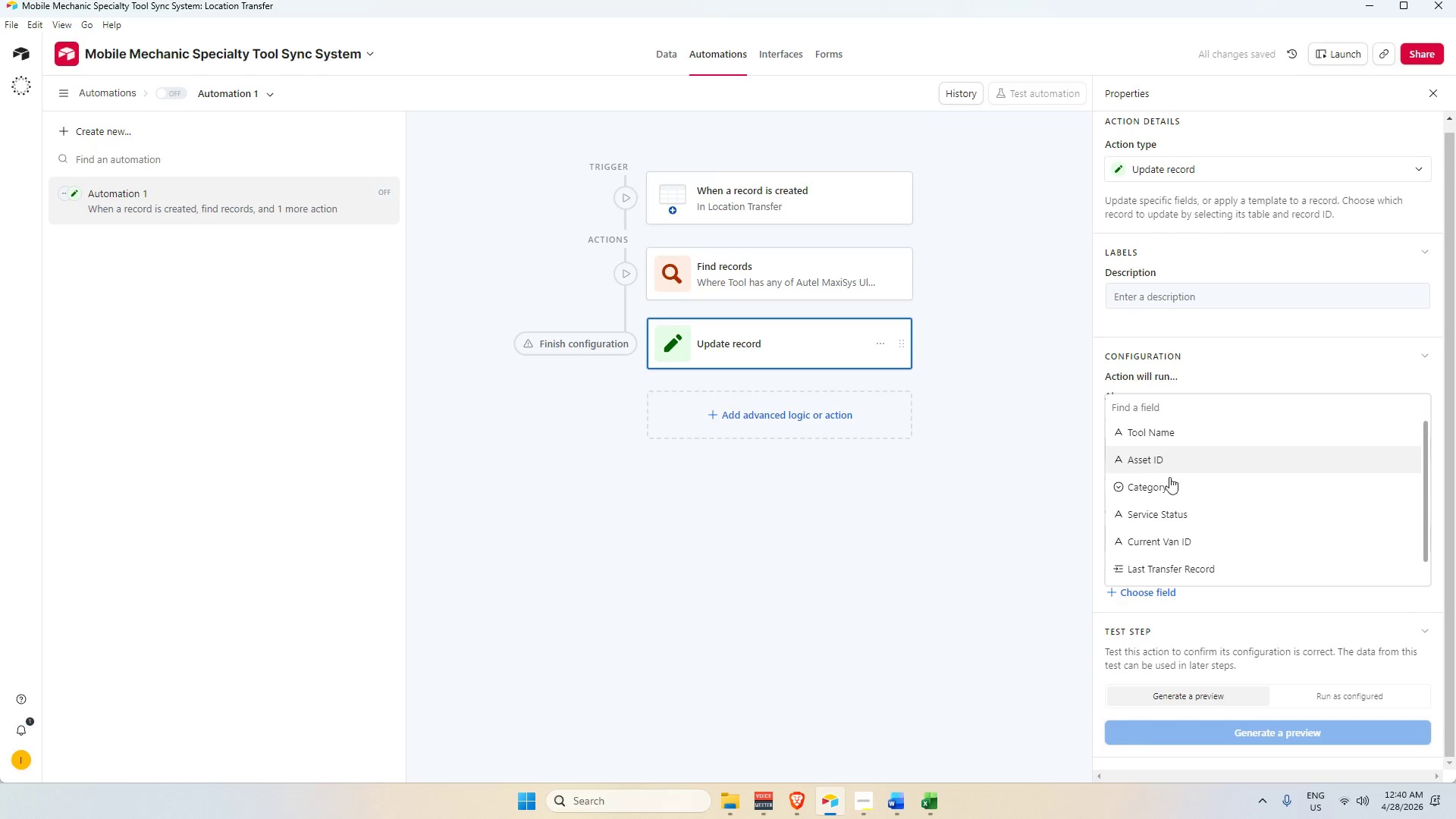 
scroll: coordinate [1159, 544], scroll_direction: down, amount: 6.0
 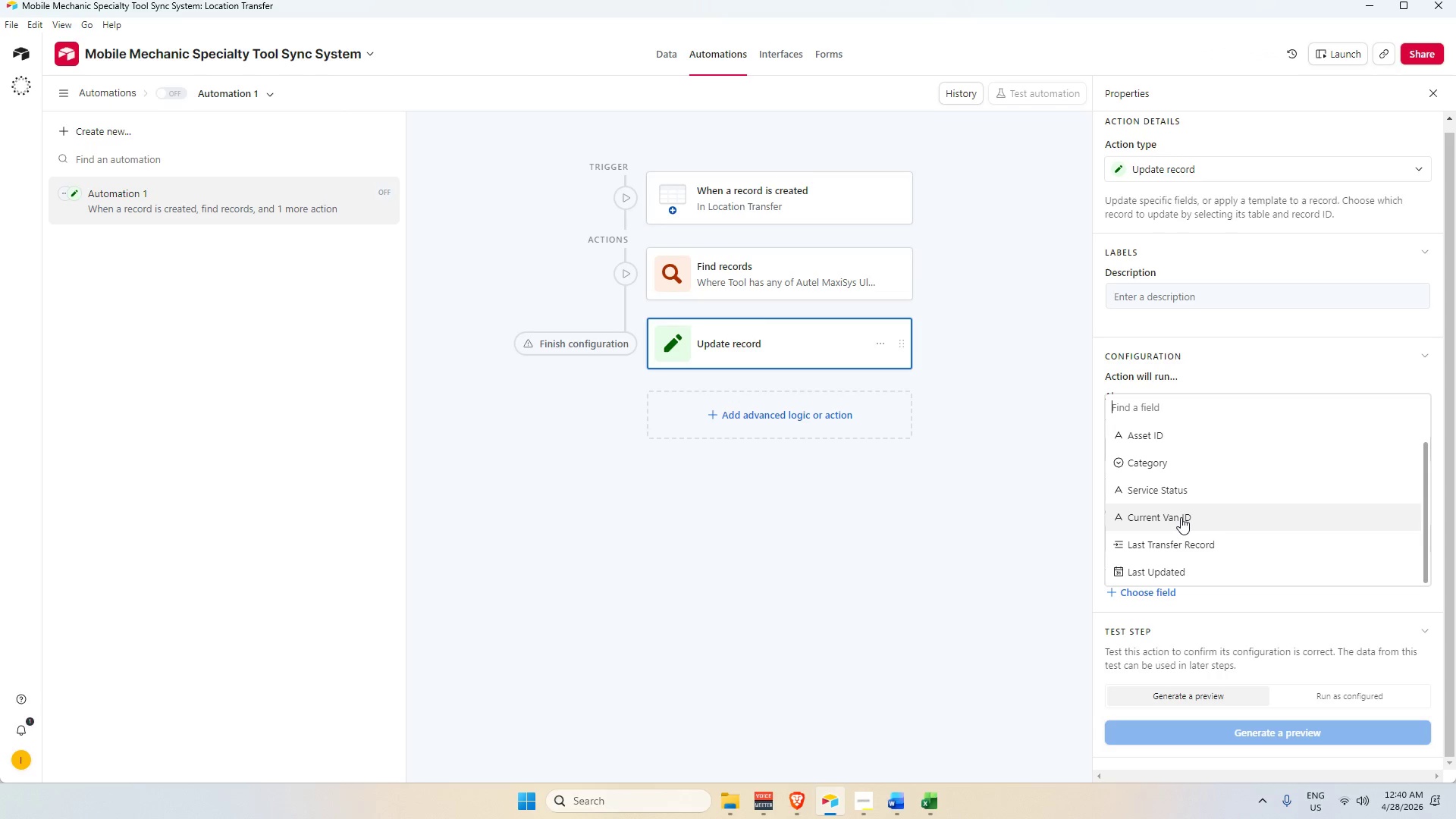 
left_click([1181, 517])
 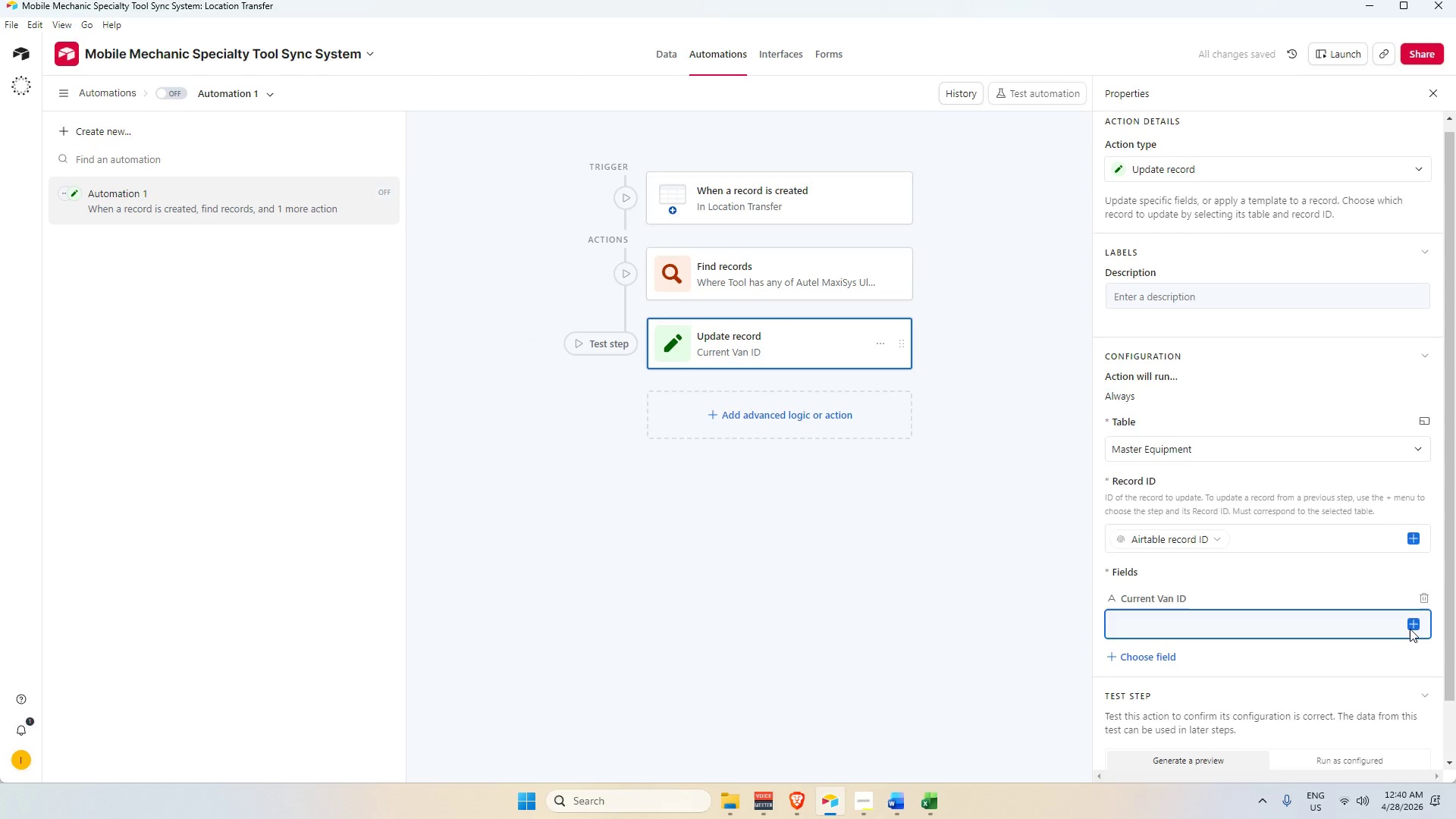 
scroll: coordinate [1288, 595], scroll_direction: down, amount: 3.0
 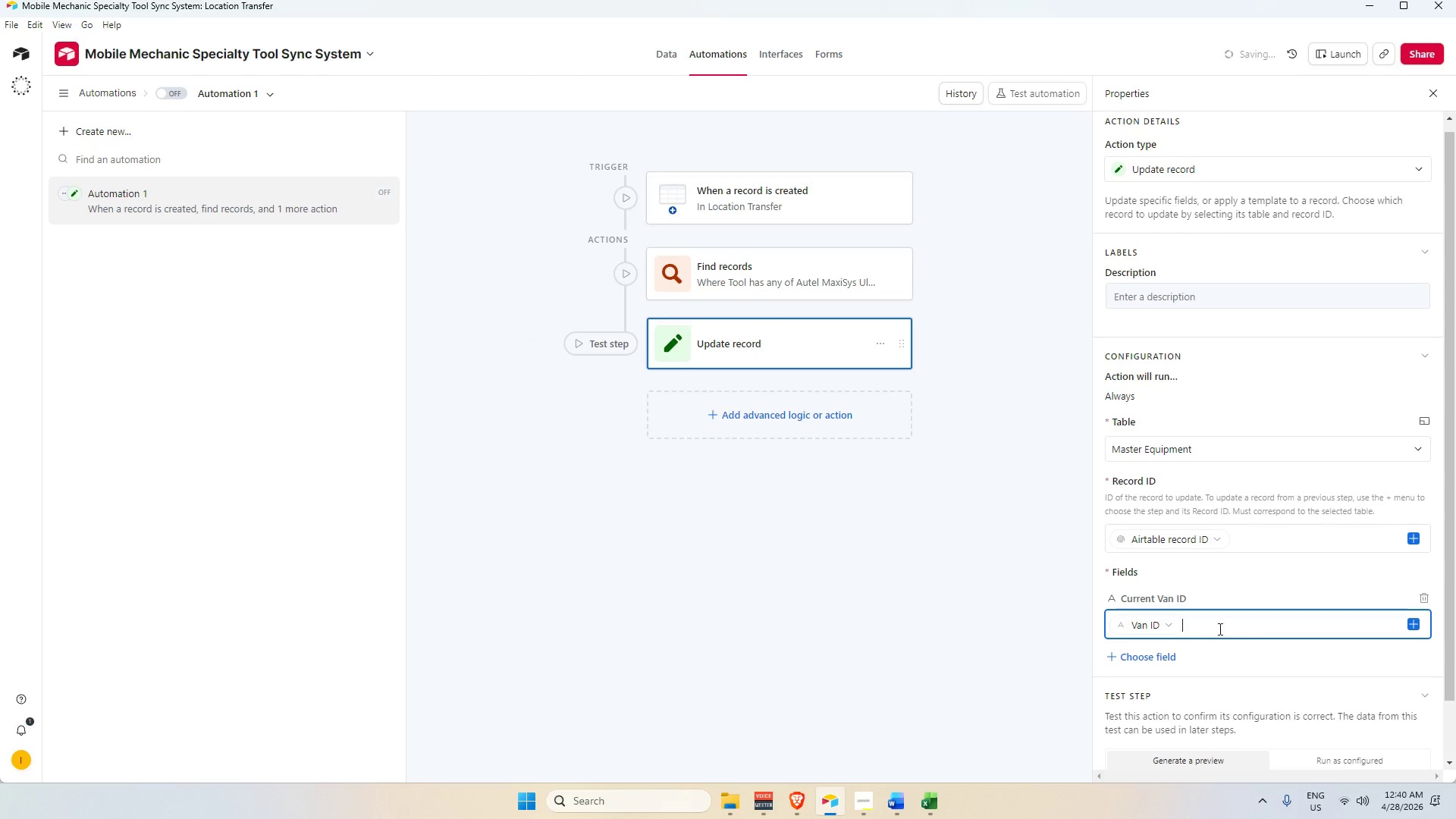 
left_click([1157, 654])
 